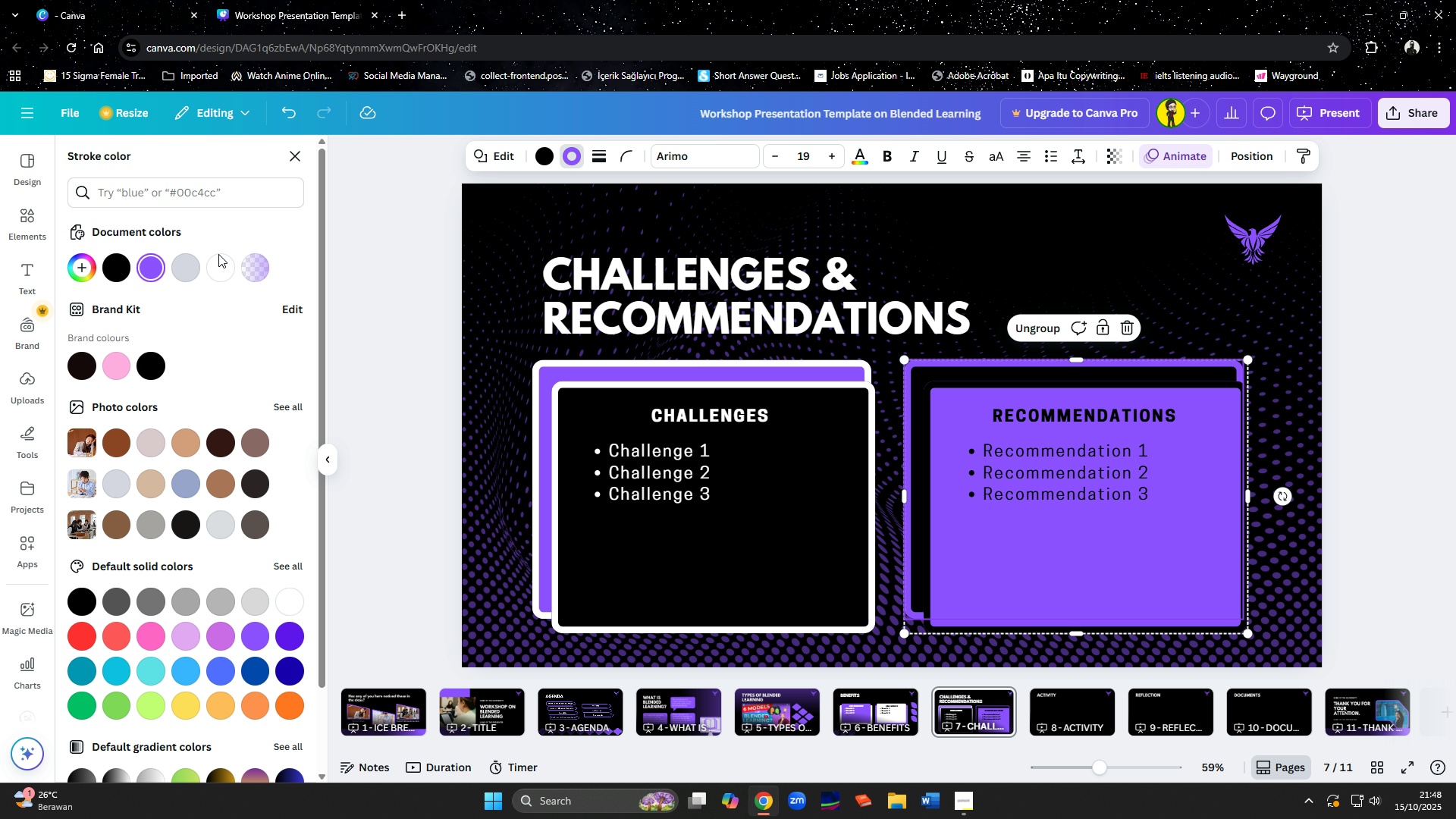 
left_click([218, 260])
 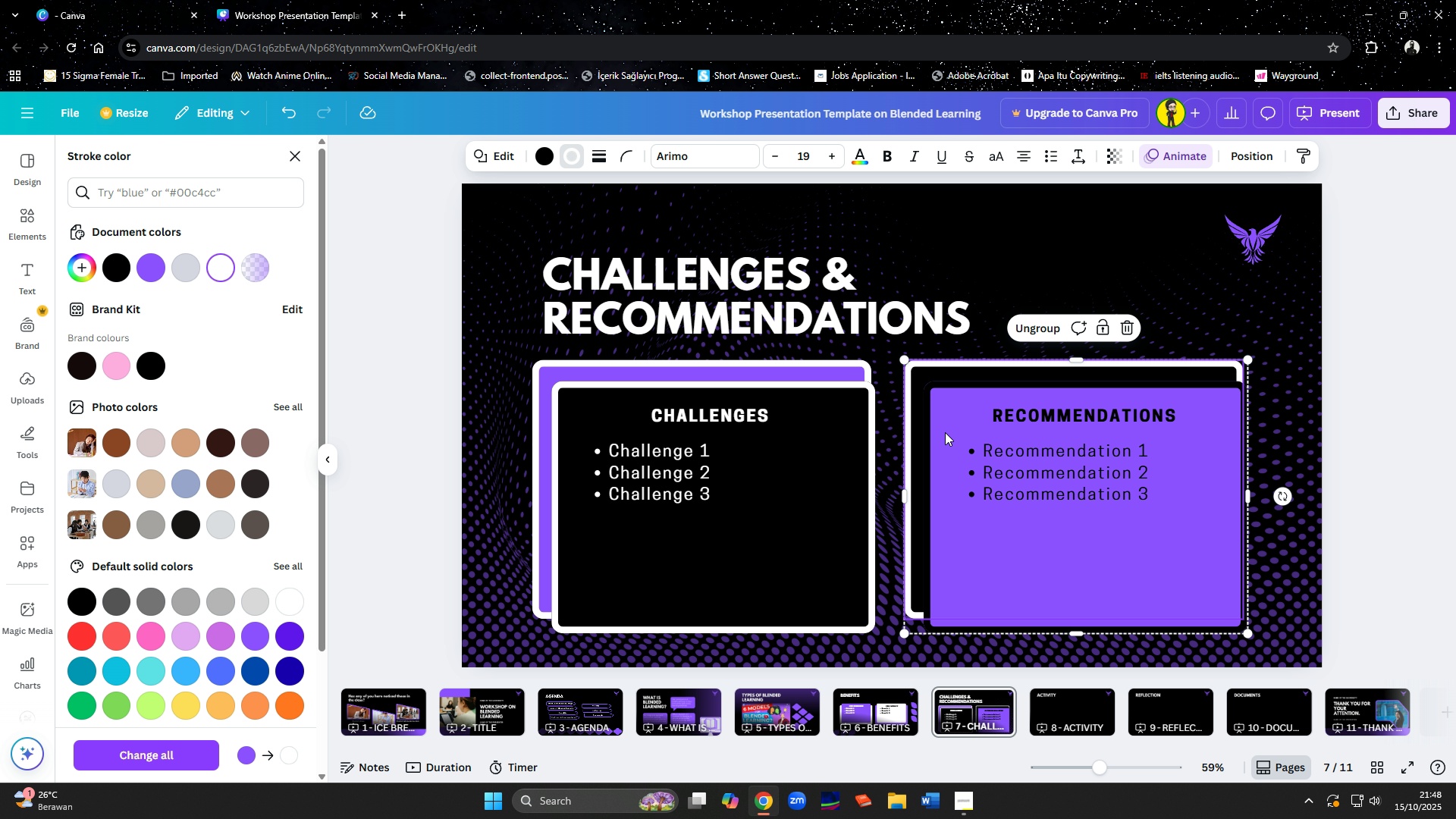 
left_click([945, 432])
 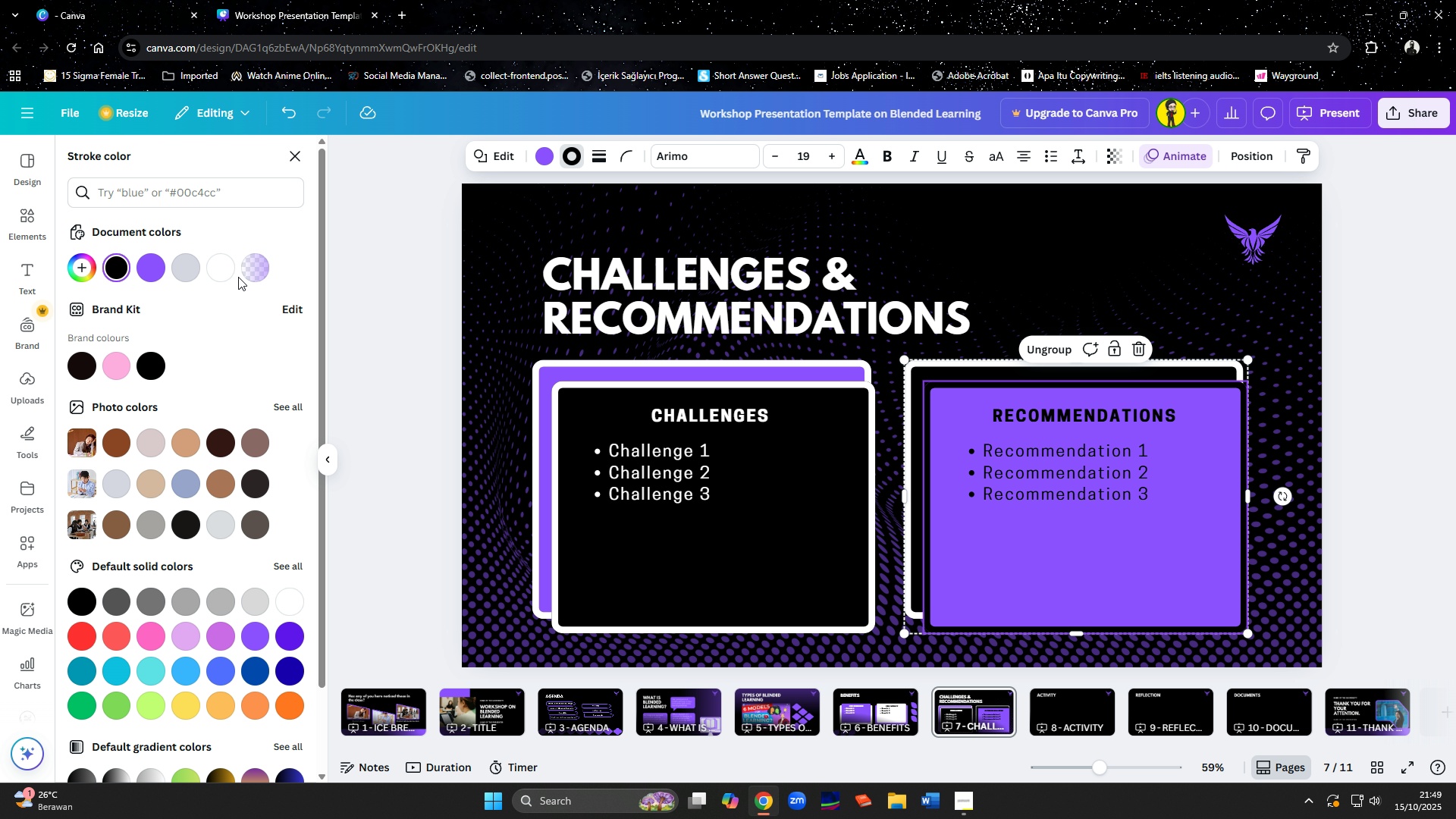 
left_click([234, 275])
 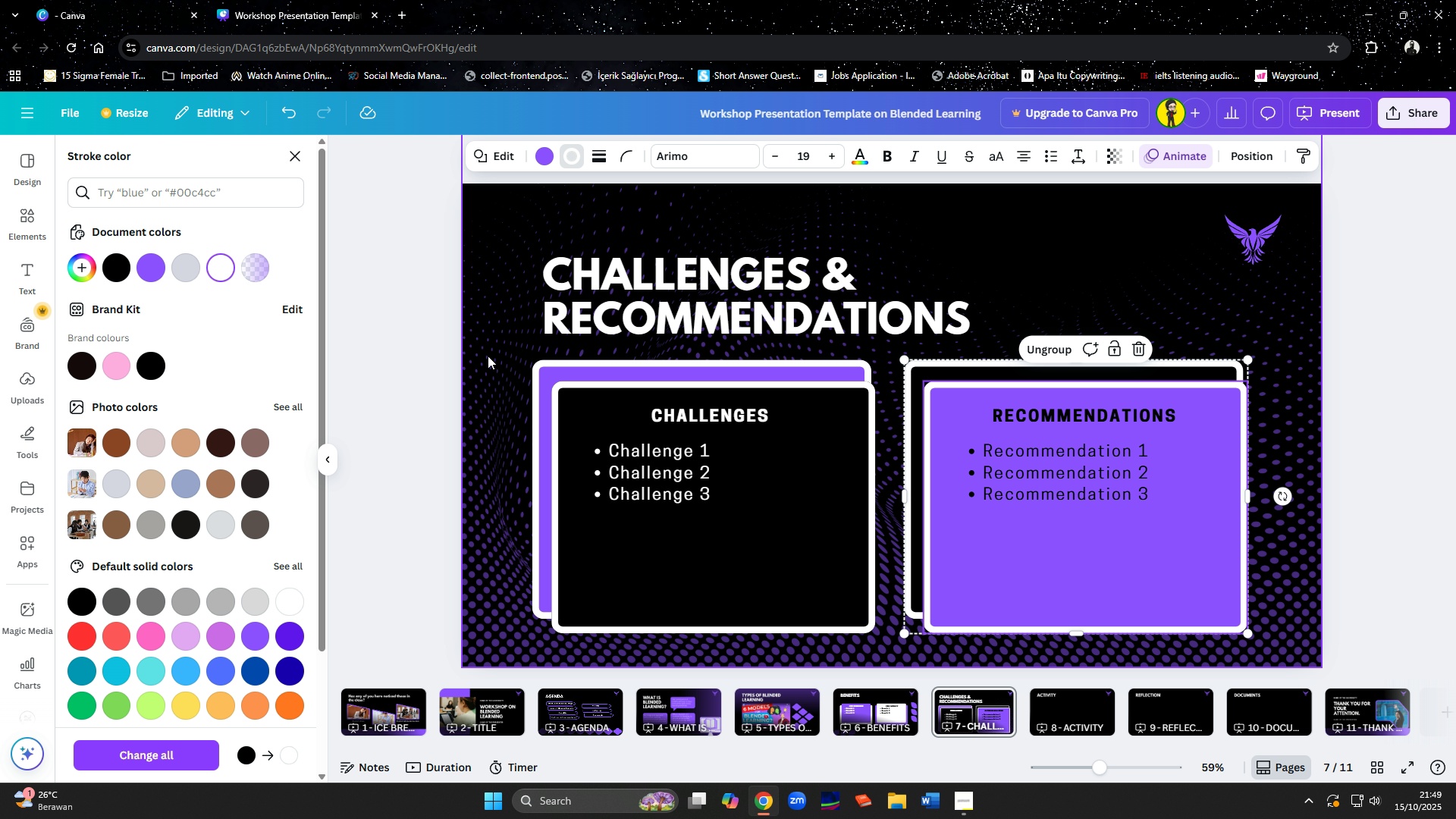 
left_click([494, 369])
 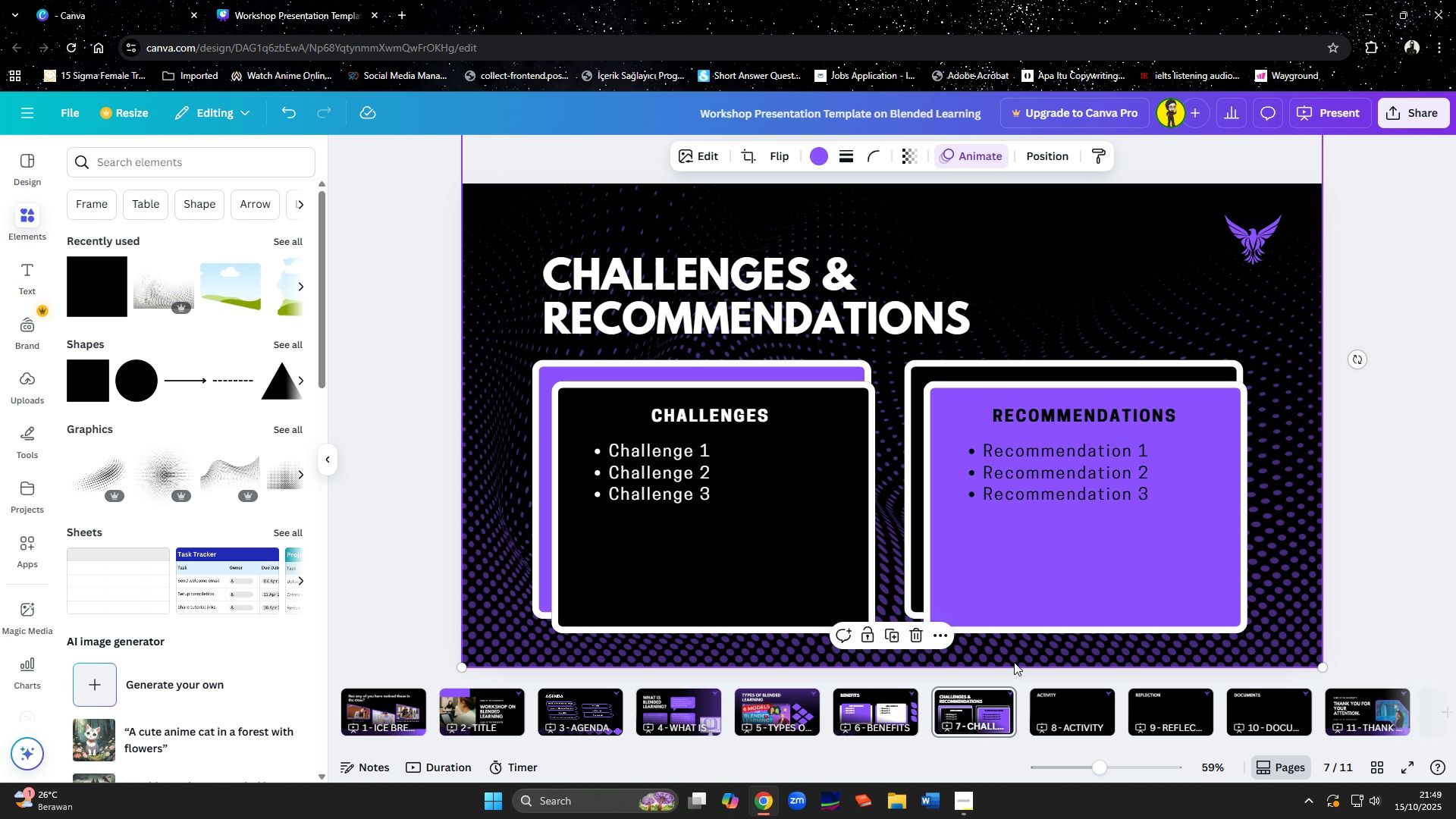 
left_click([1016, 664])
 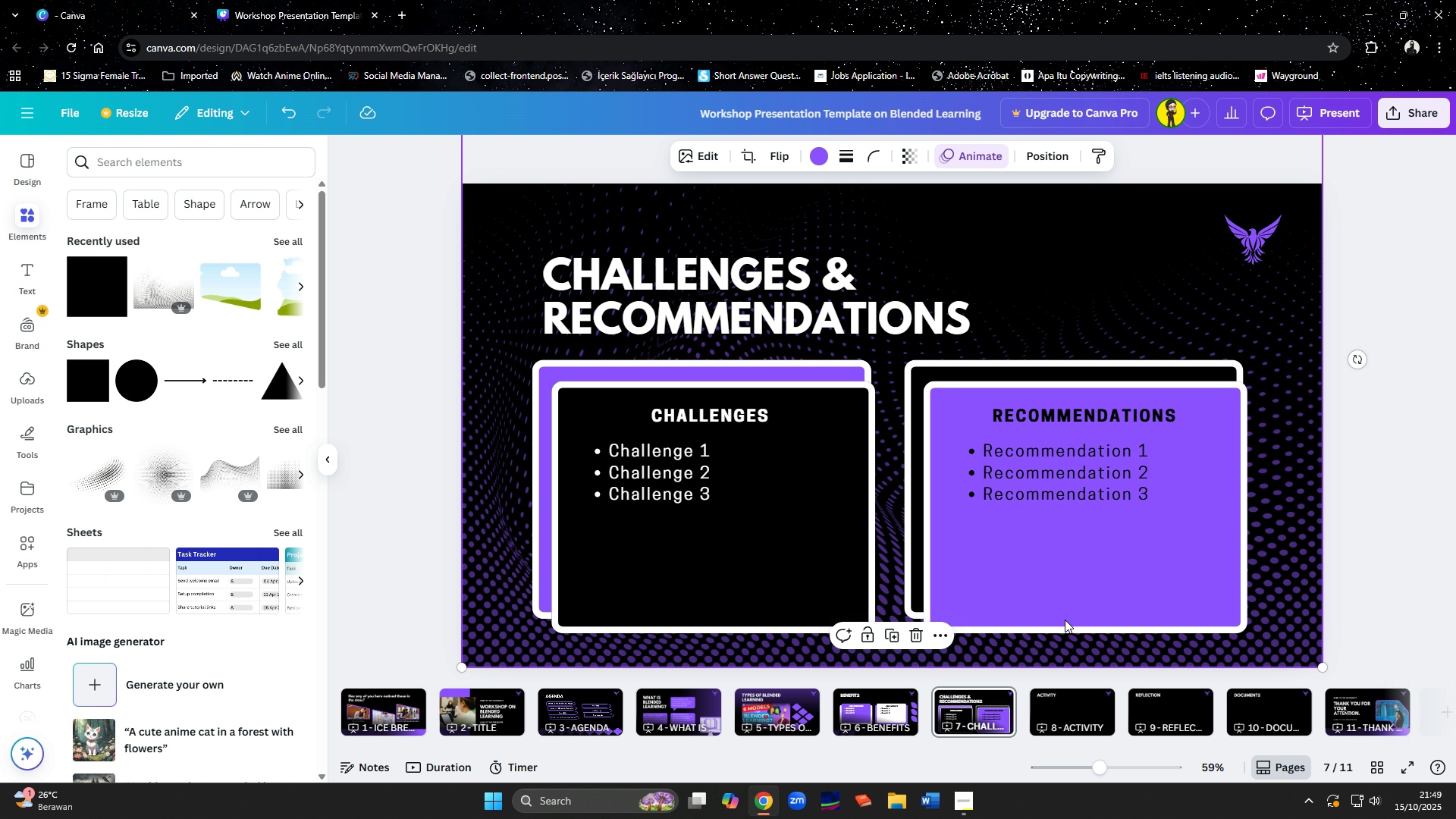 
left_click([1240, 325])
 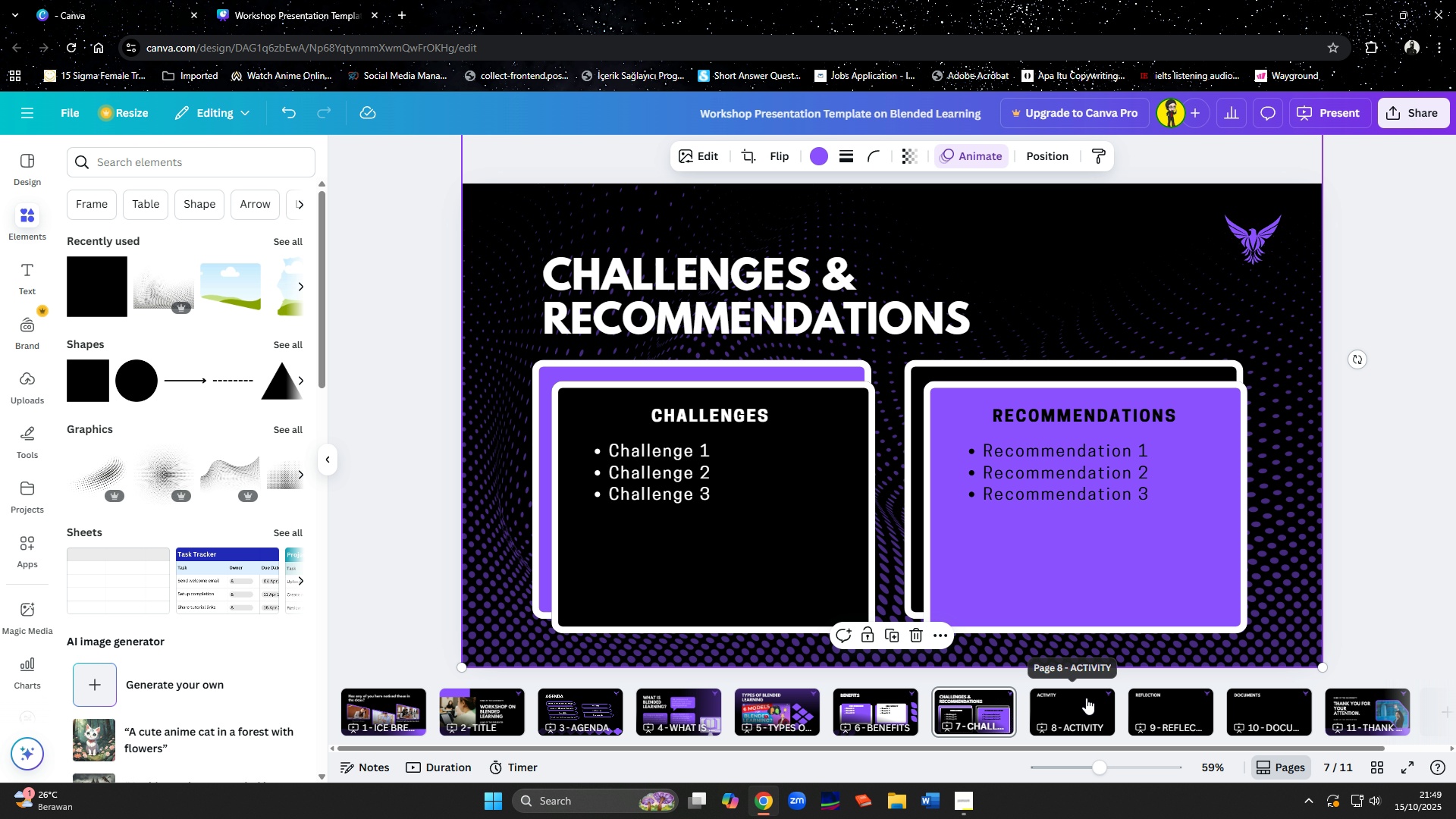 
left_click([1086, 698])
 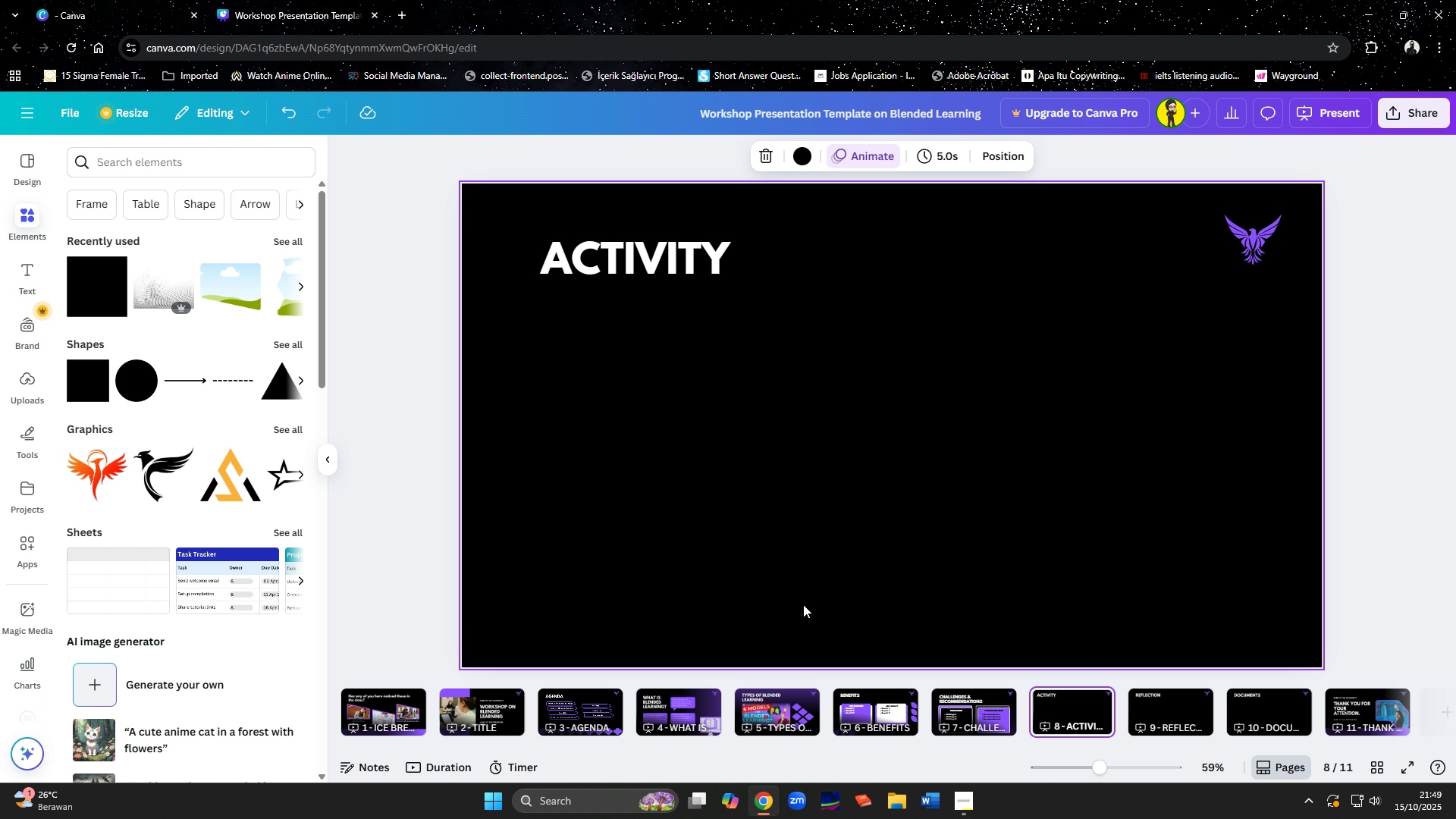 
wait(7.76)
 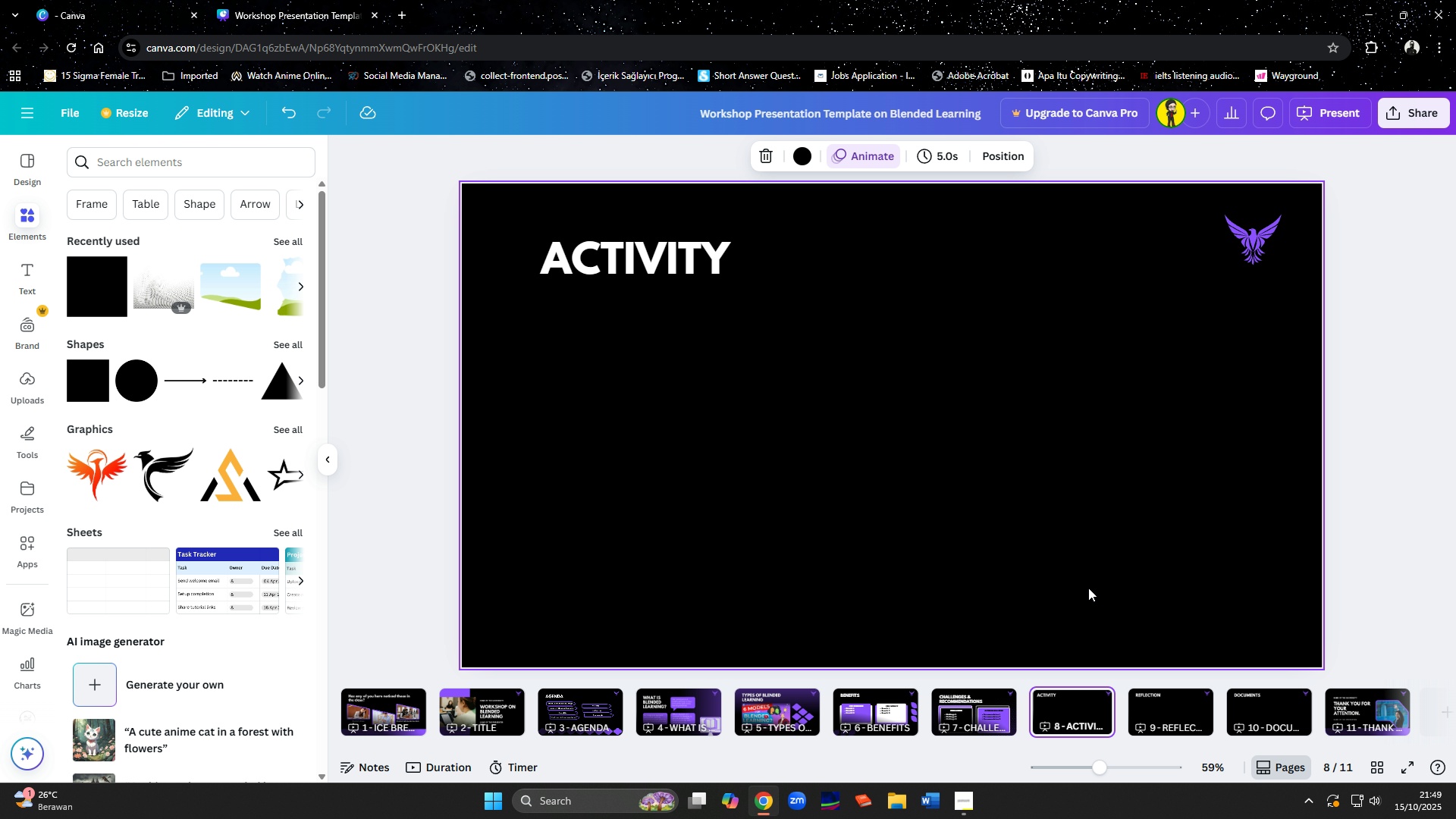 
left_click([163, 157])
 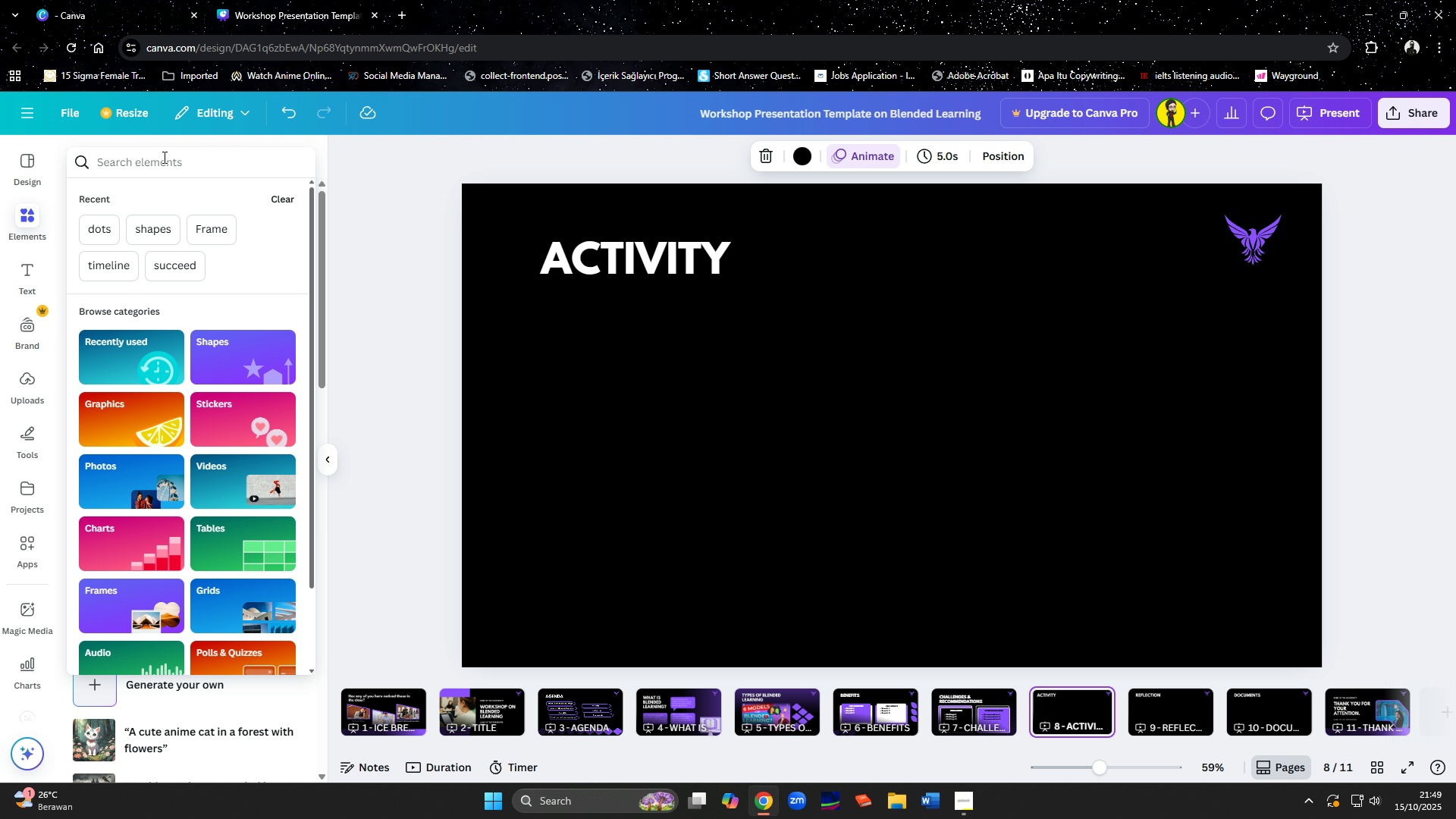 
type(groups)
key(Backspace)
type(work)
 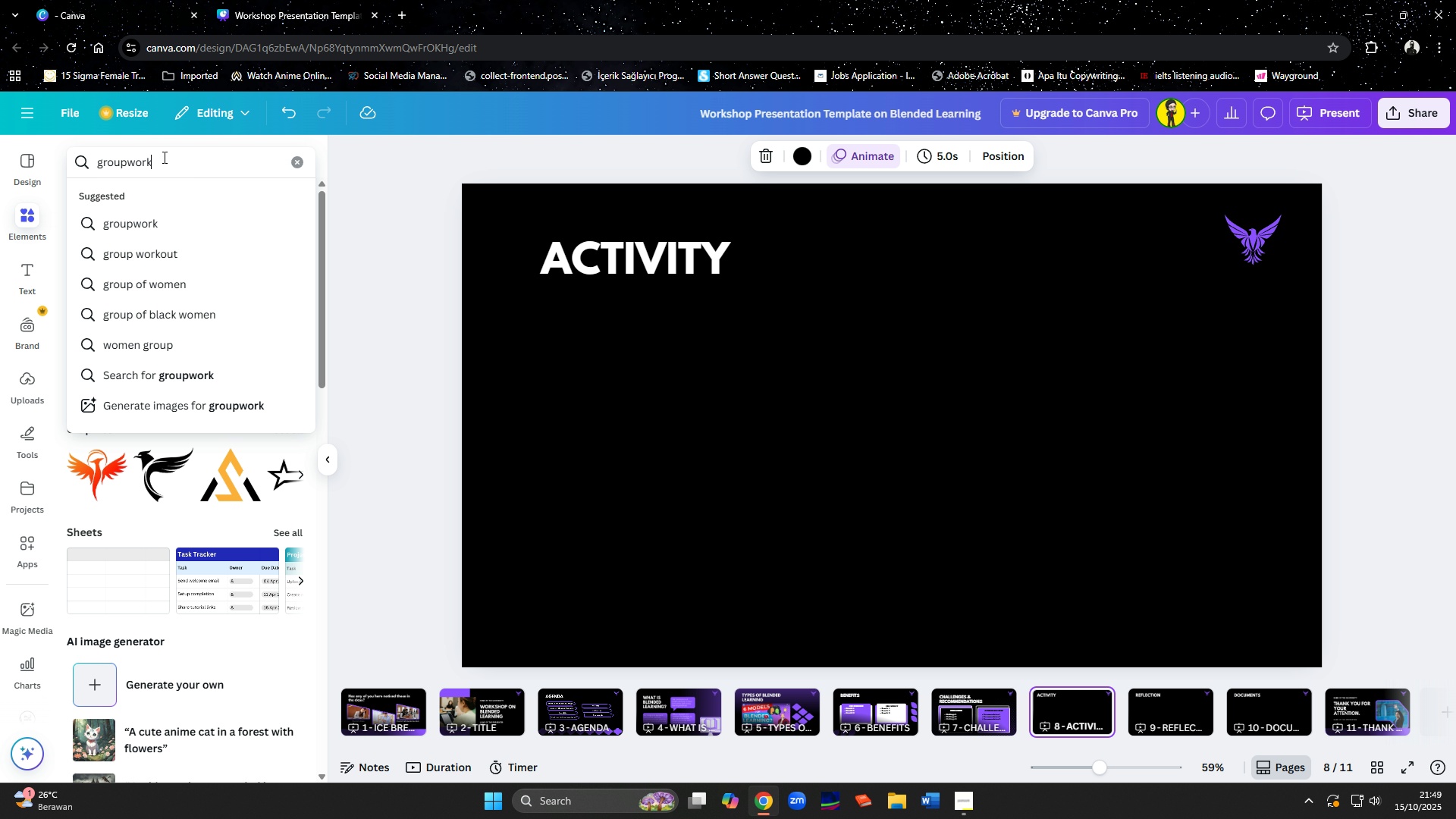 
key(Enter)
 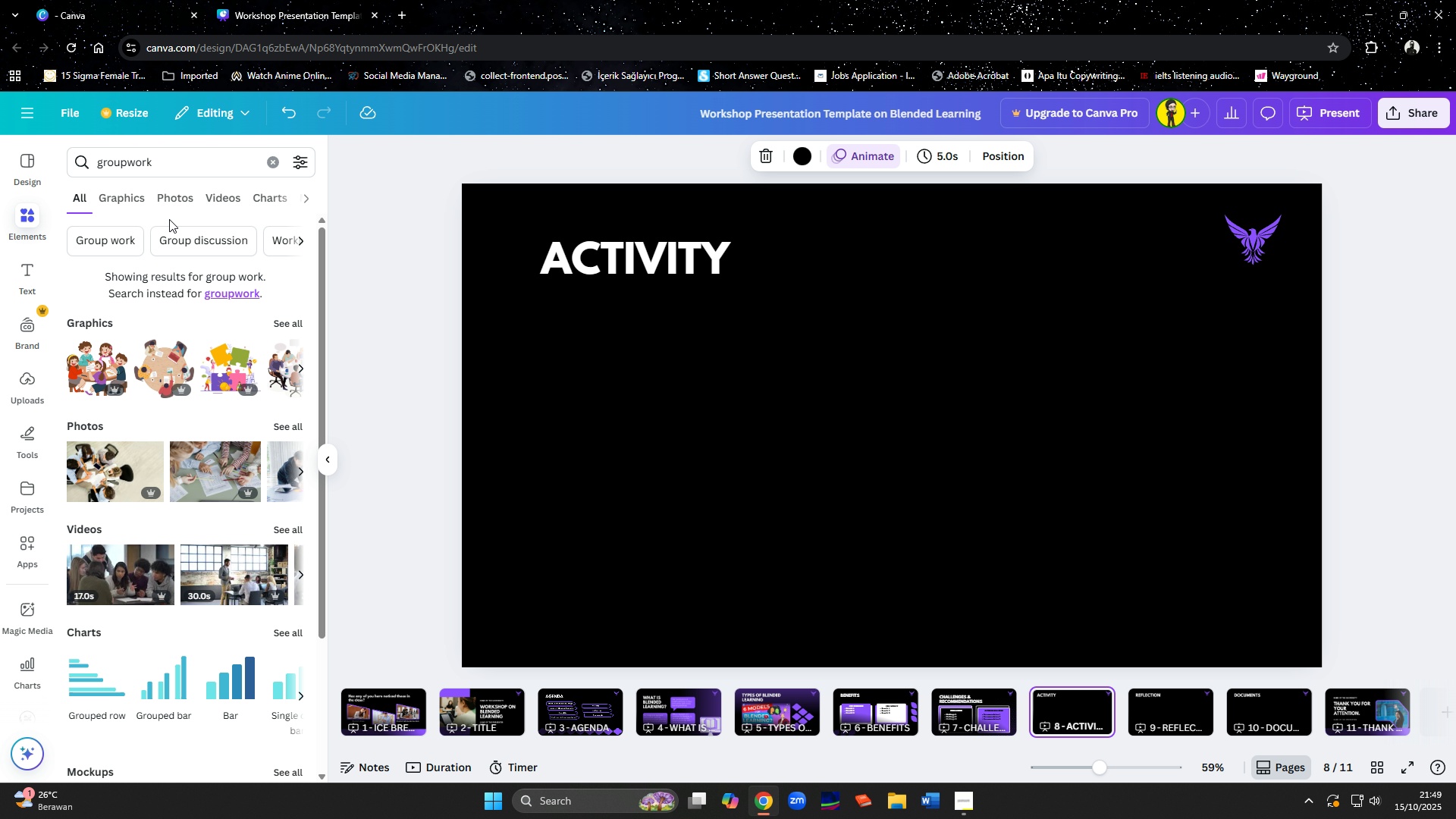 
left_click([175, 207])
 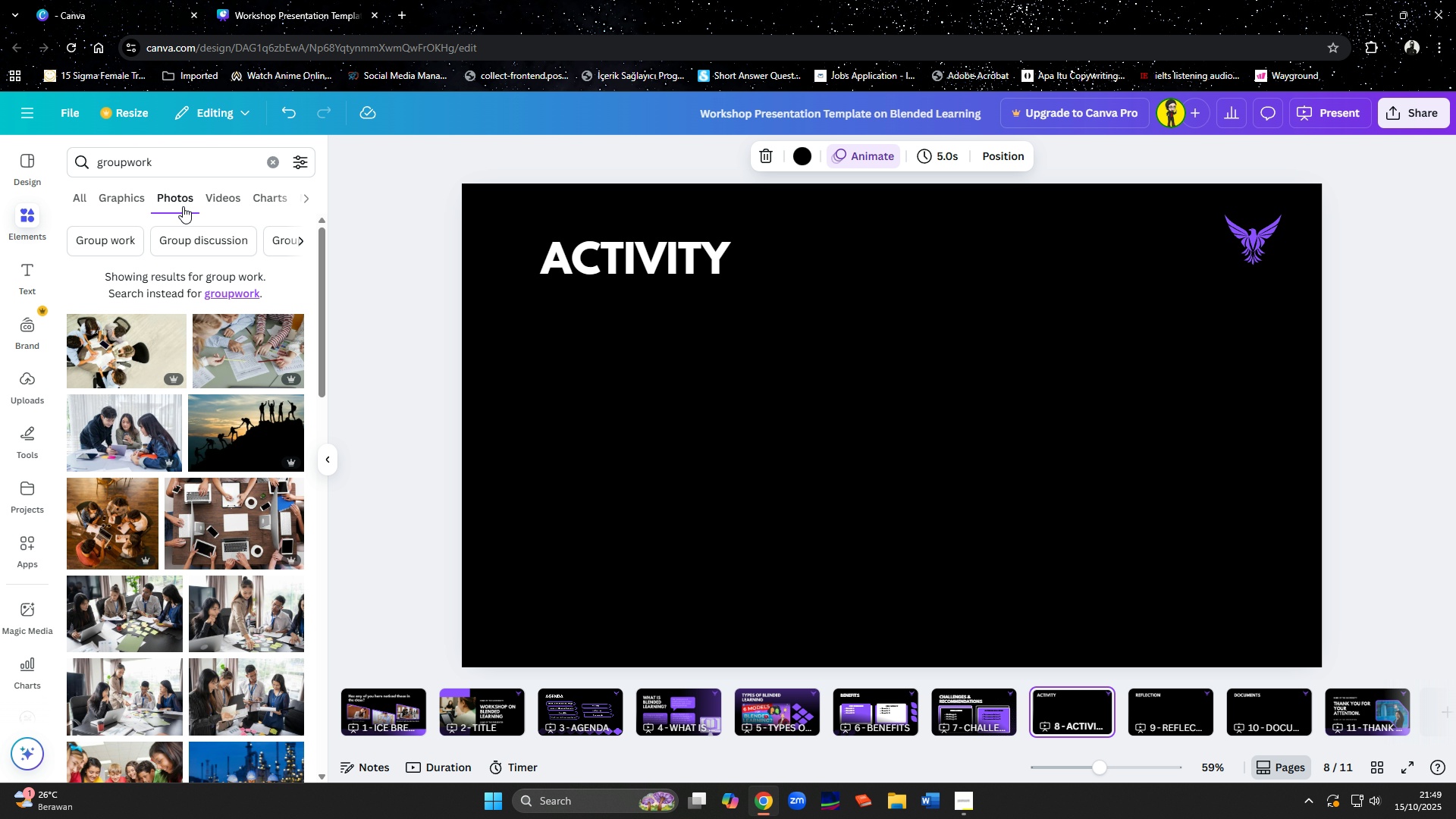 
wait(5.23)
 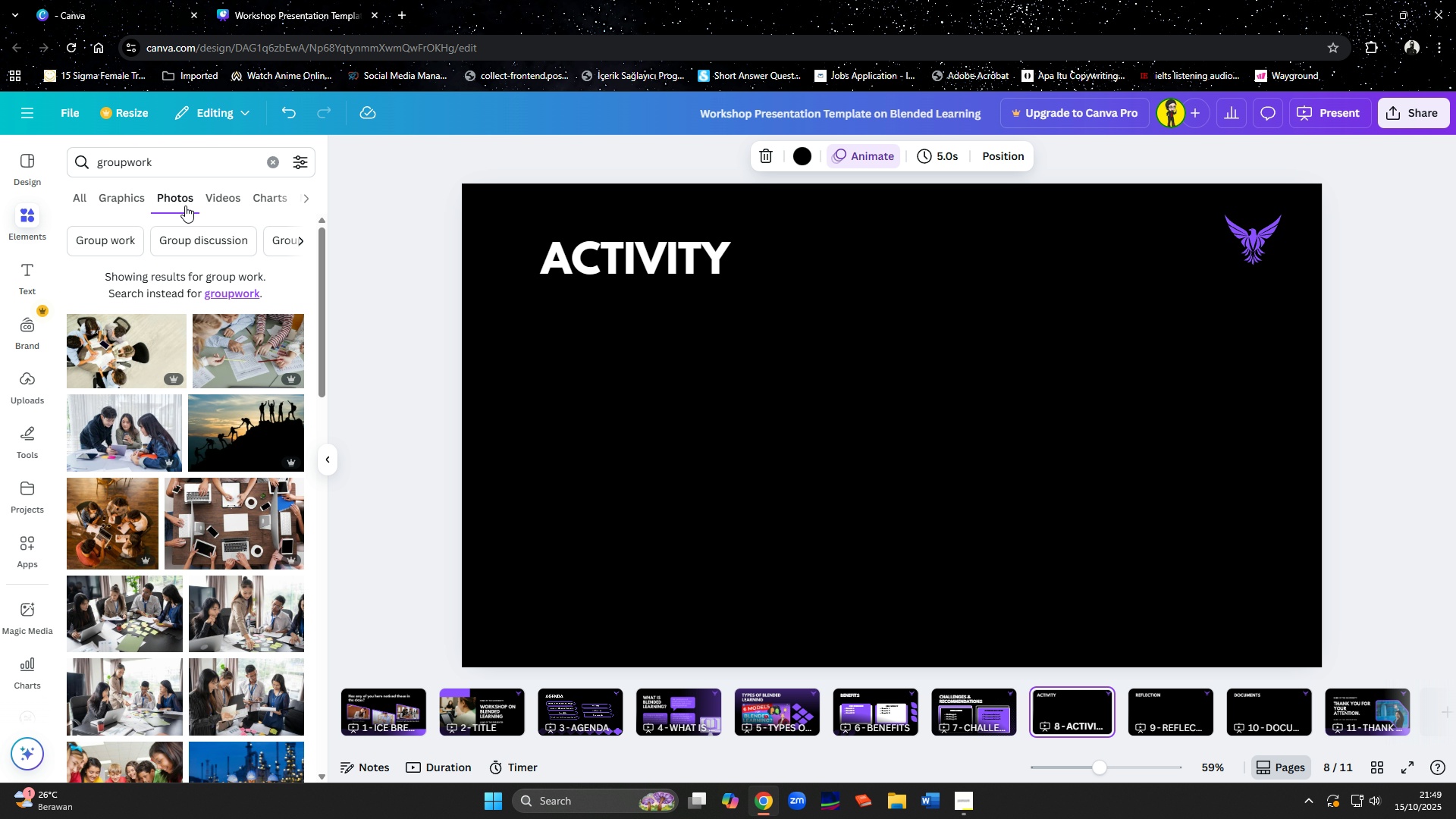 
scroll: coordinate [184, 303], scroll_direction: down, amount: 6.0
 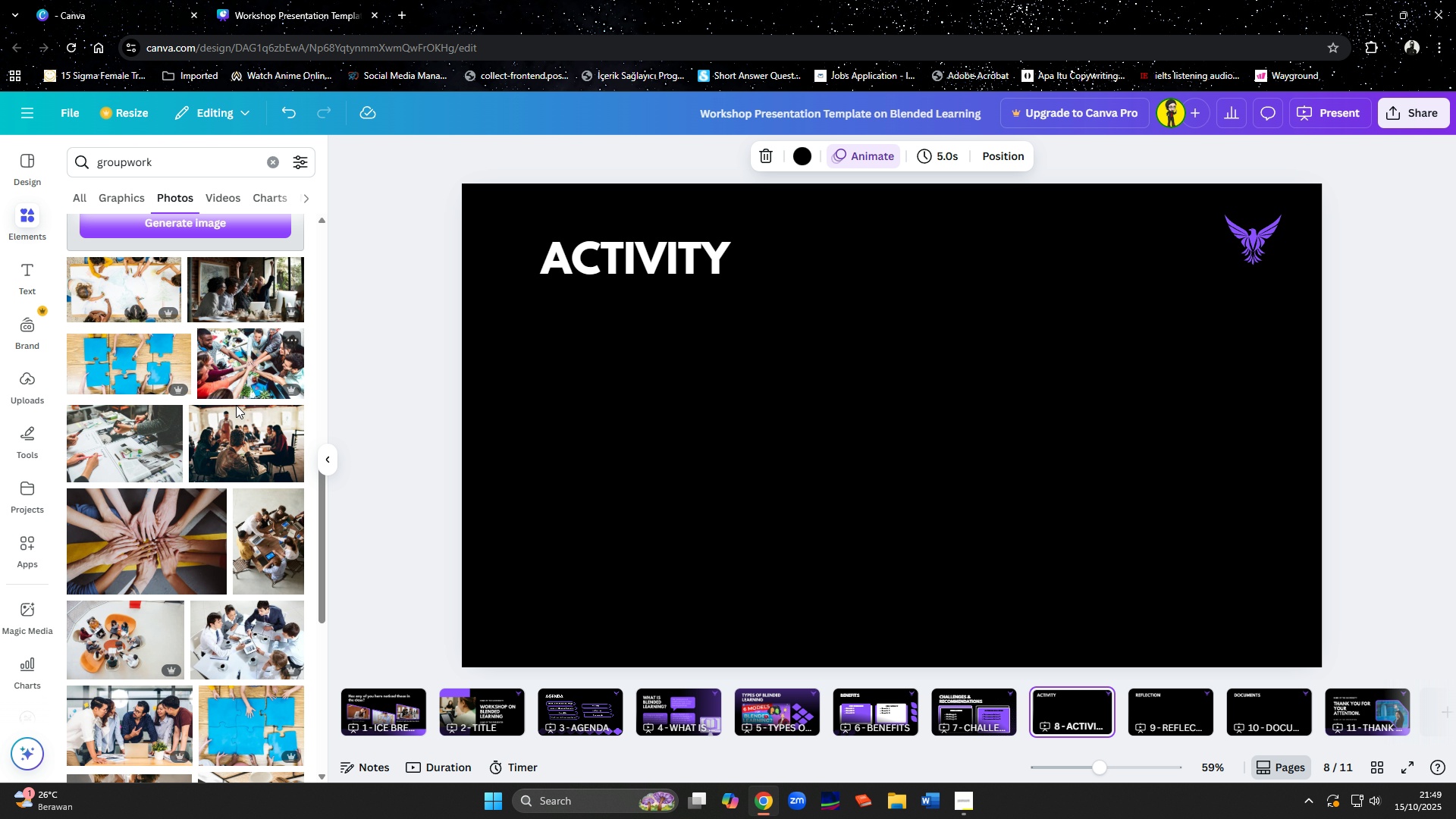 
left_click([249, 443])
 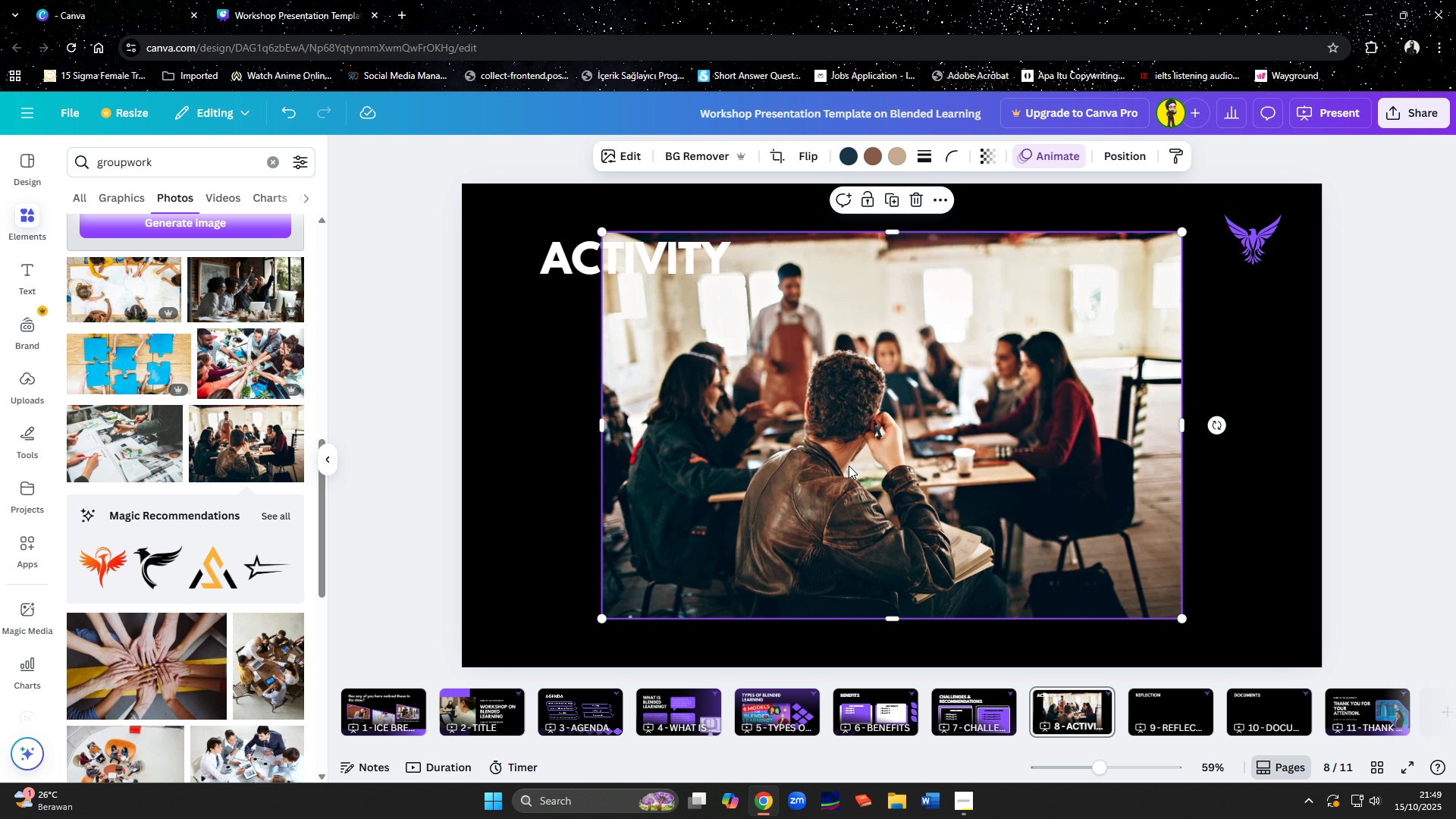 
wait(8.46)
 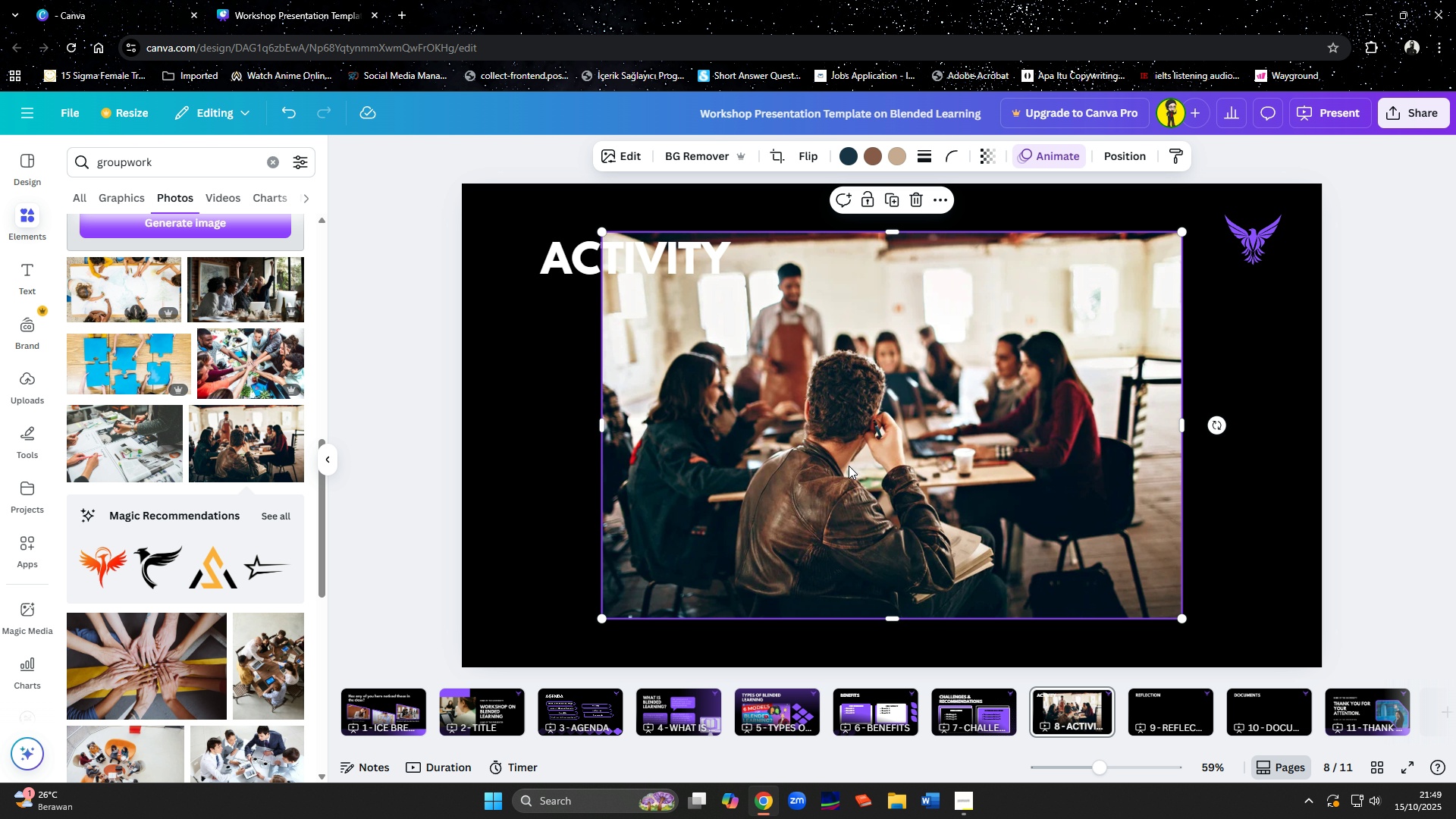 
double_click([972, 424])
 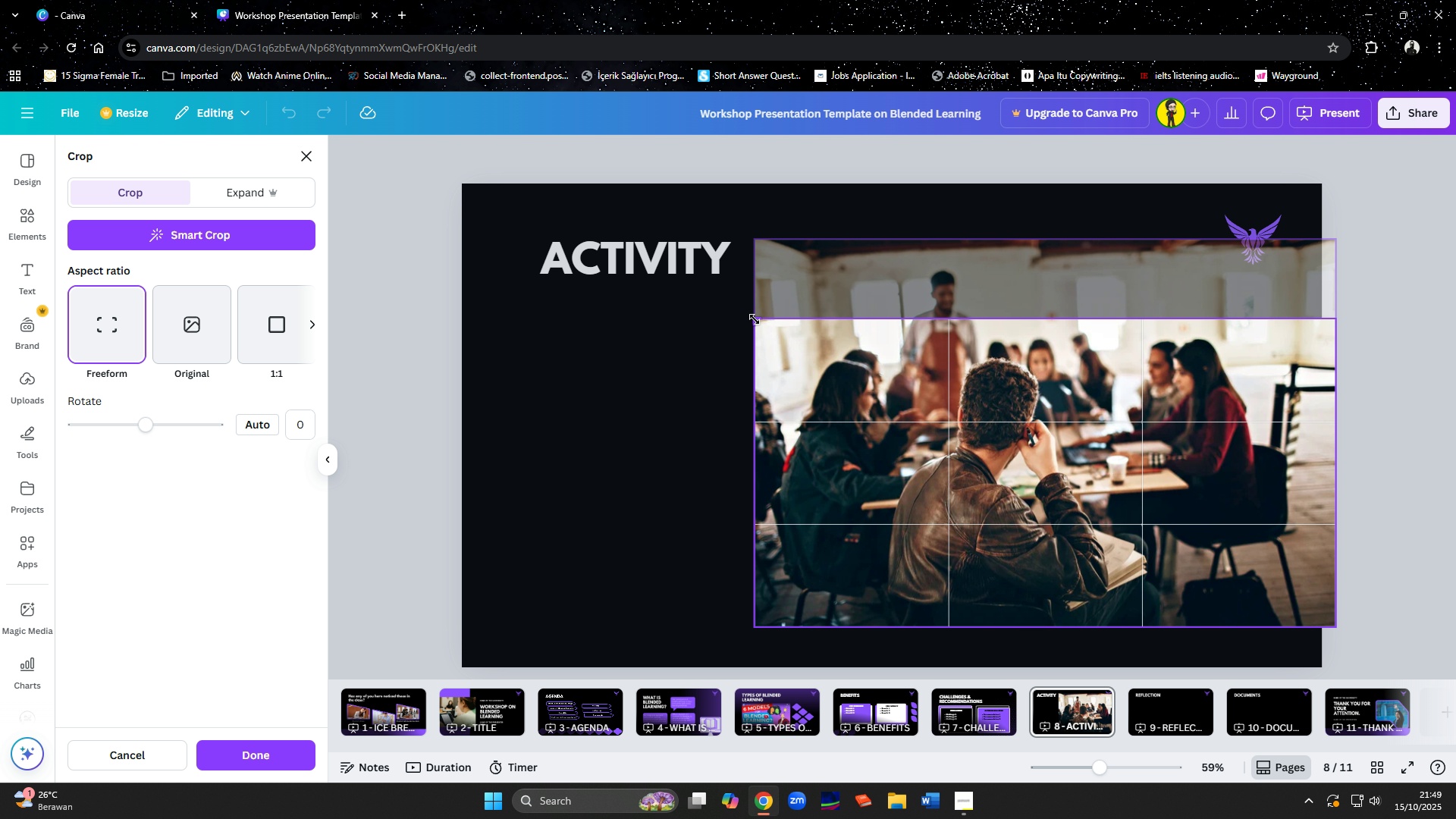 
wait(9.11)
 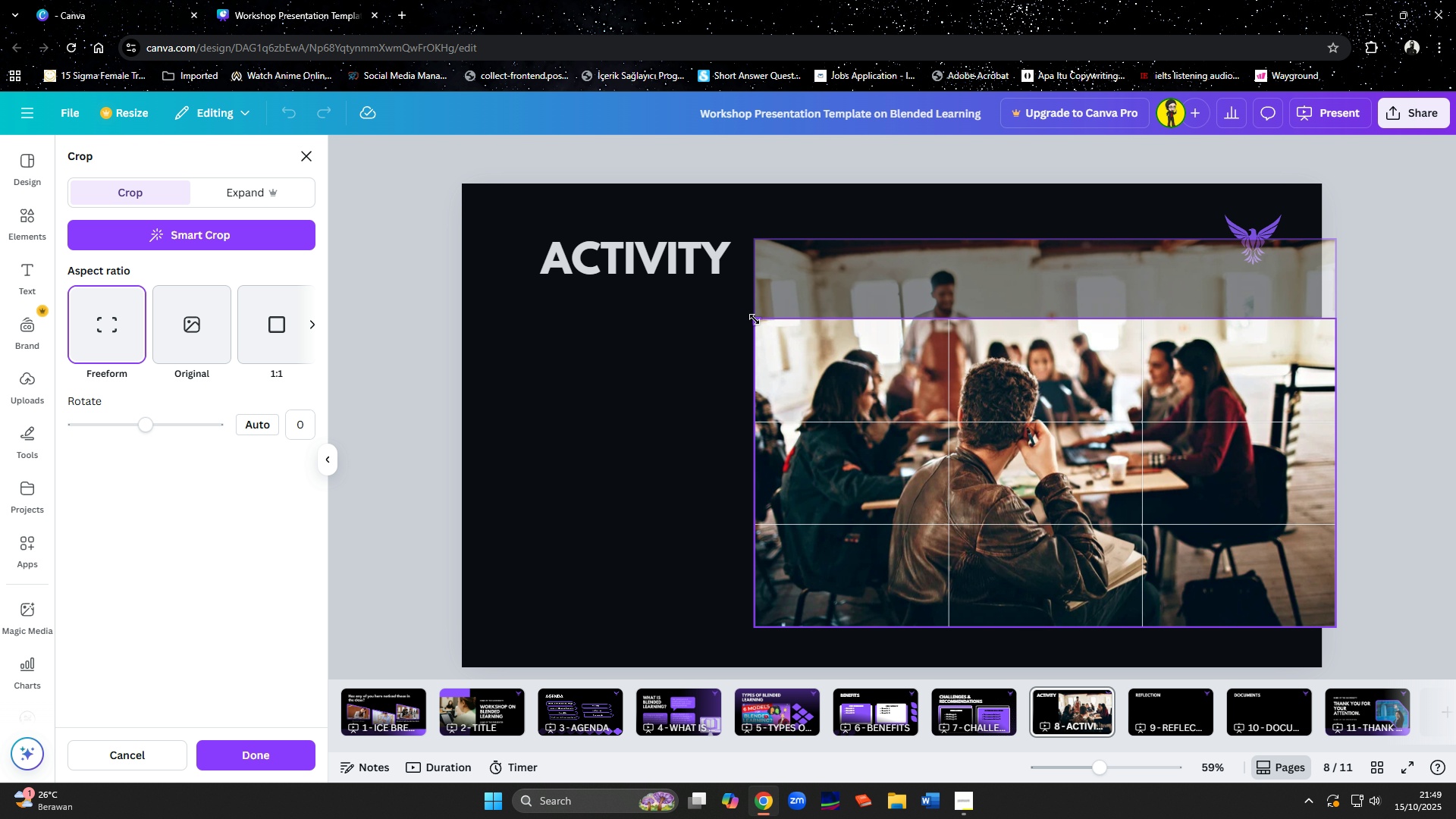 
left_click([606, 570])
 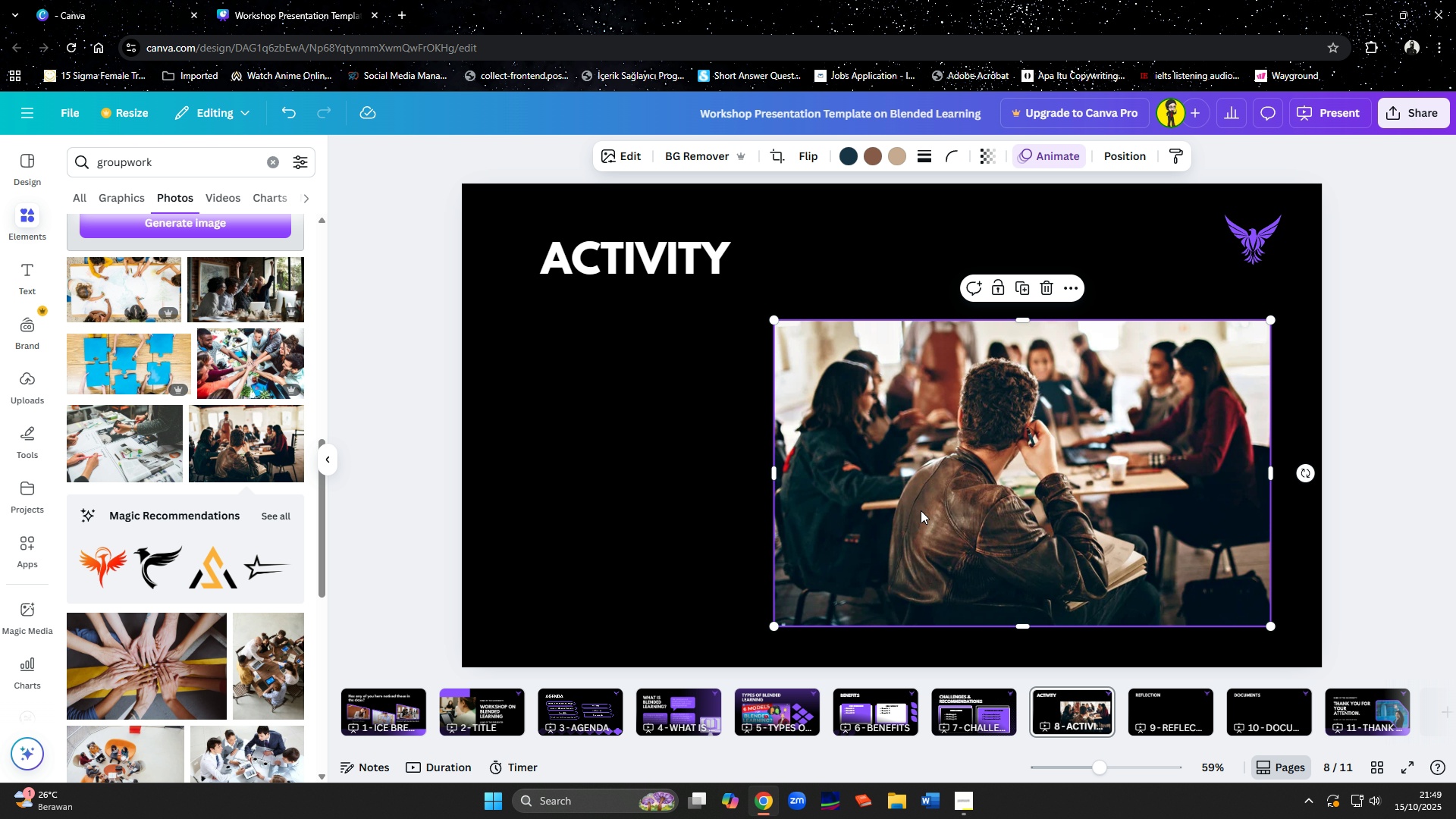 
left_click([921, 510])
 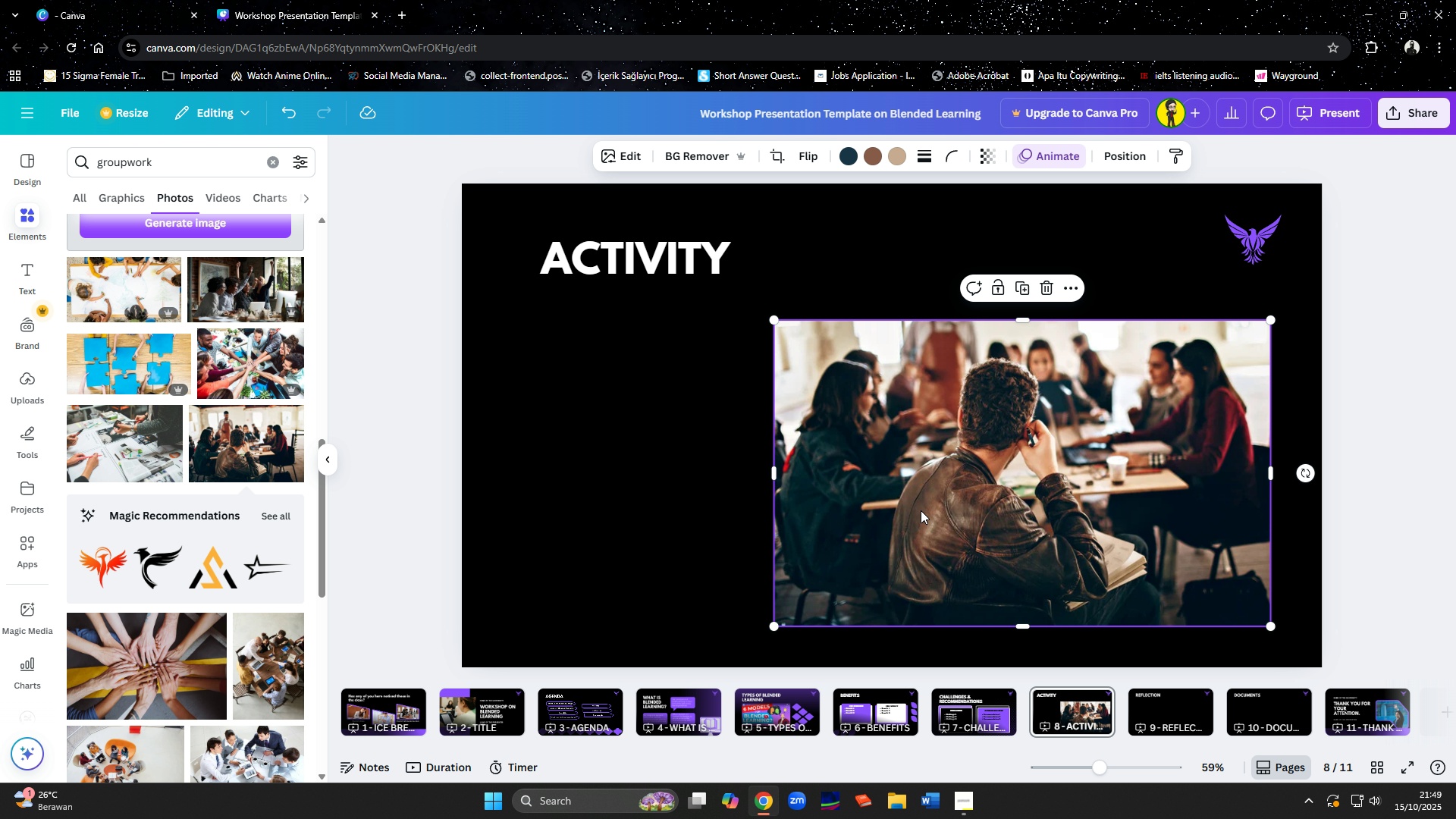 
key(Delete)
 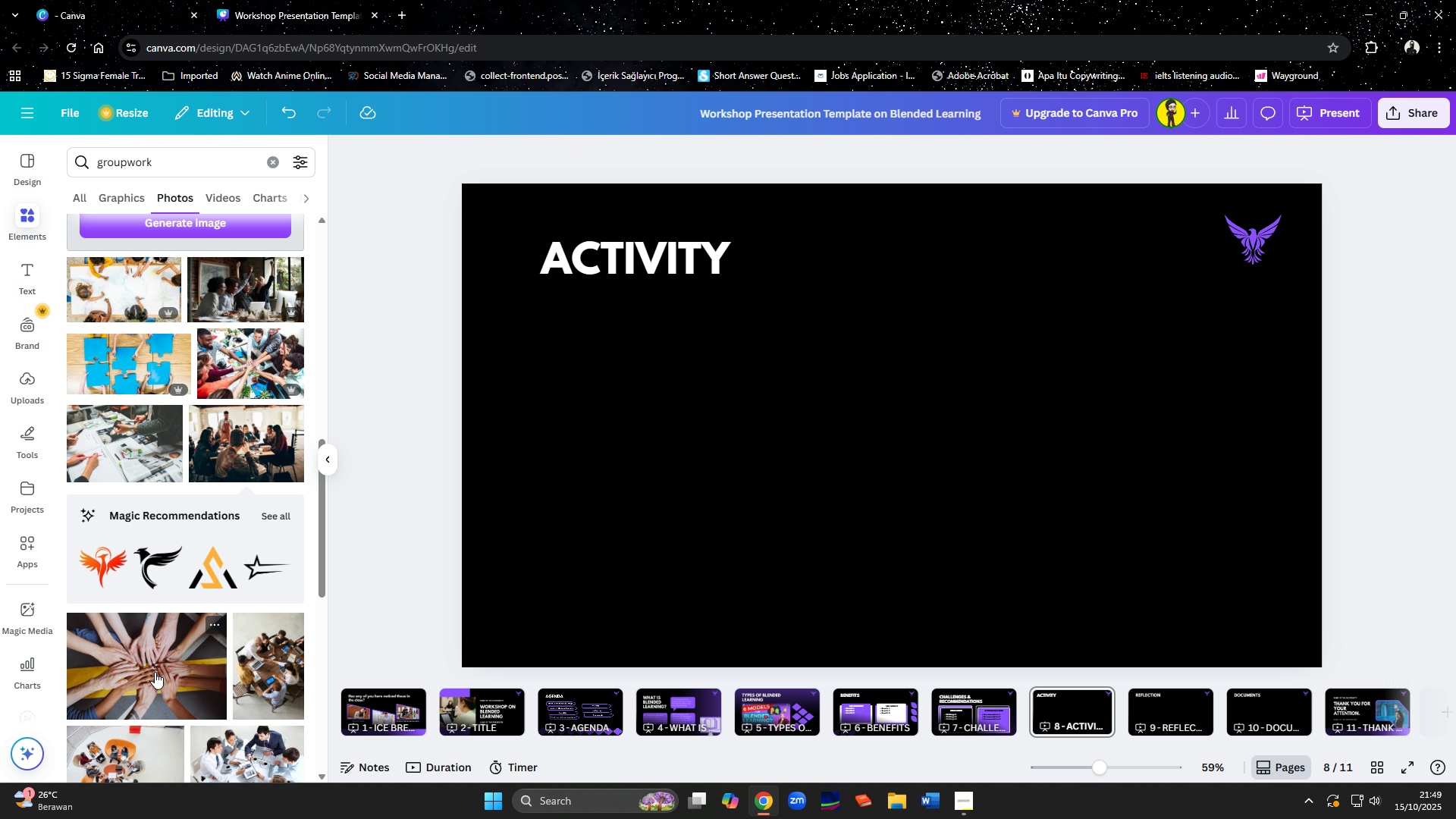 
scroll: coordinate [185, 476], scroll_direction: down, amount: 4.0
 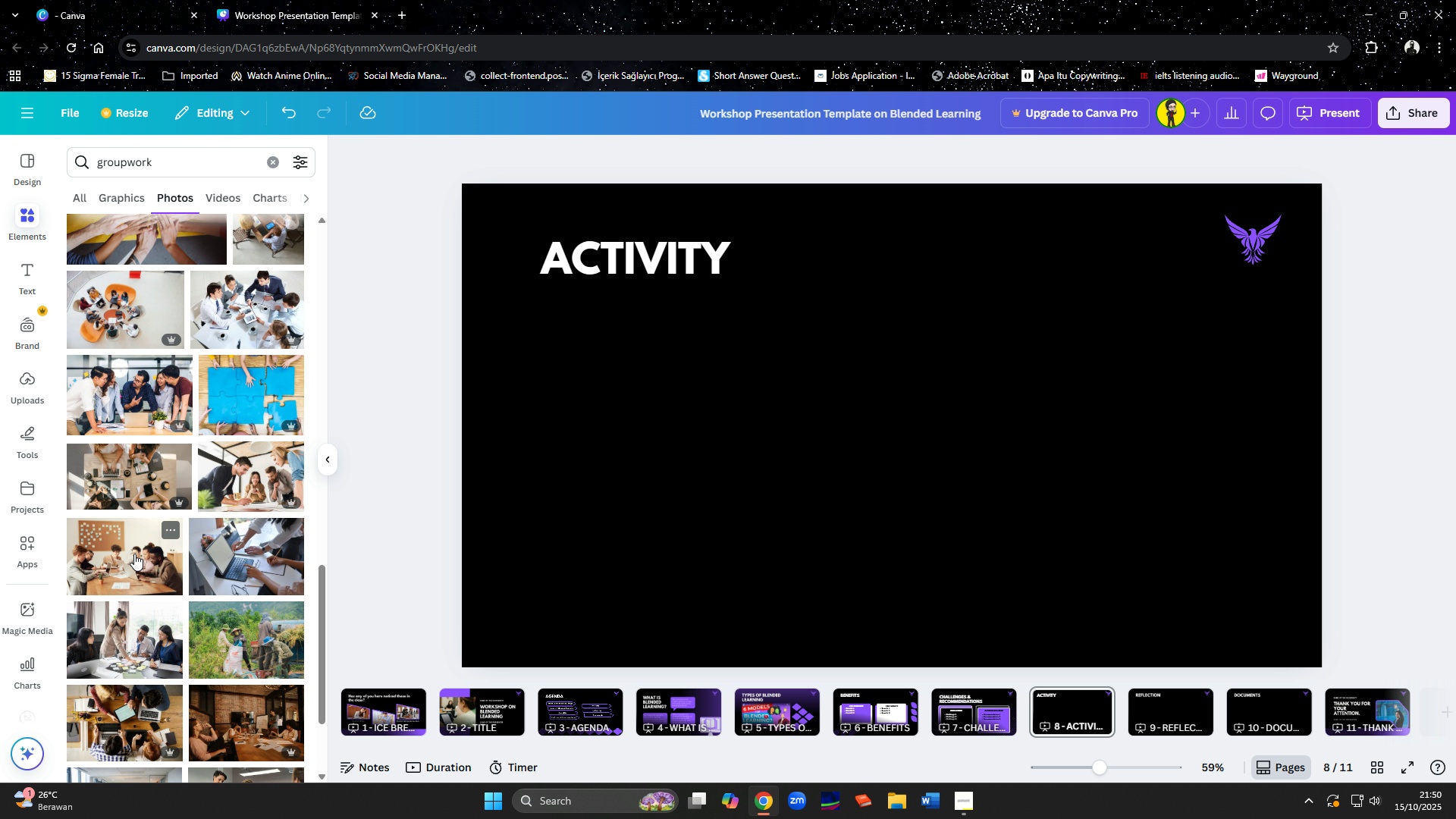 
wait(6.27)
 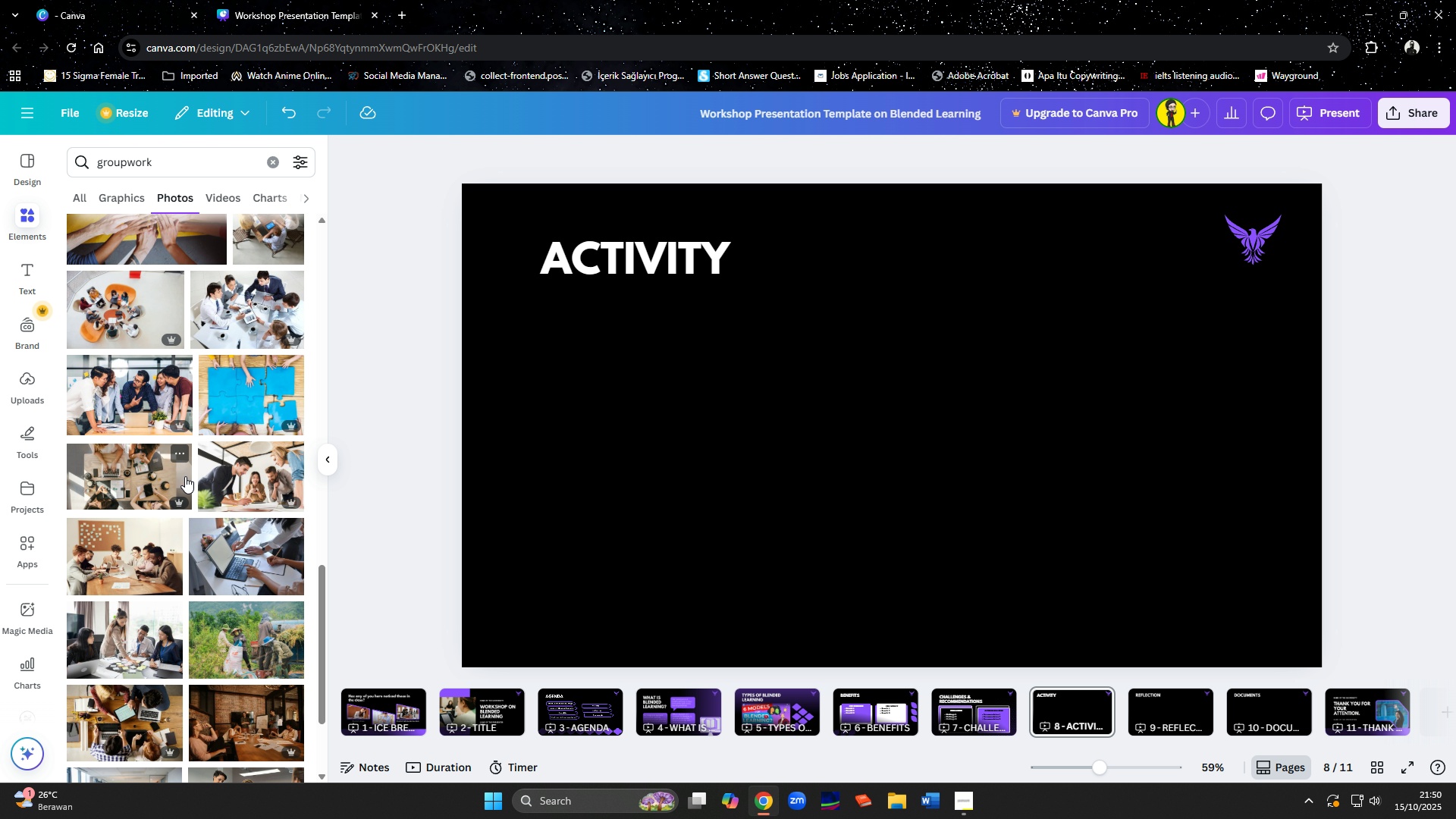 
left_click([134, 558])
 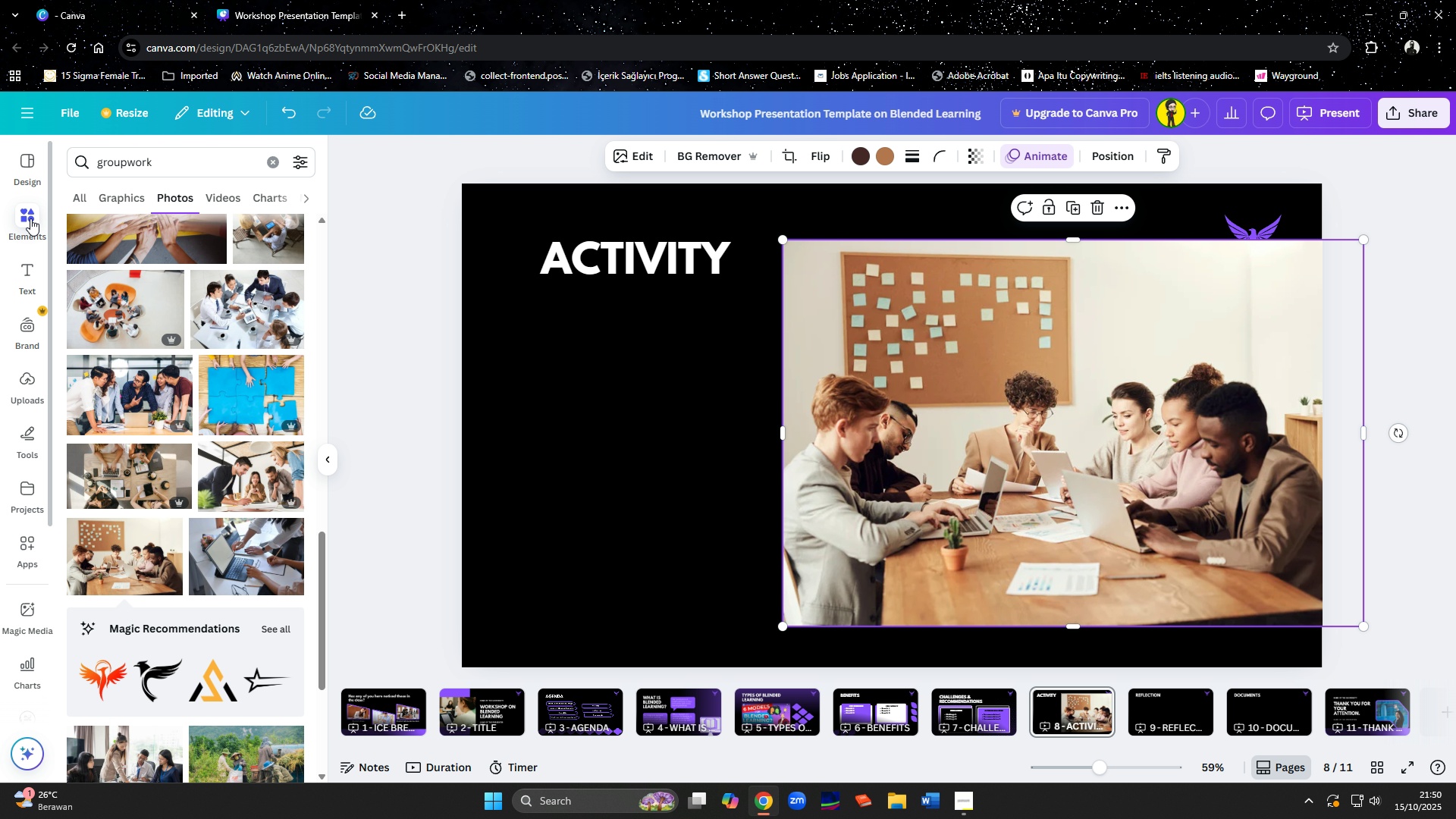 
wait(6.1)
 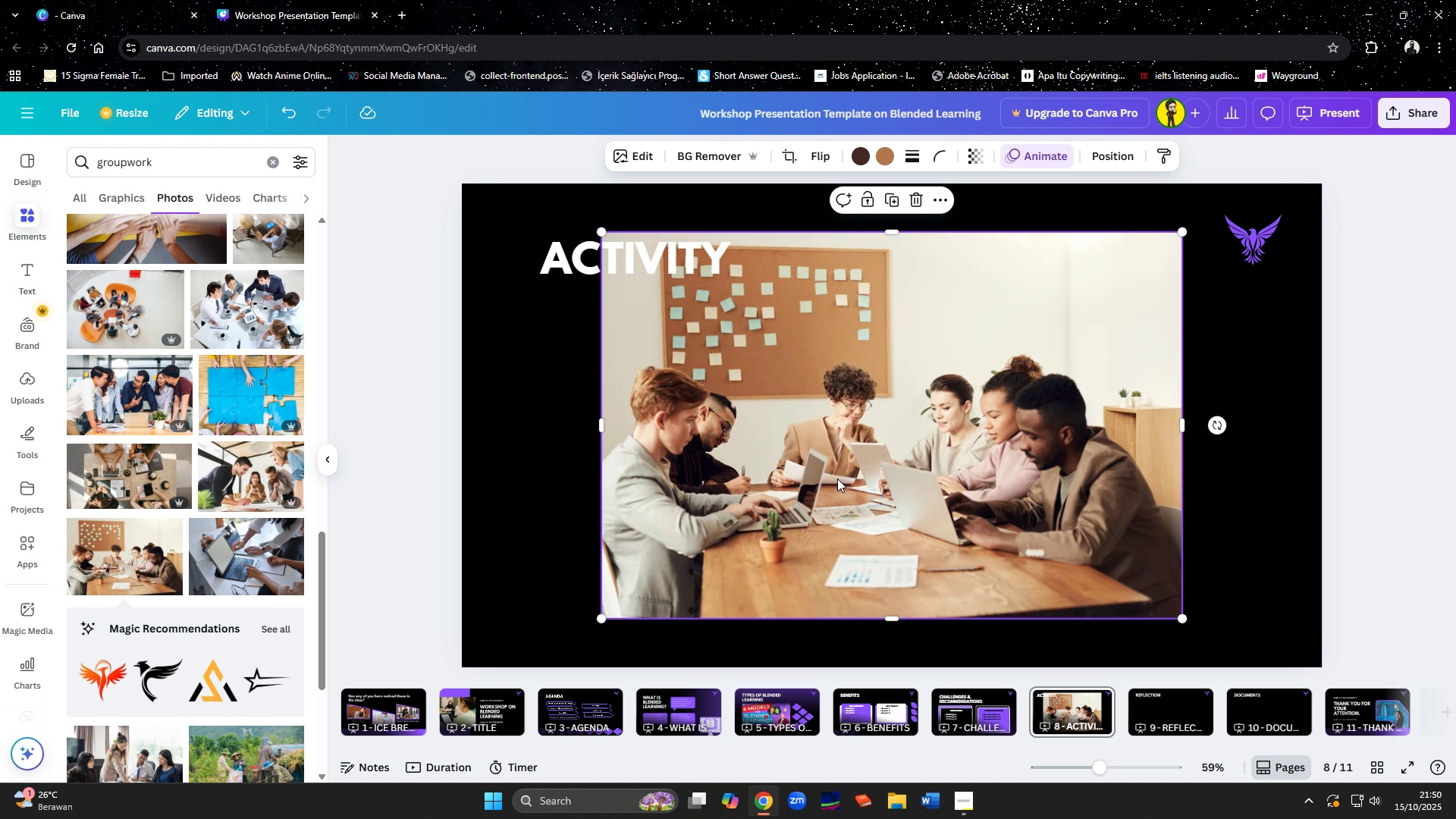 
left_click([265, 167])
 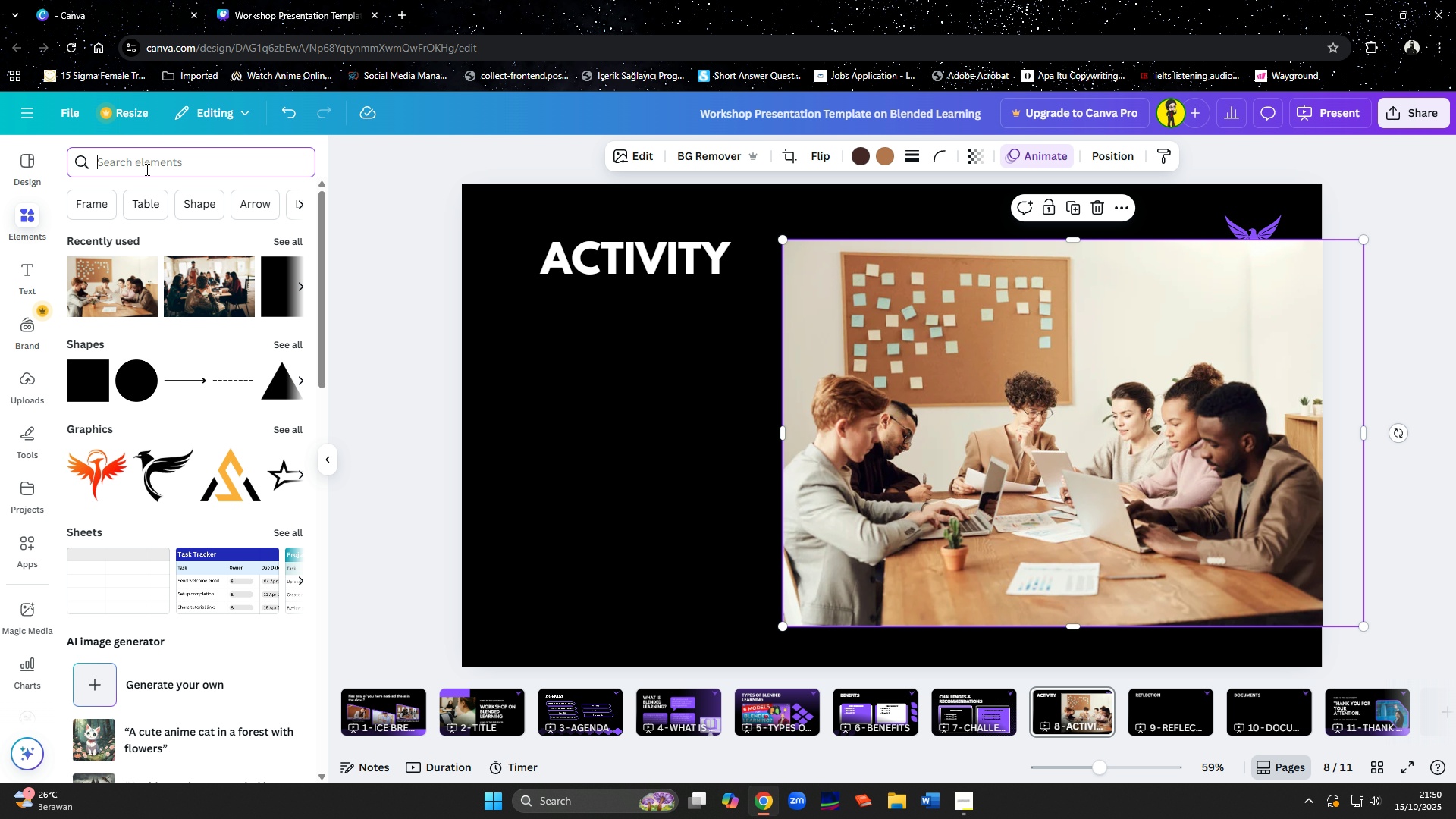 
left_click([146, 169])
 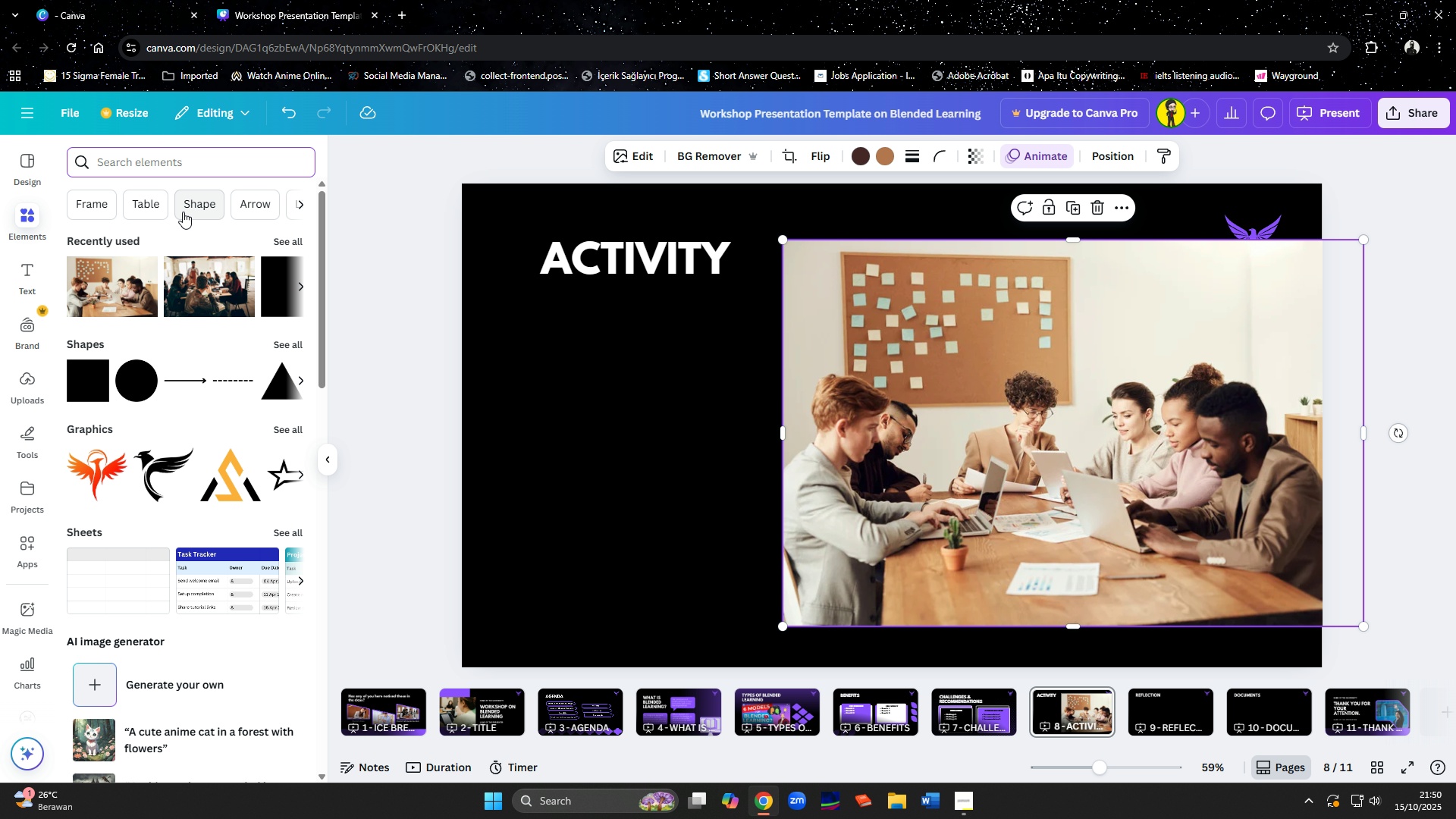 
left_click([183, 212])
 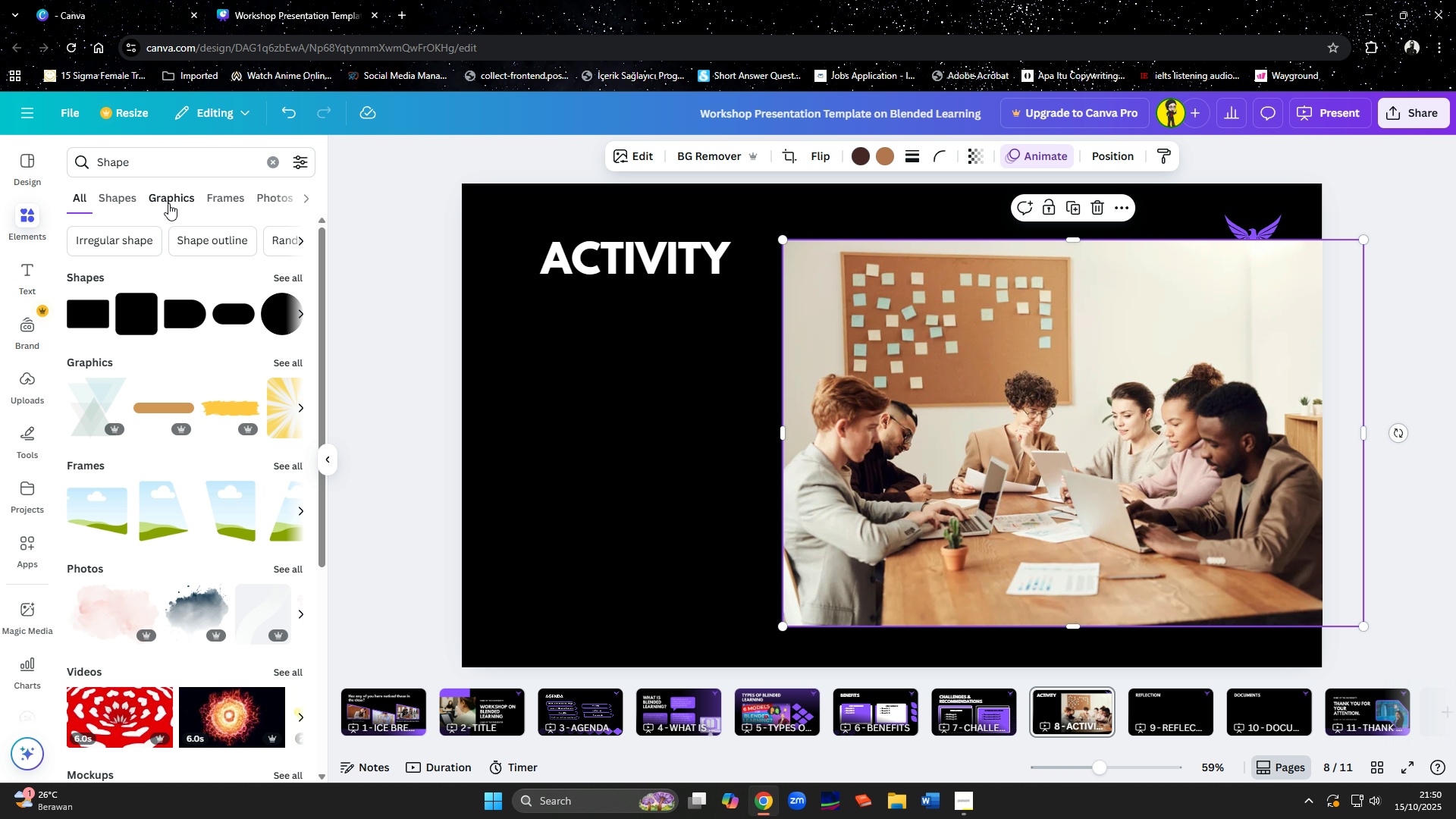 
left_click([220, 202])
 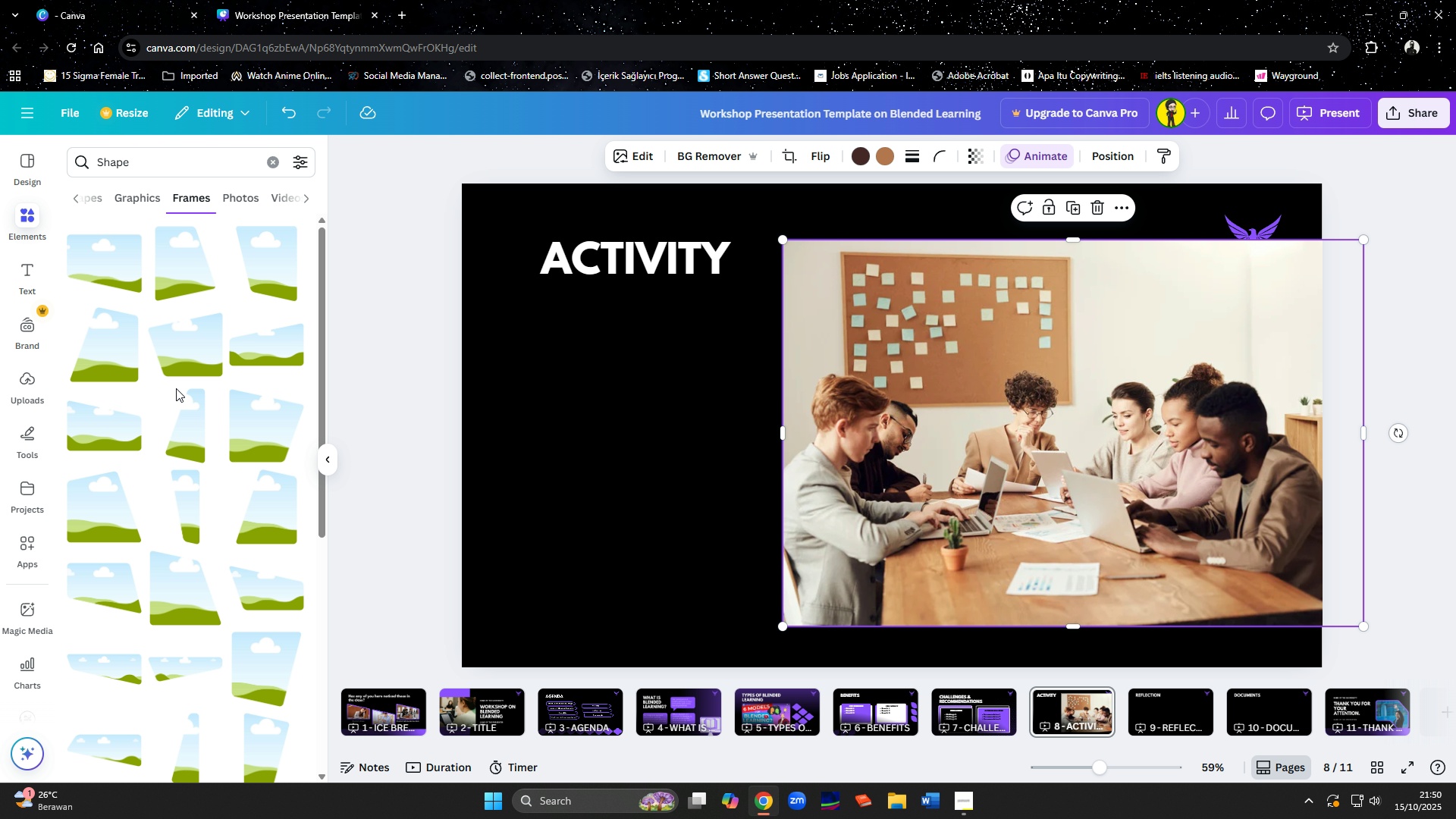 
scroll: coordinate [158, 430], scroll_direction: down, amount: 2.0
 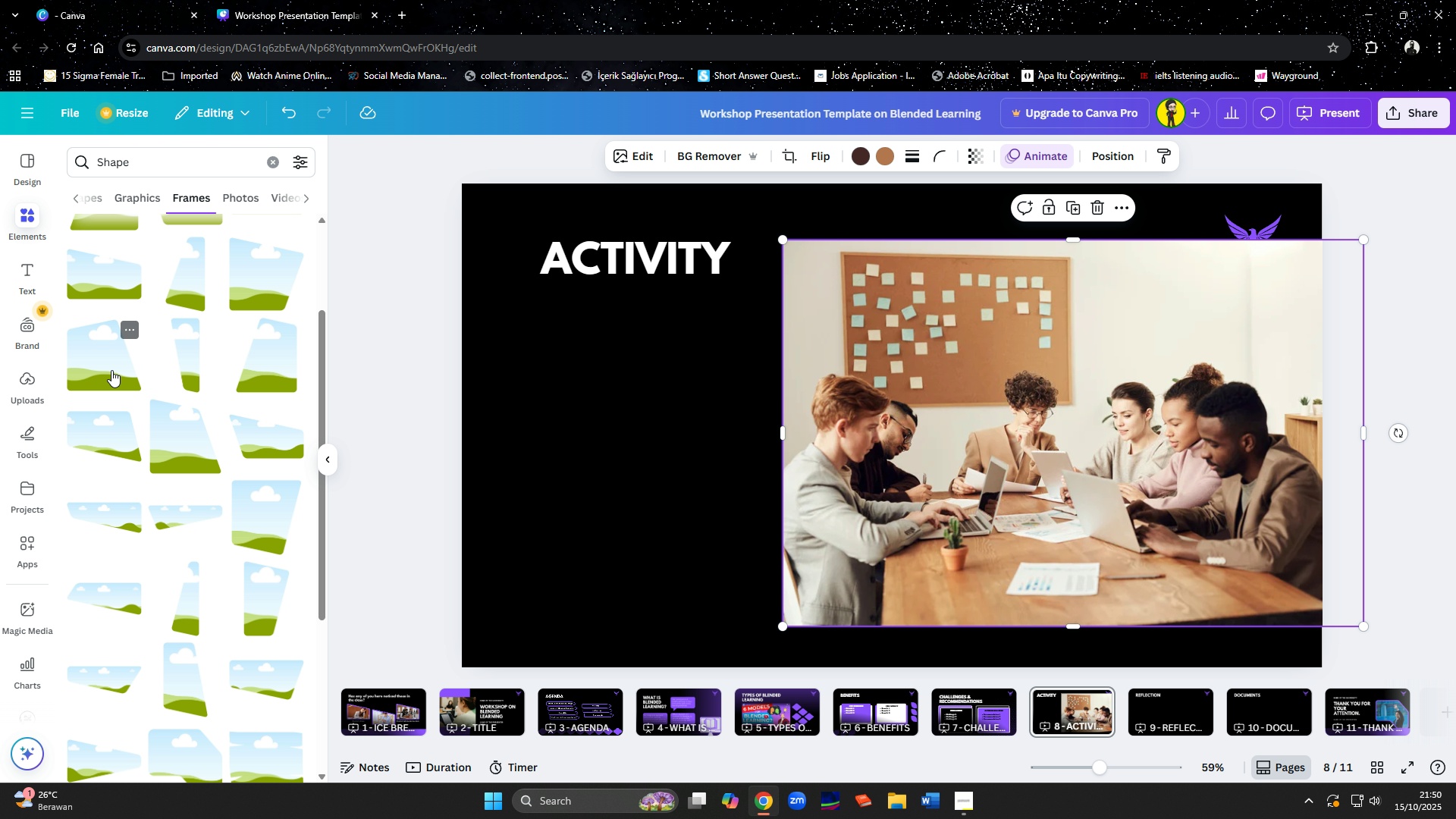 
left_click([111, 370])
 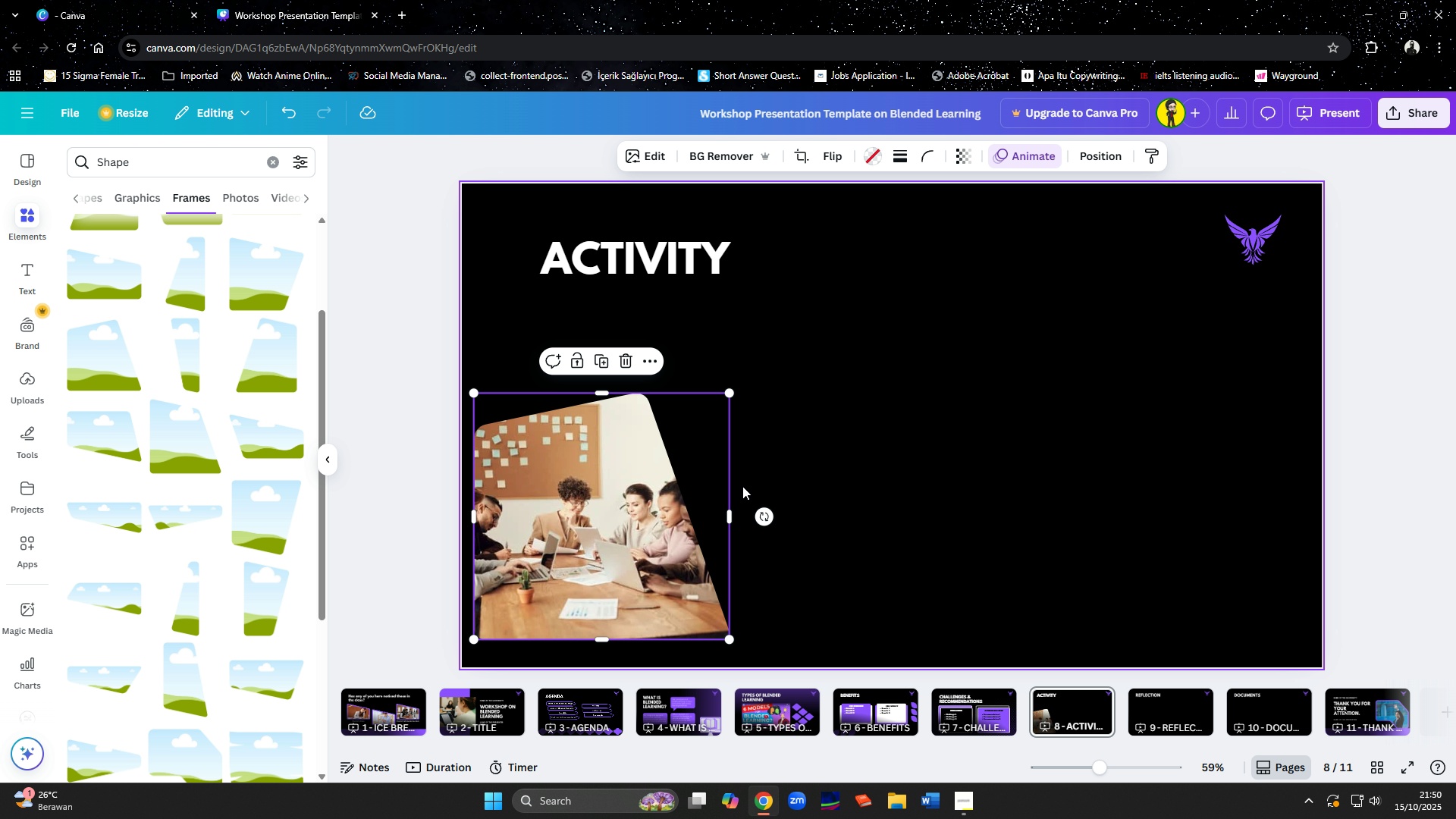 
wait(7.21)
 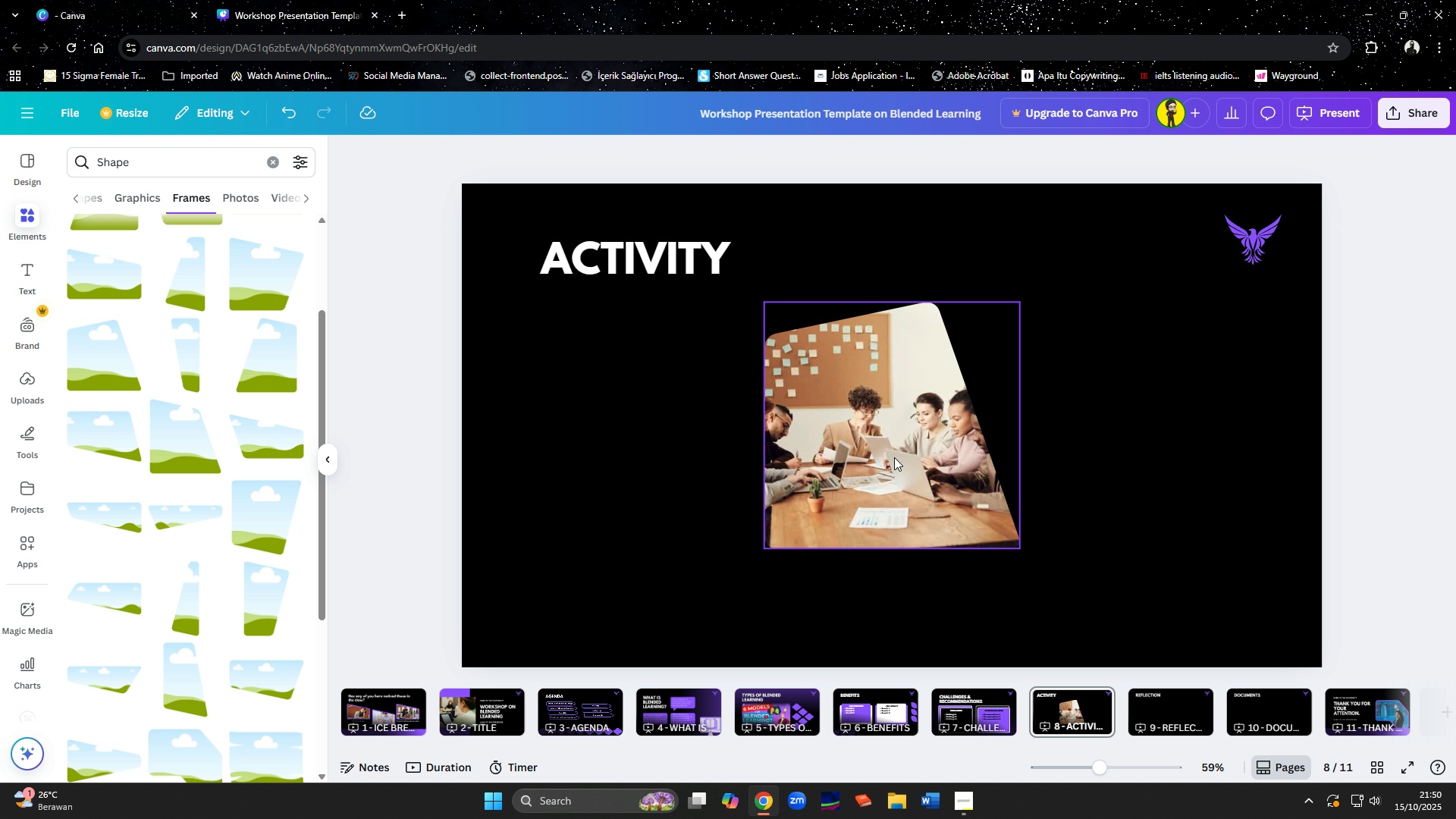 
left_click([656, 275])
 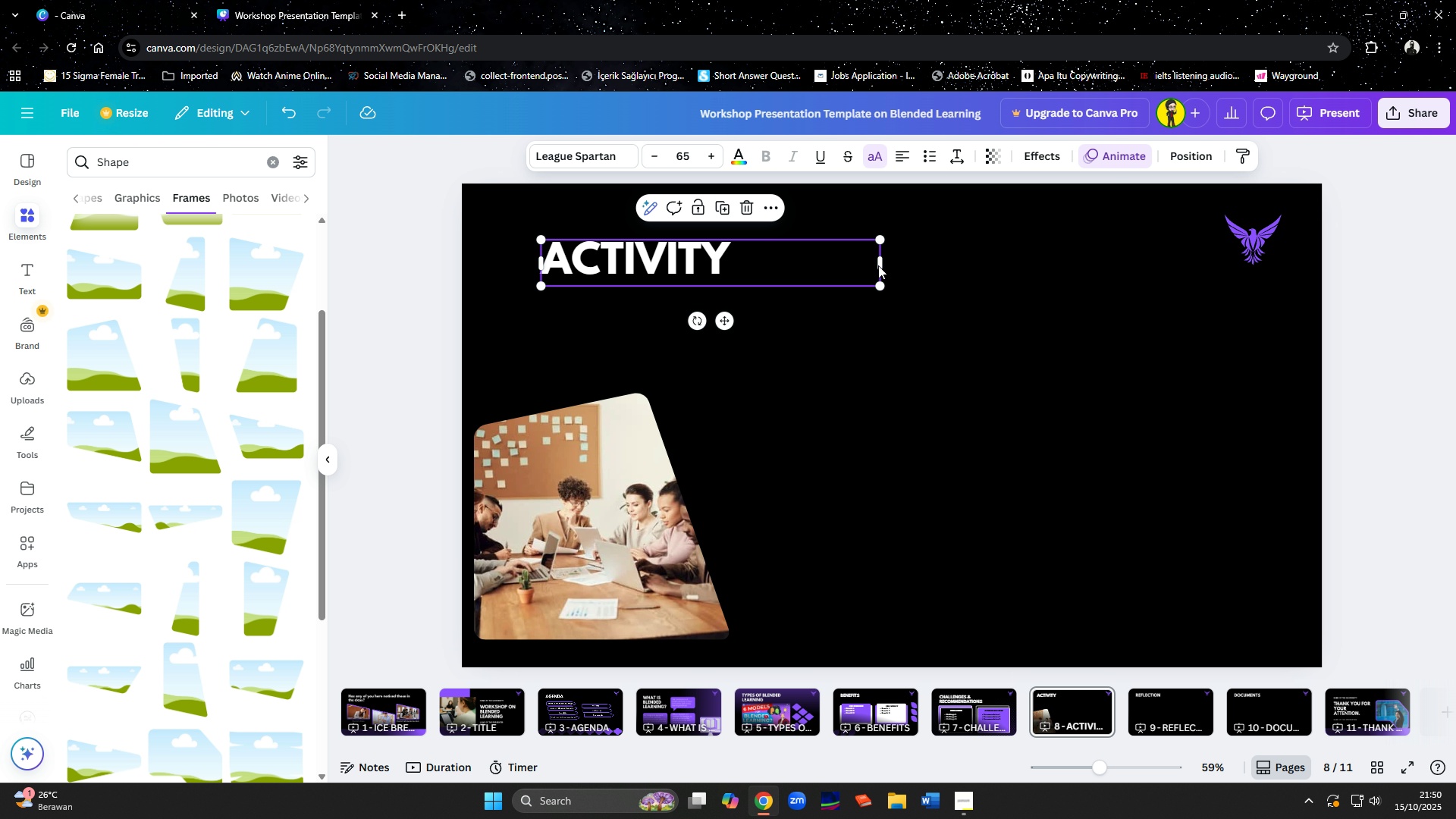 
left_click([878, 265])
 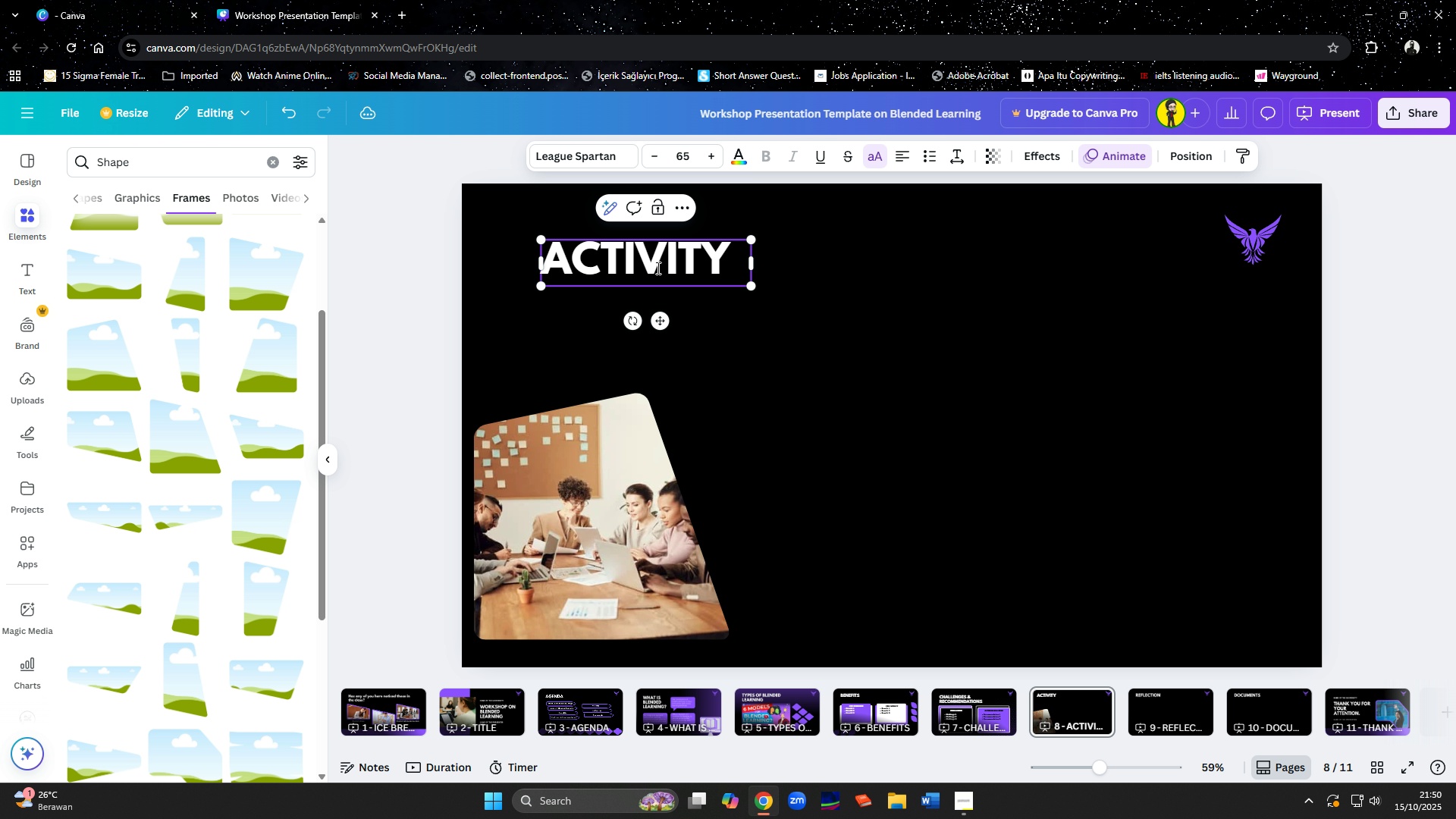 
left_click([708, 303])
 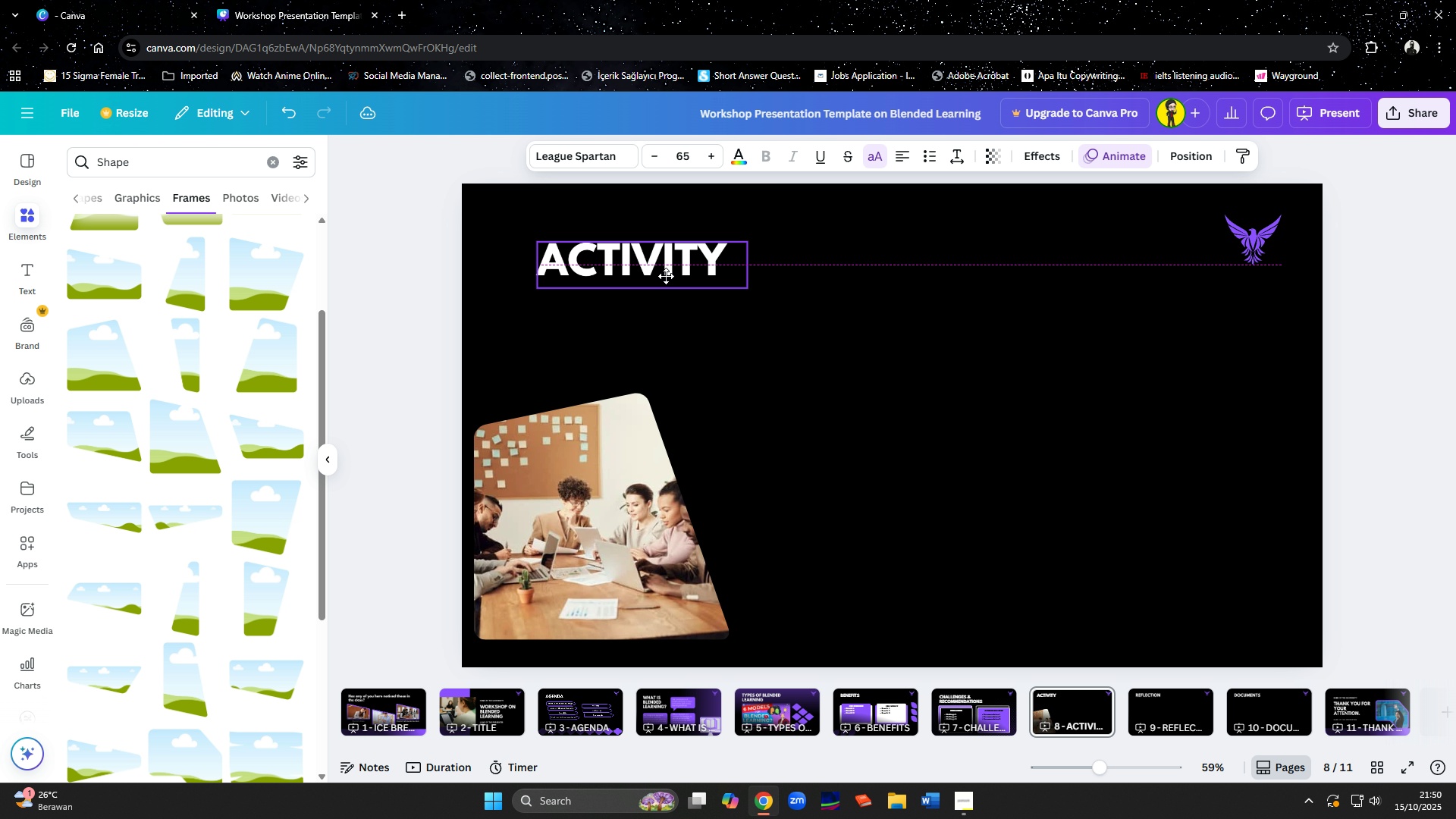 
wait(7.41)
 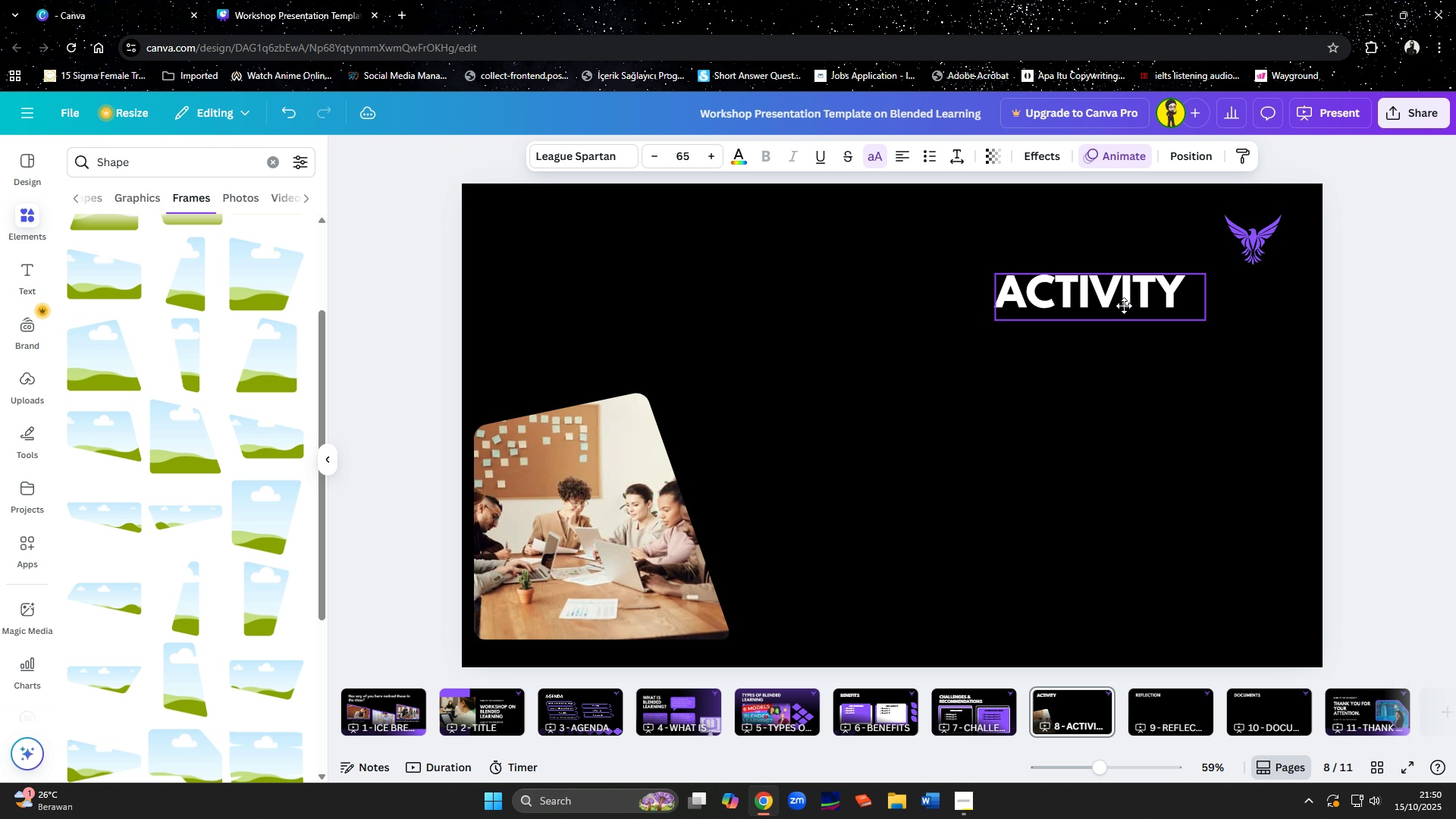 
left_click([607, 528])
 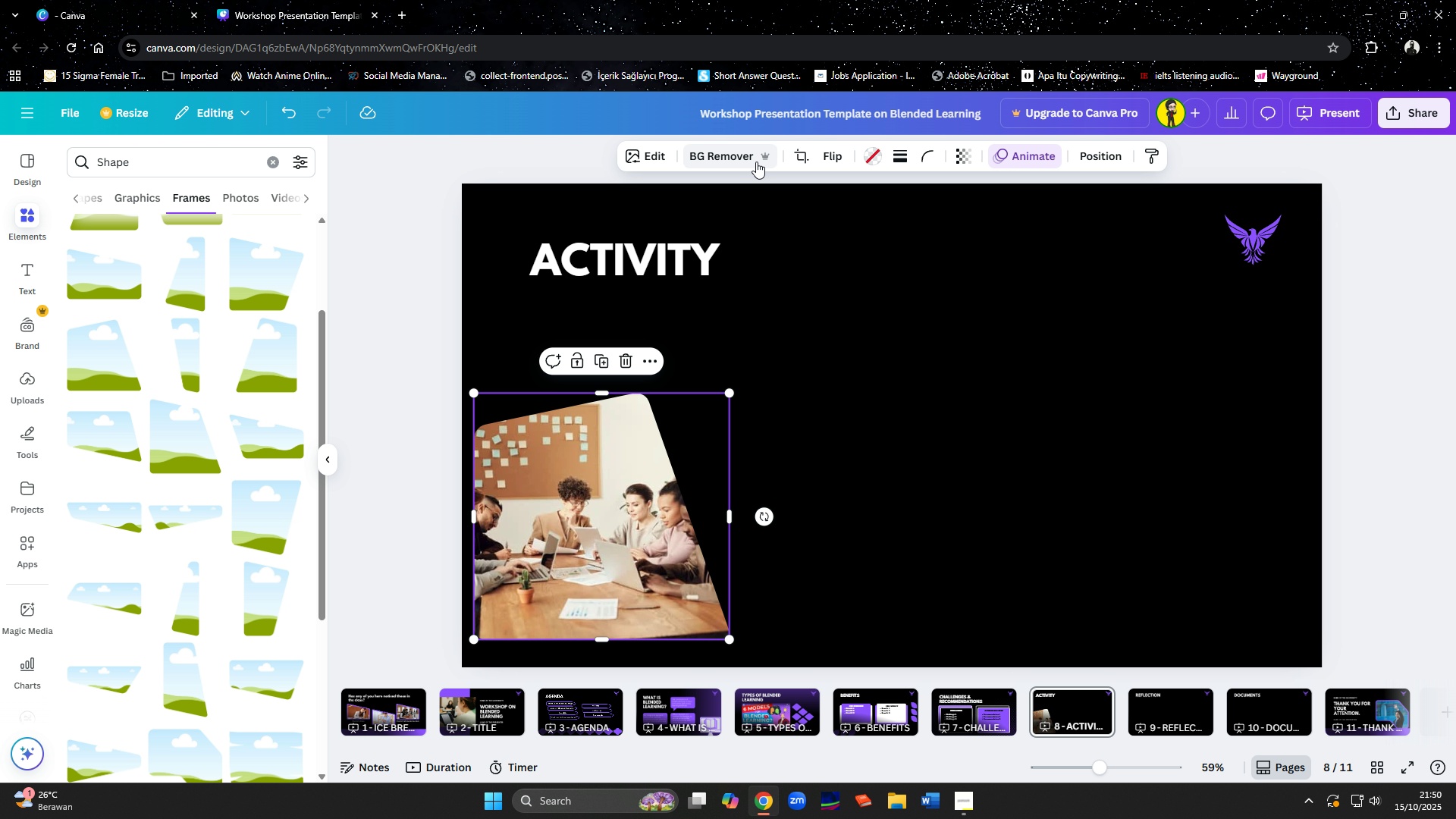 
left_click([836, 150])
 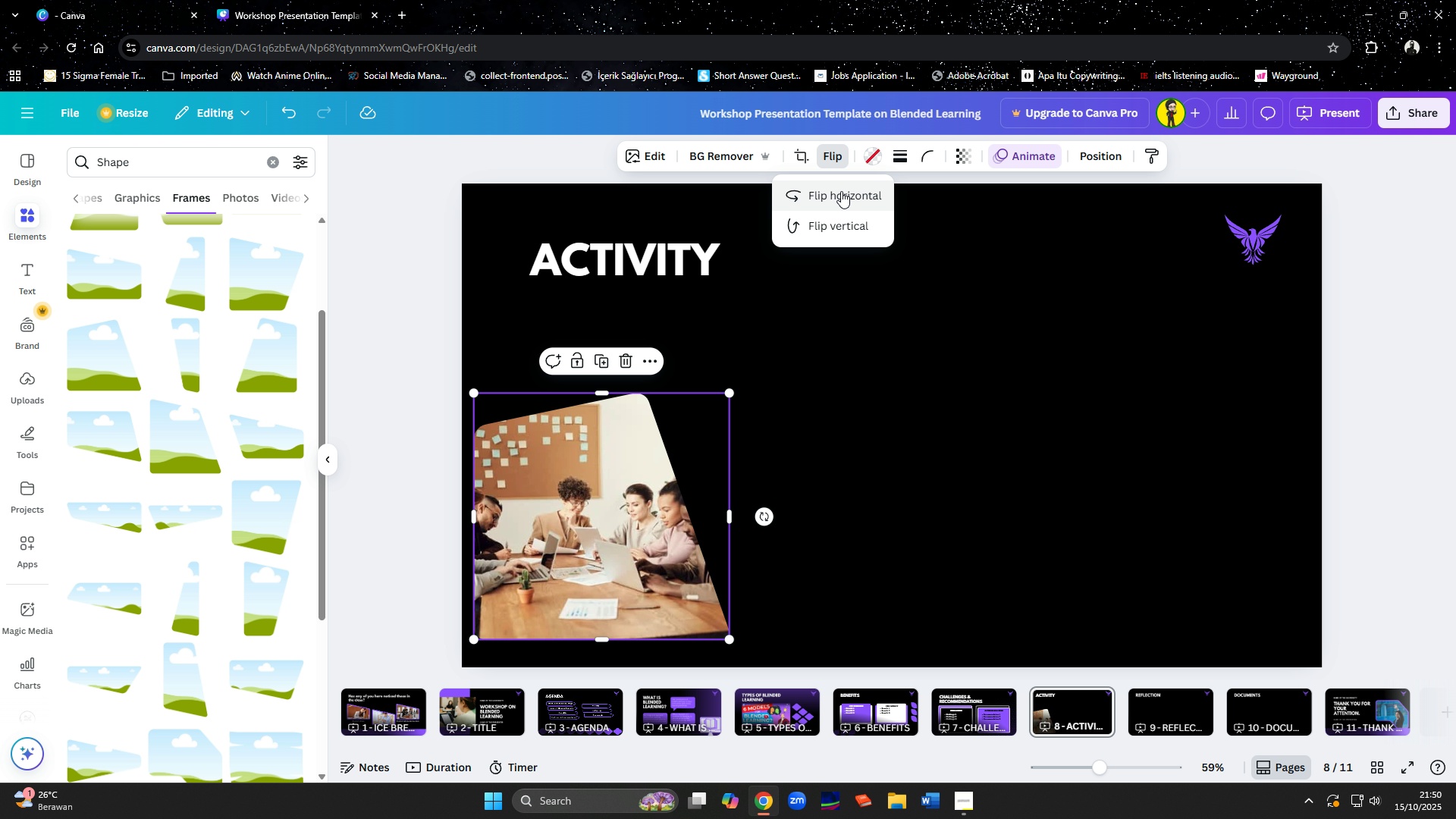 
left_click([841, 191])
 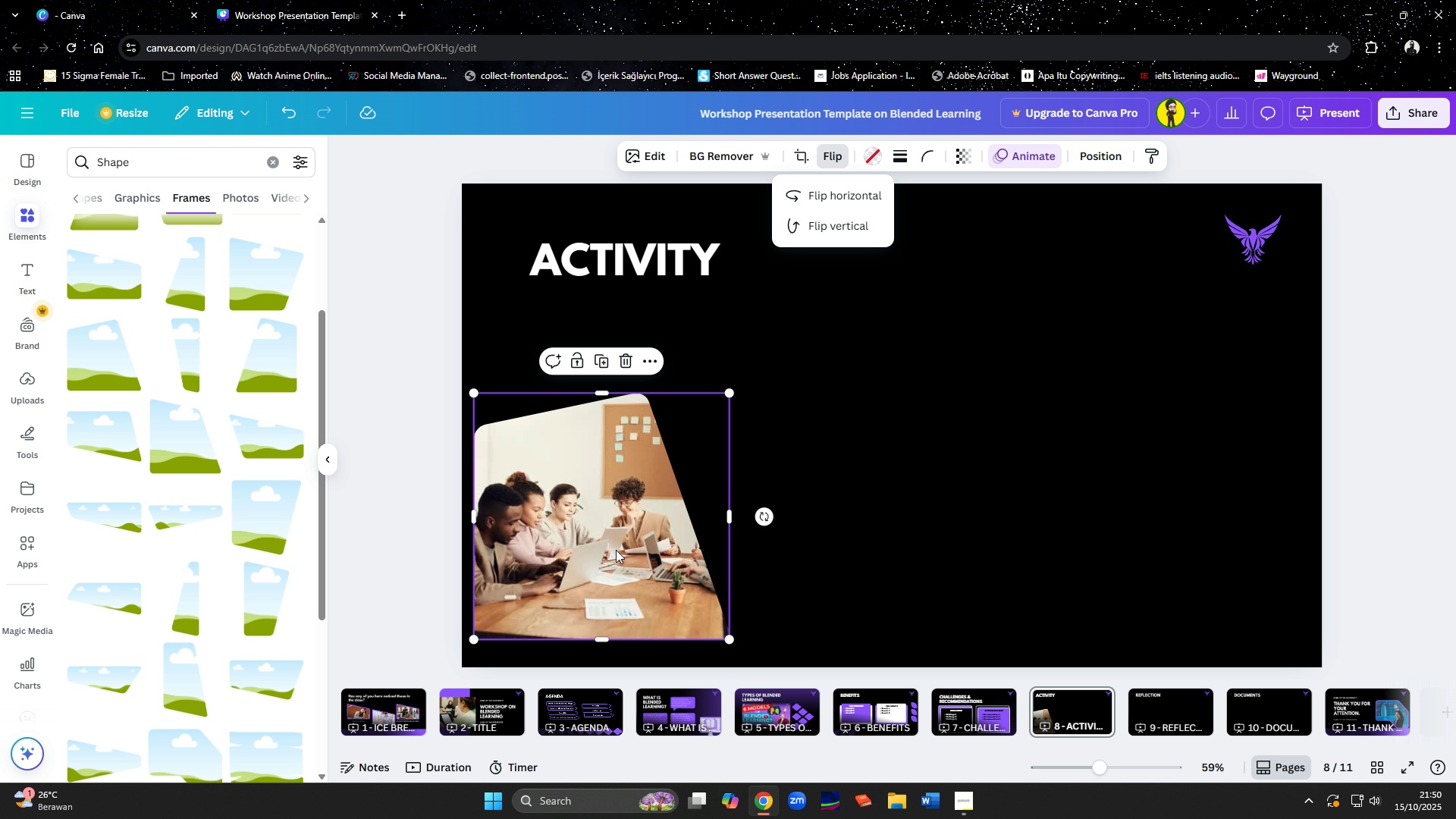 
key(Control+Z)
 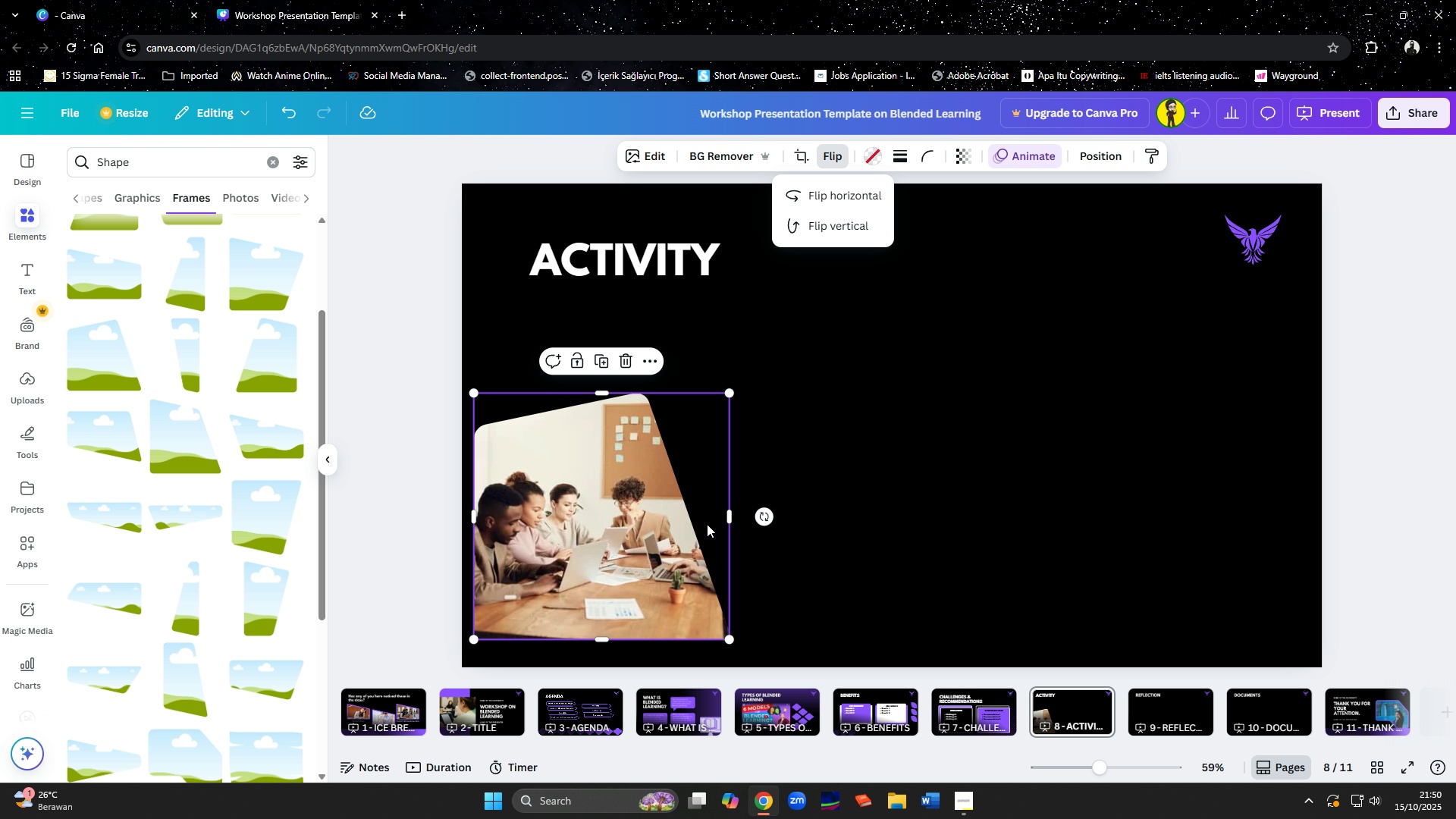 
left_click([833, 516])
 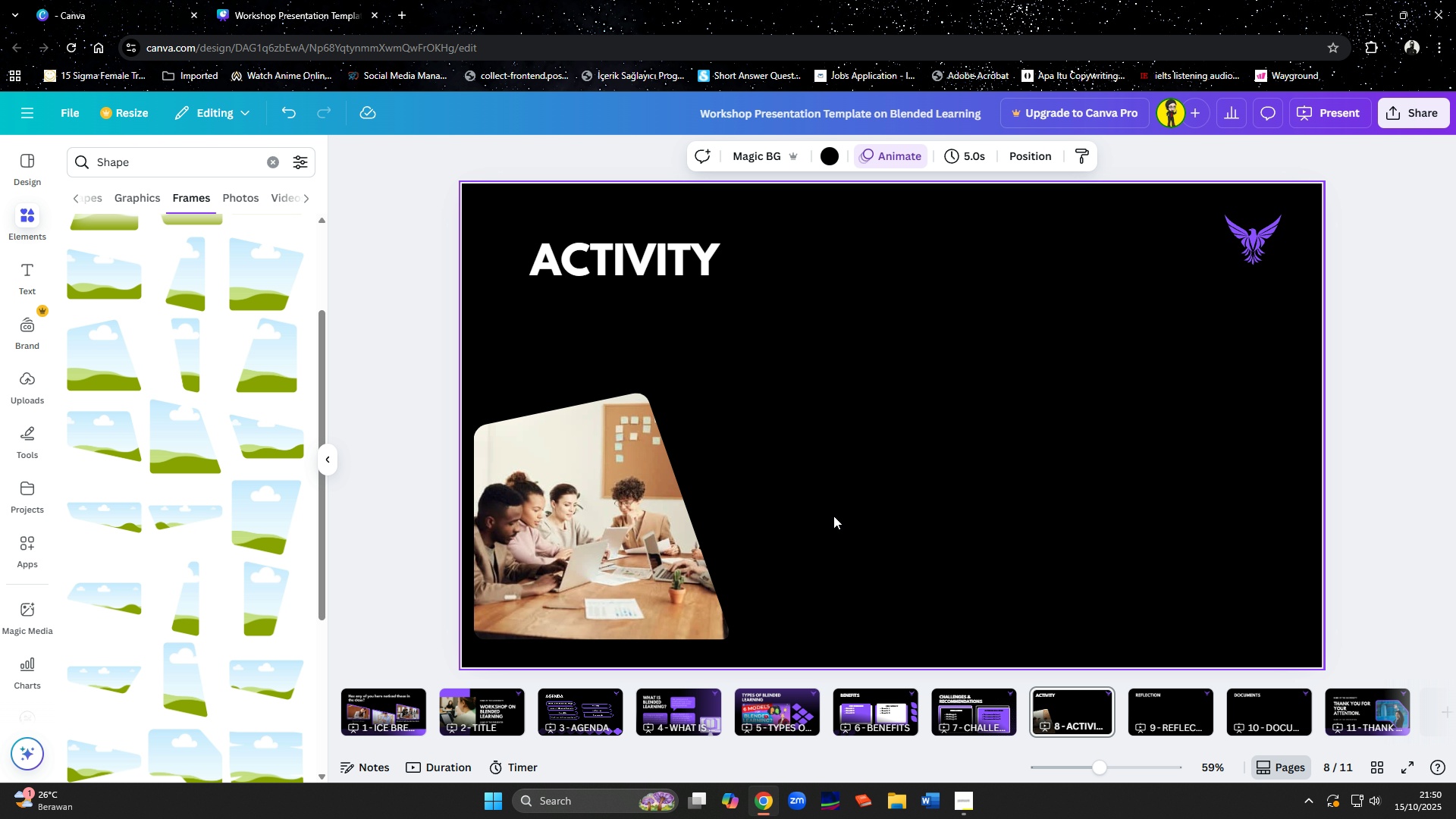 
key(Control+Z)
 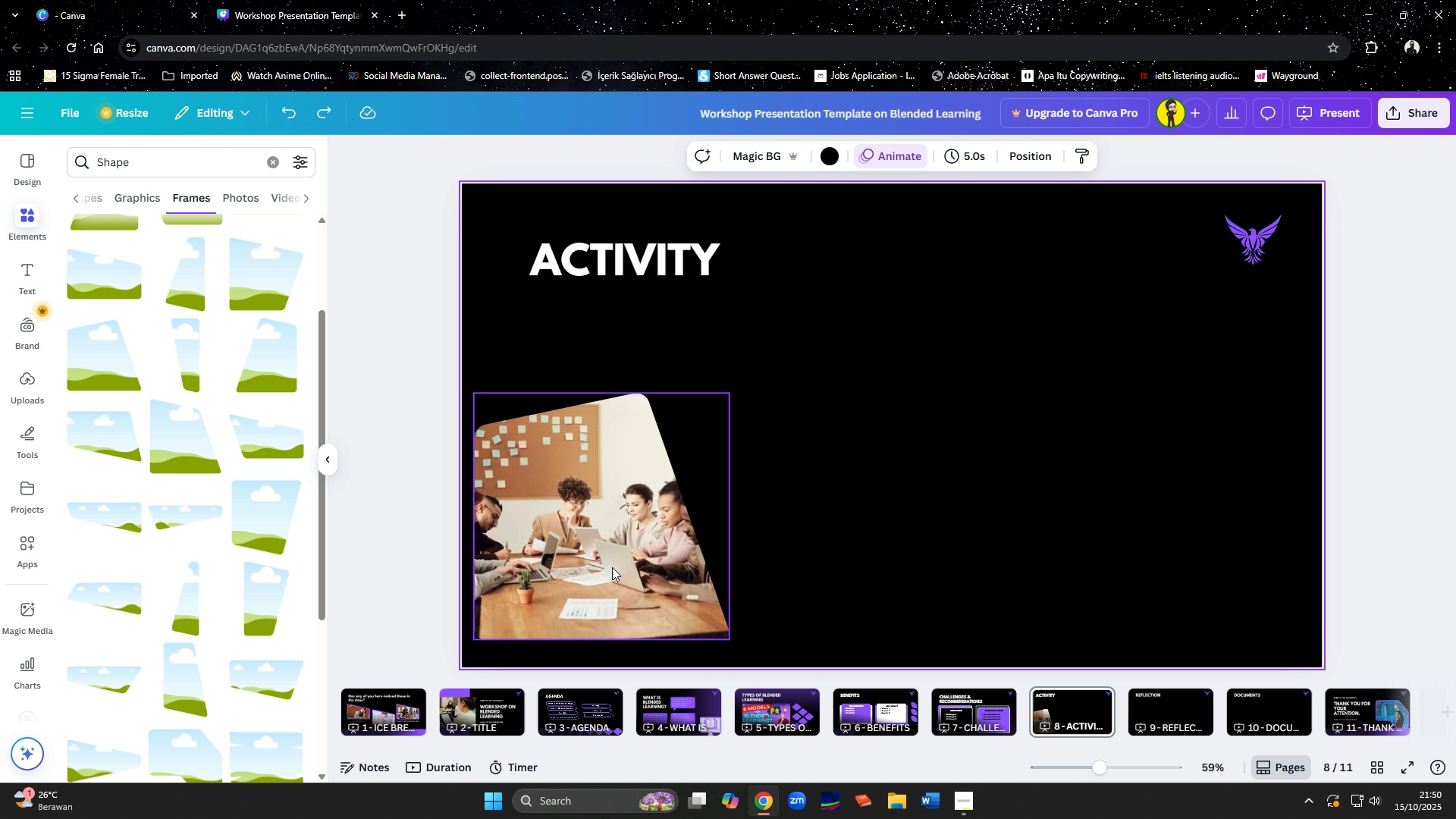 
left_click([612, 567])
 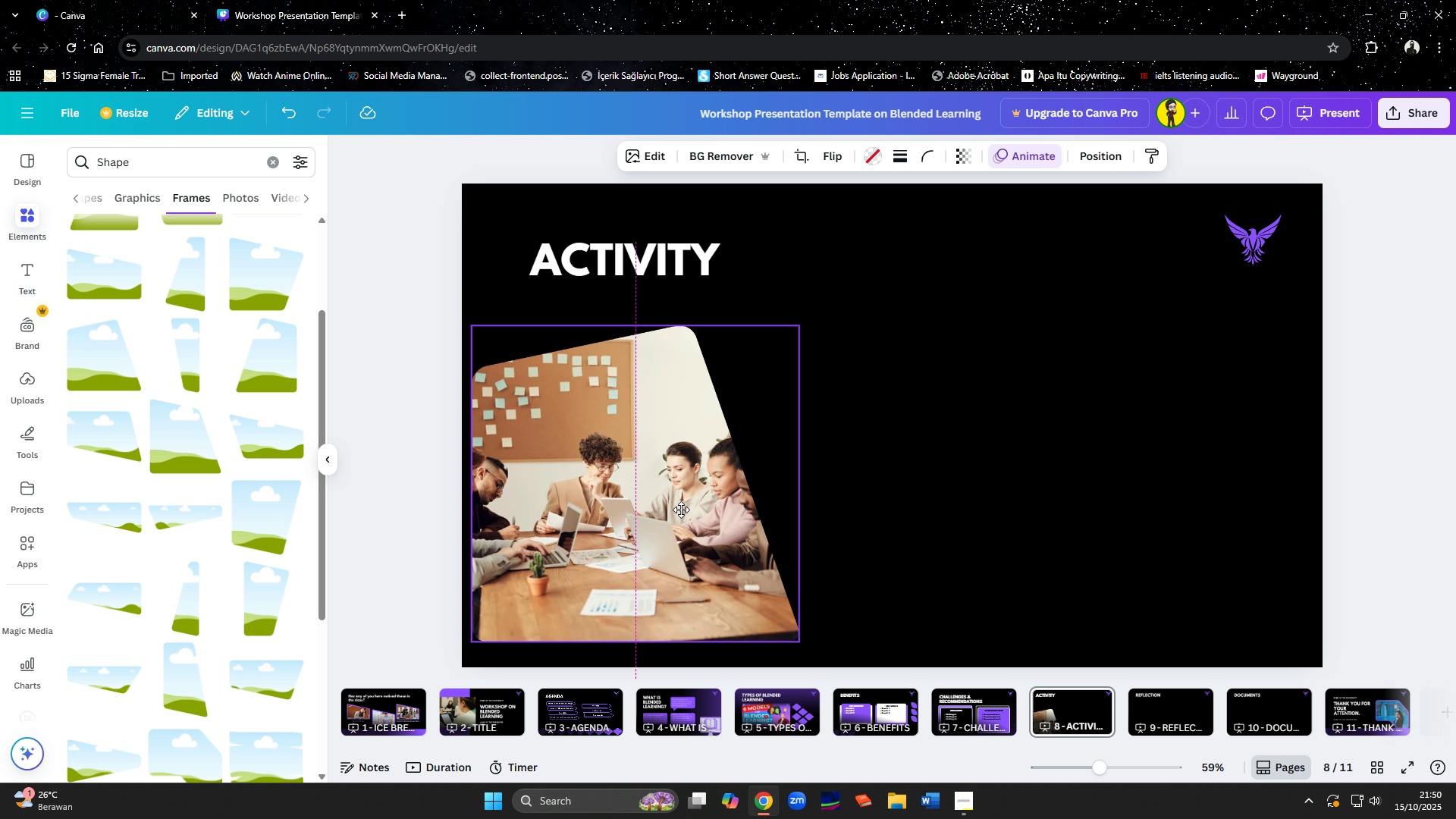 
wait(5.53)
 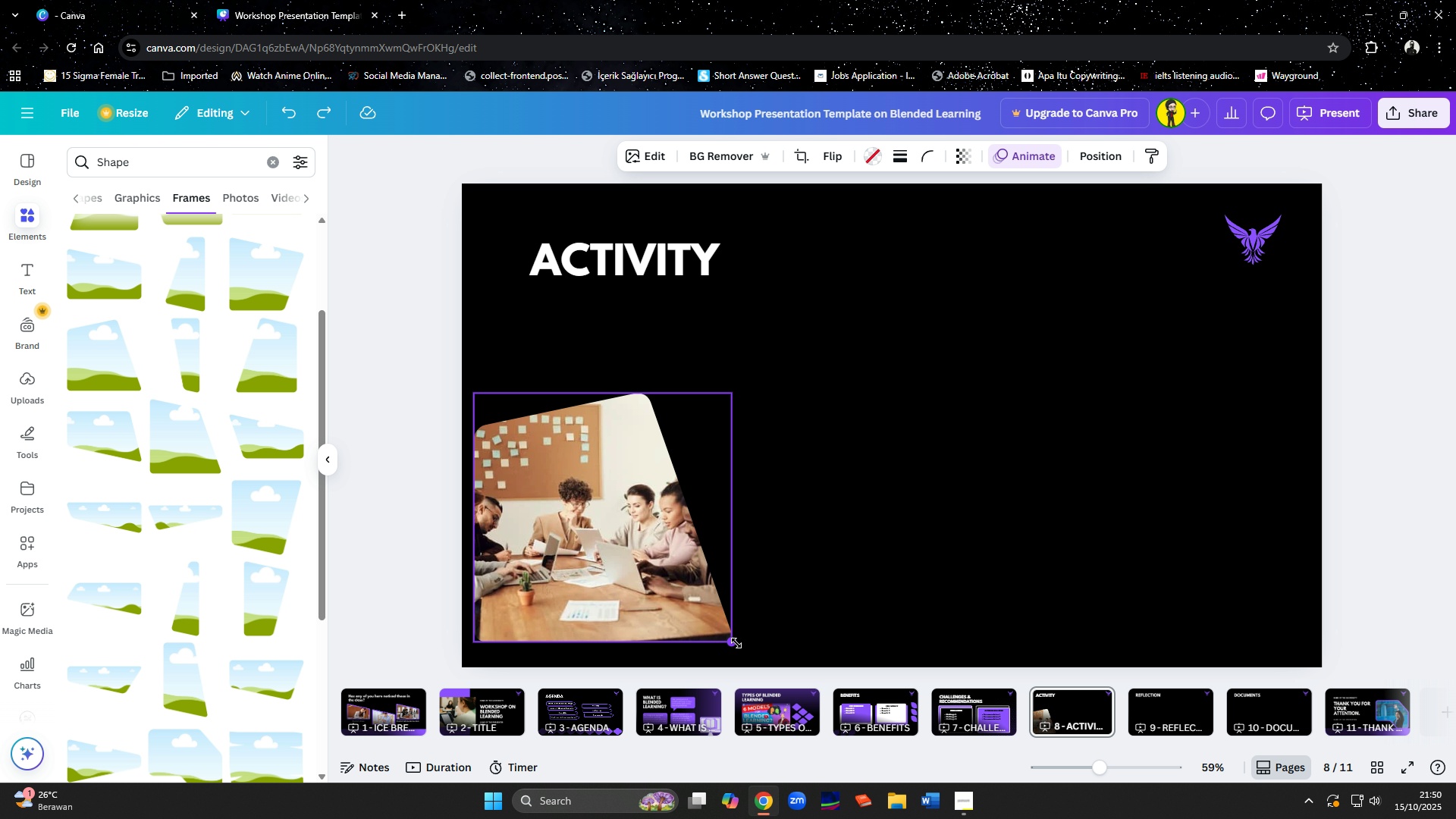 
left_click([857, 515])
 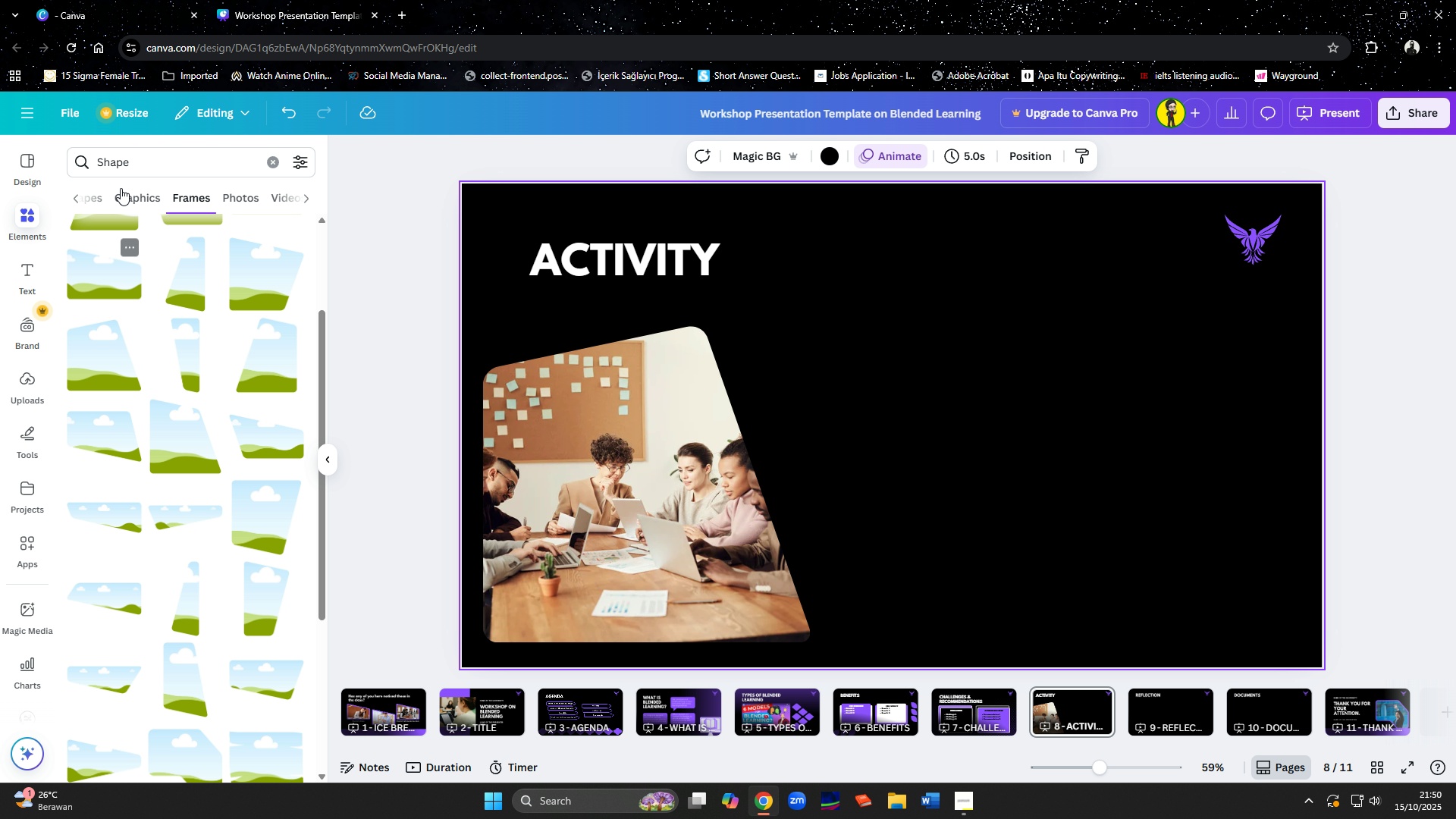 
left_click([275, 153])
 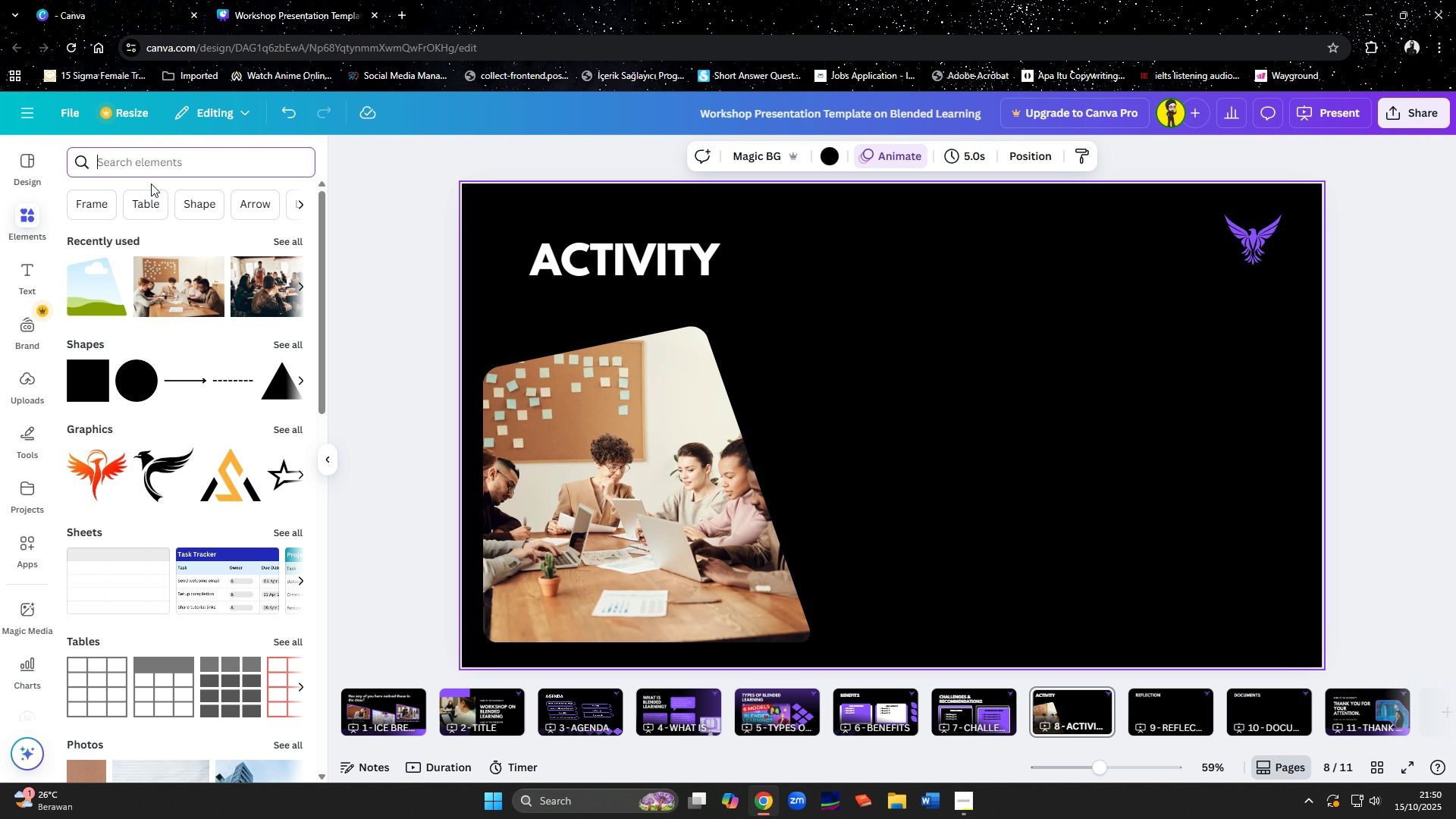 
left_click([152, 165])
 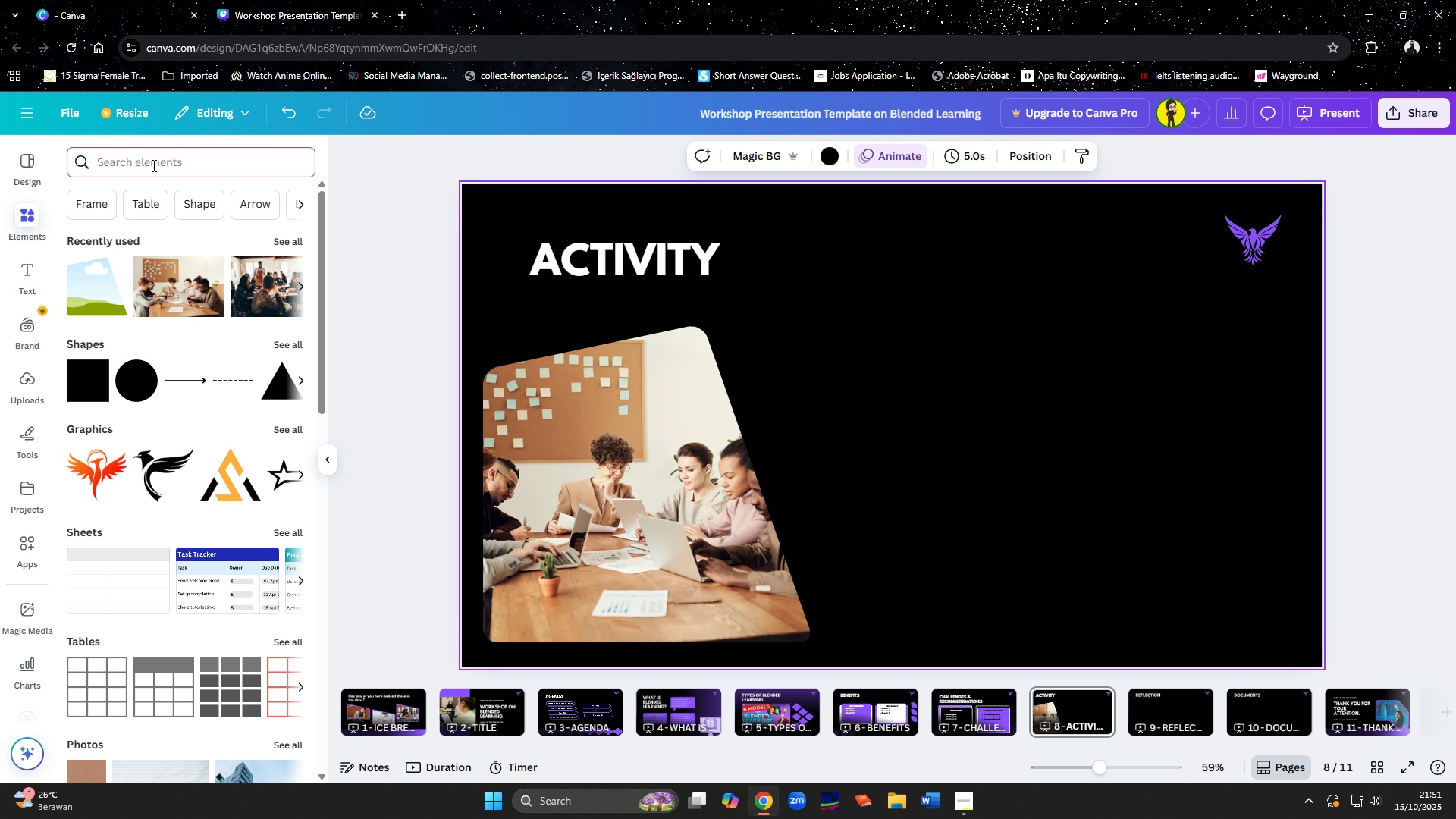 
type(dots)
 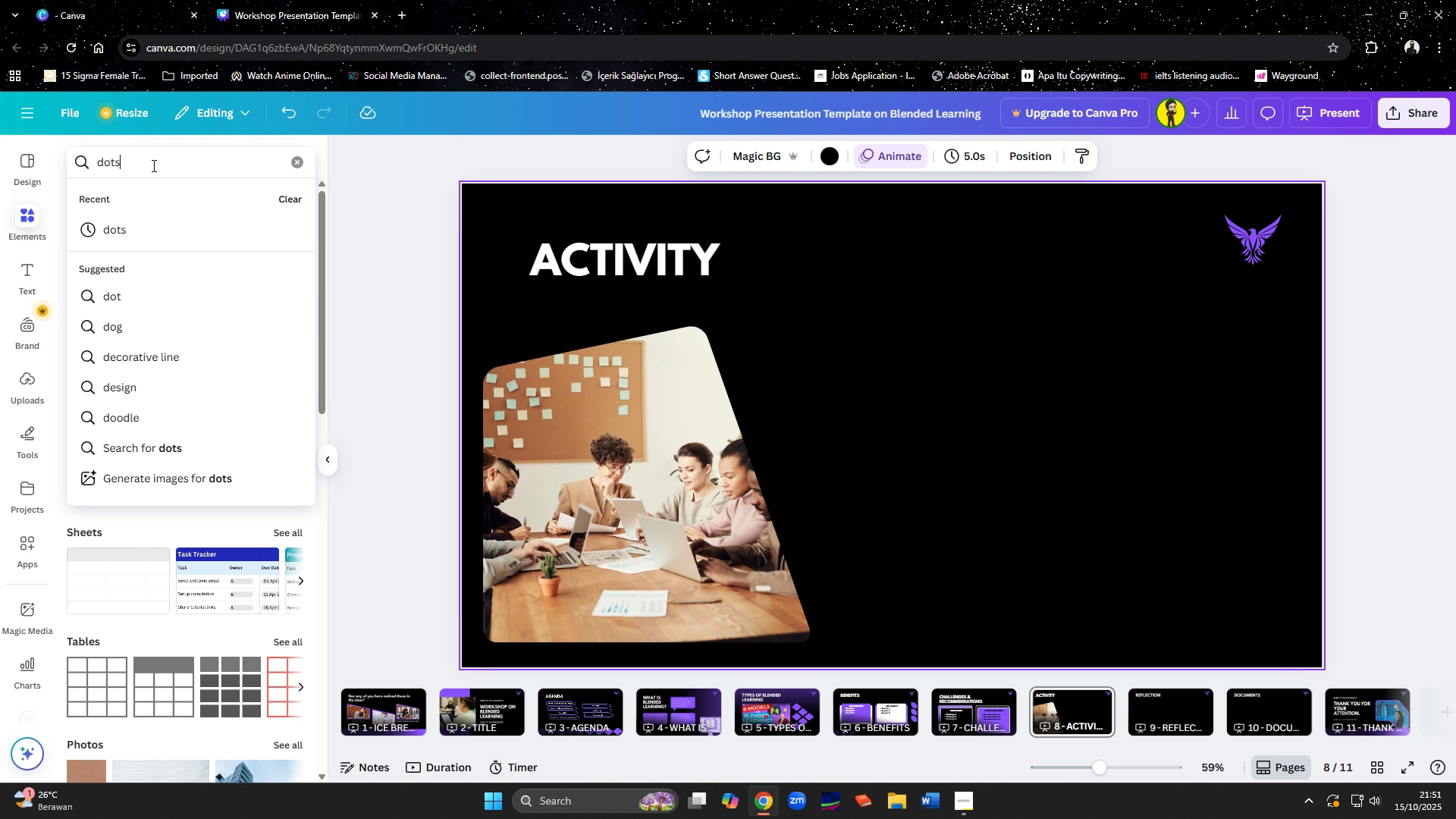 
key(Enter)
 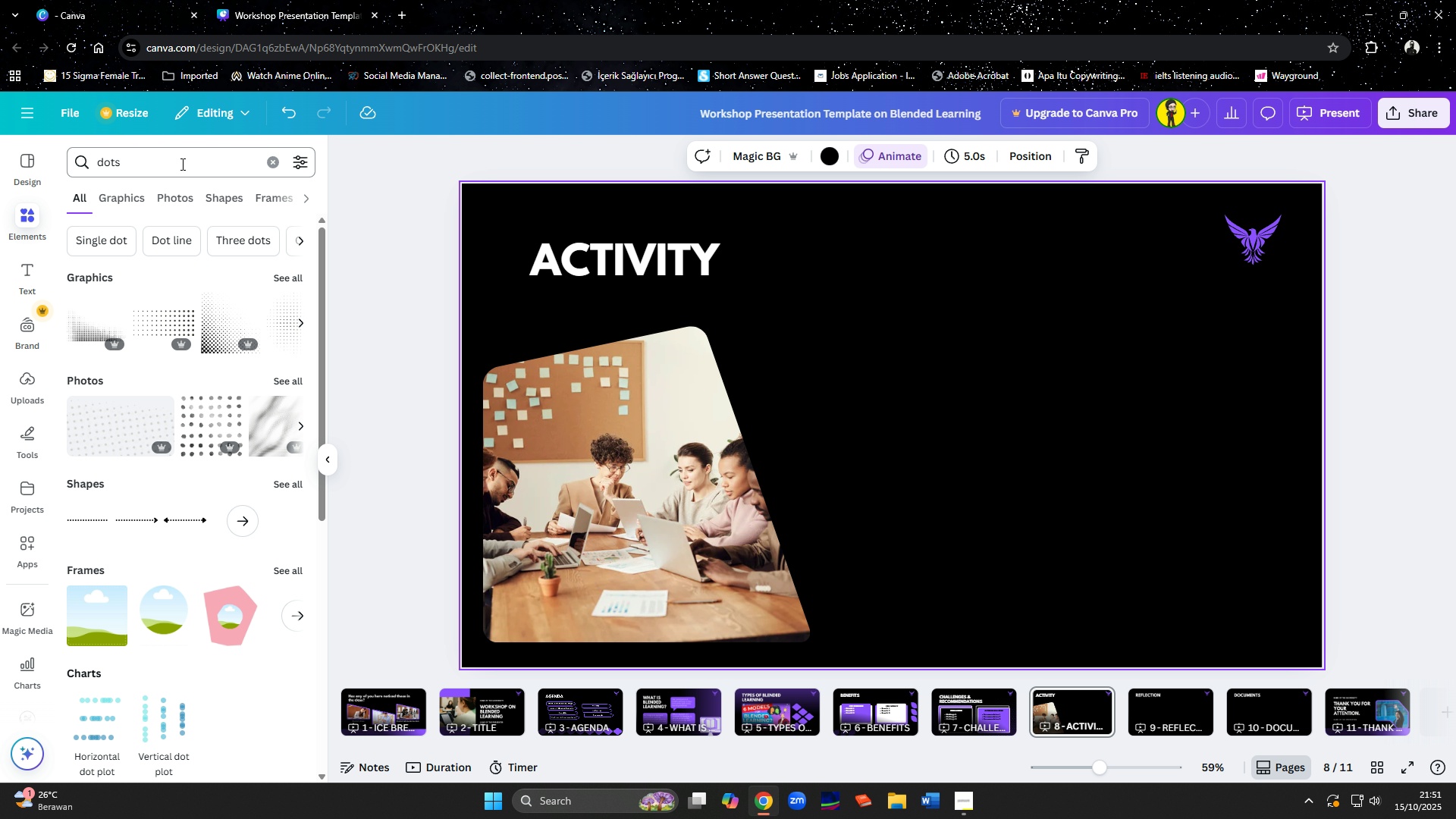 
wait(5.46)
 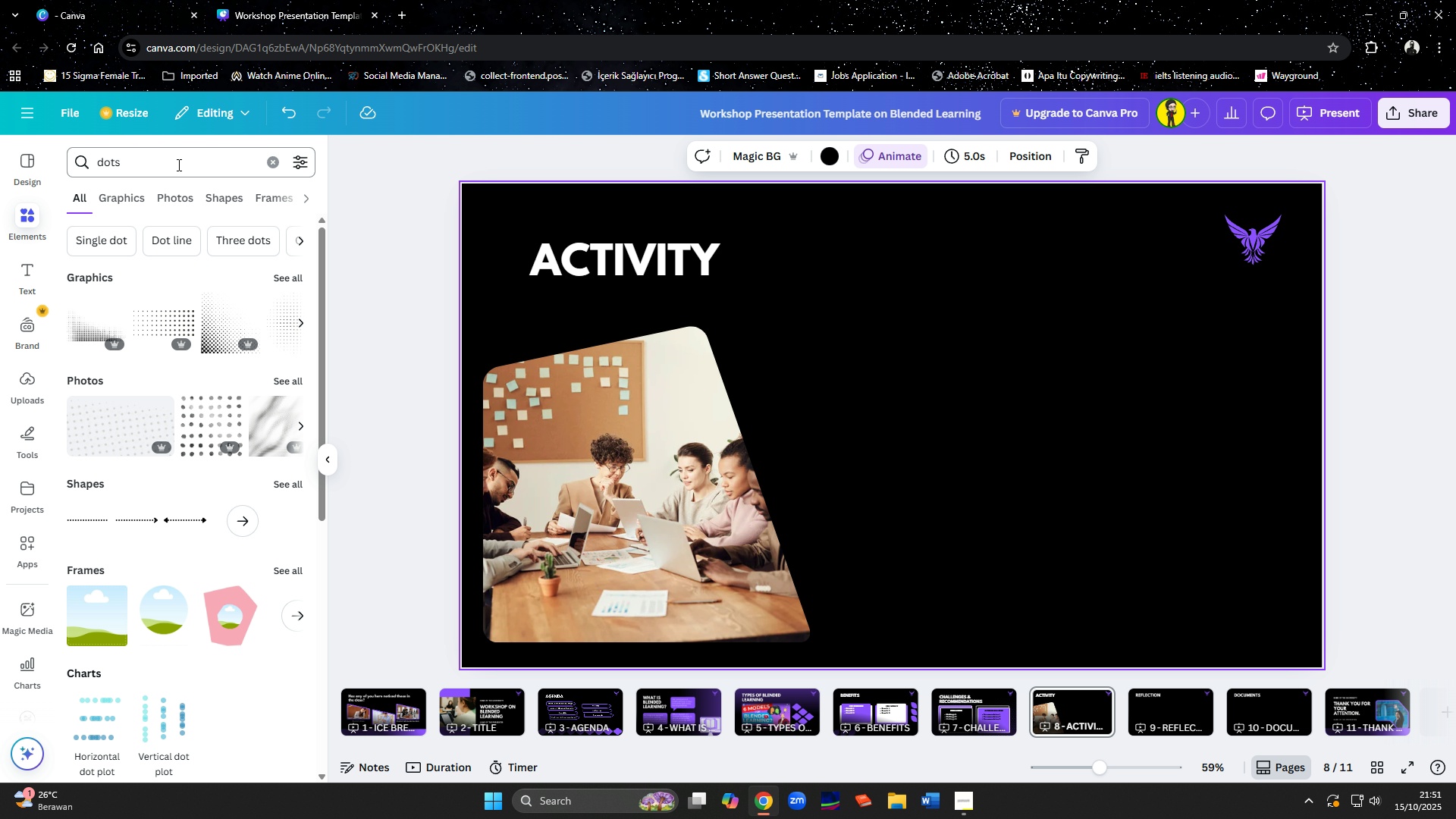 
left_click([284, 277])
 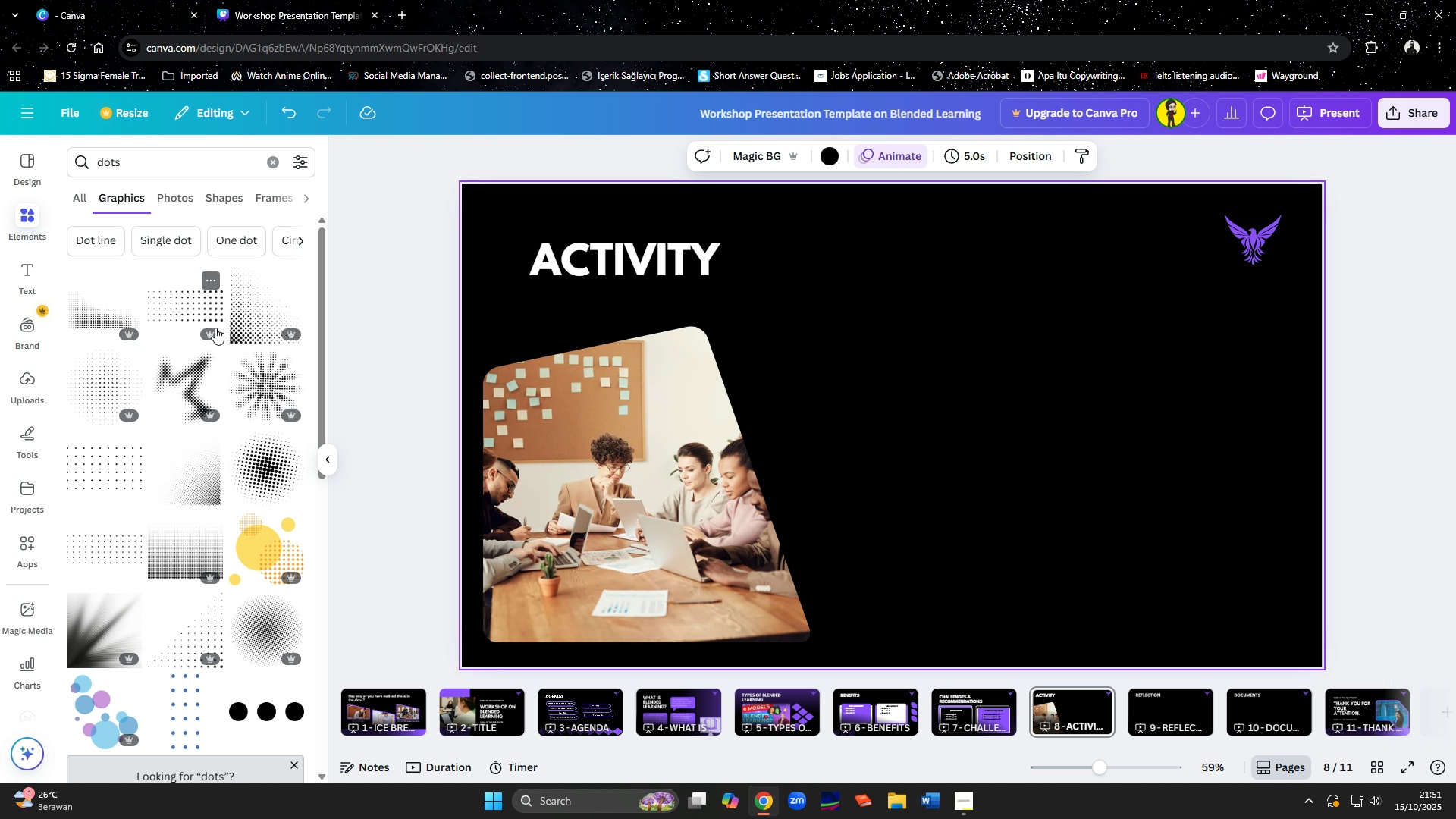 
scroll: coordinate [213, 361], scroll_direction: down, amount: 3.0
 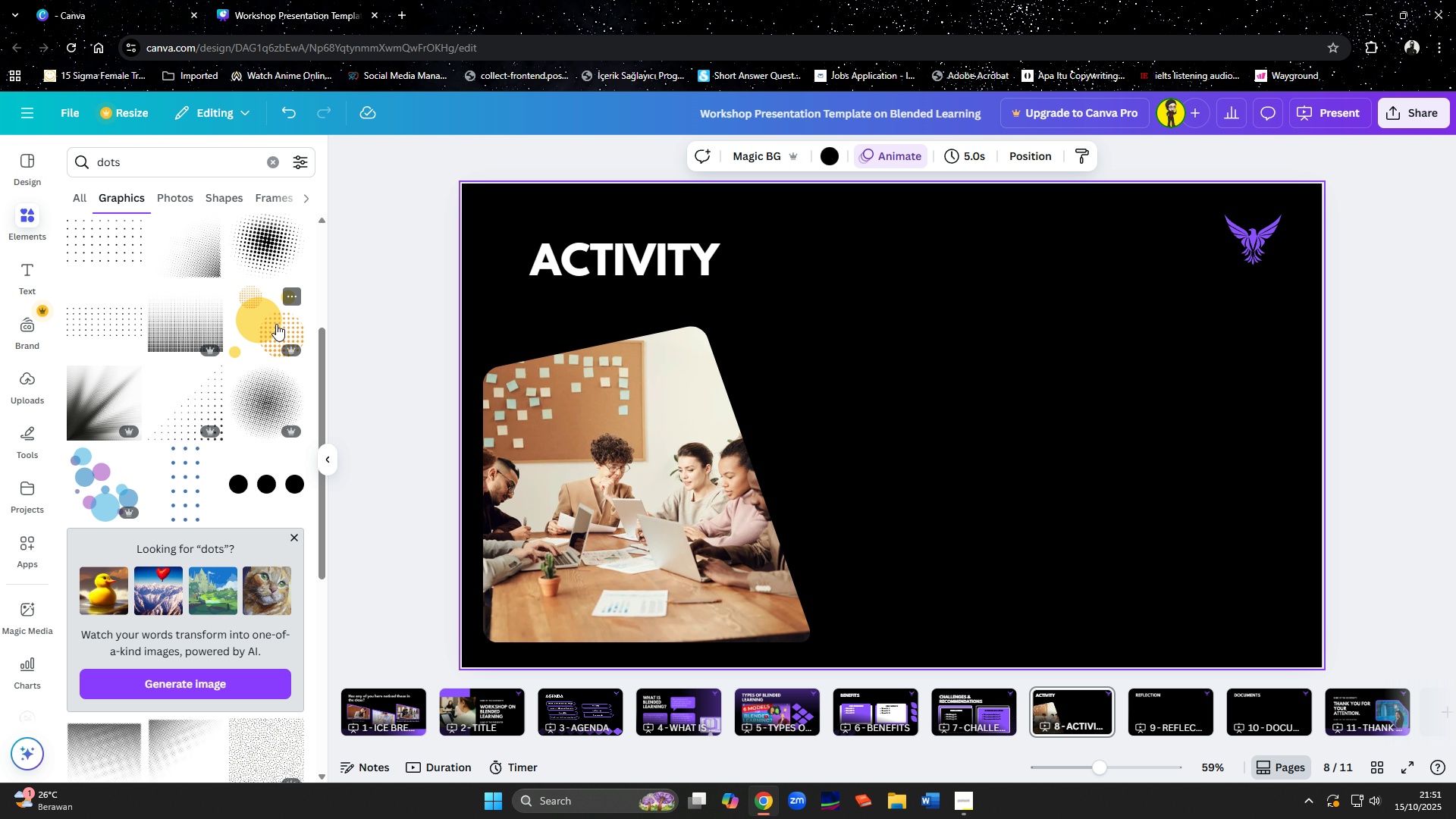 
left_click([276, 324])
 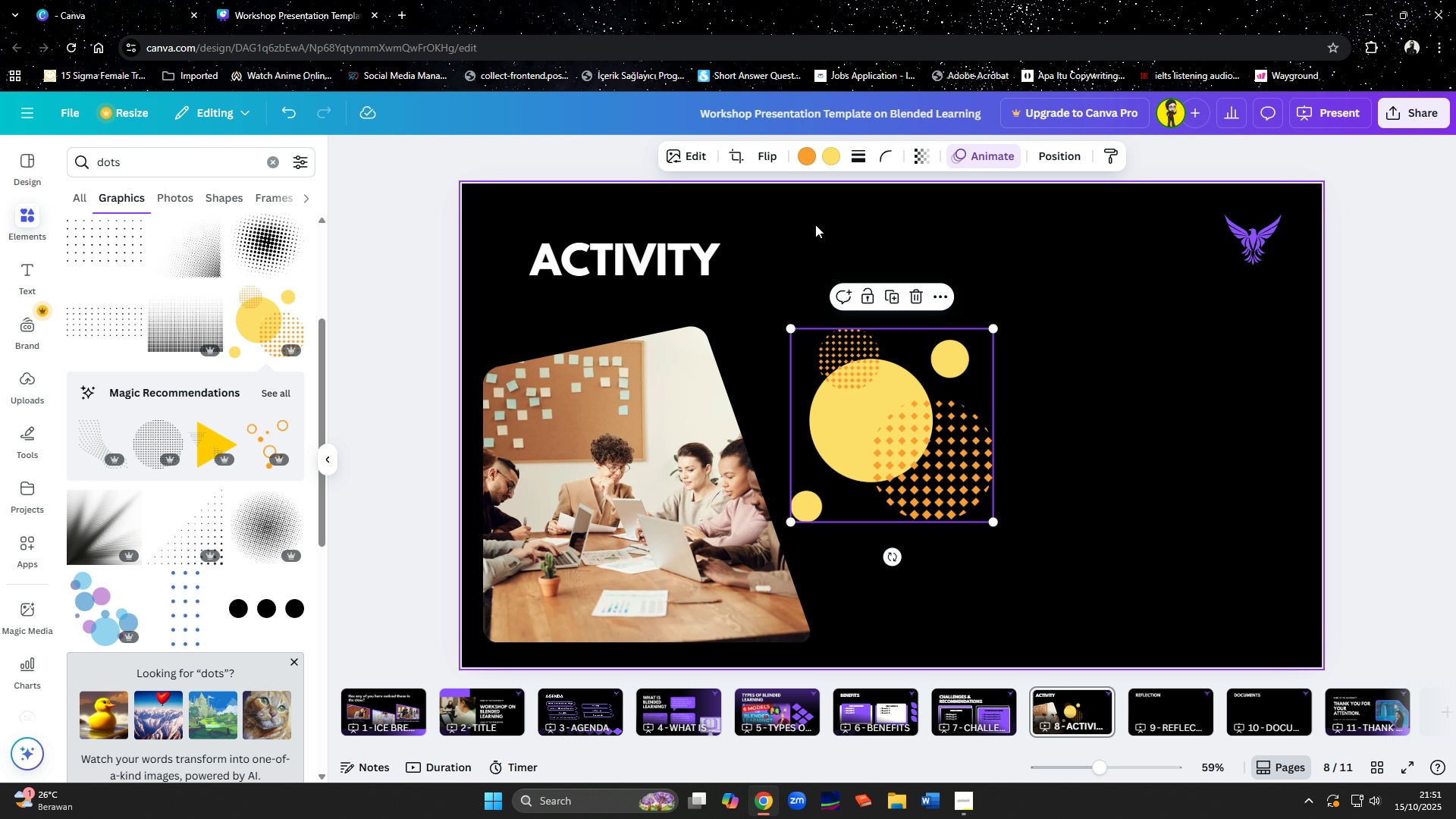 
left_click([806, 168])
 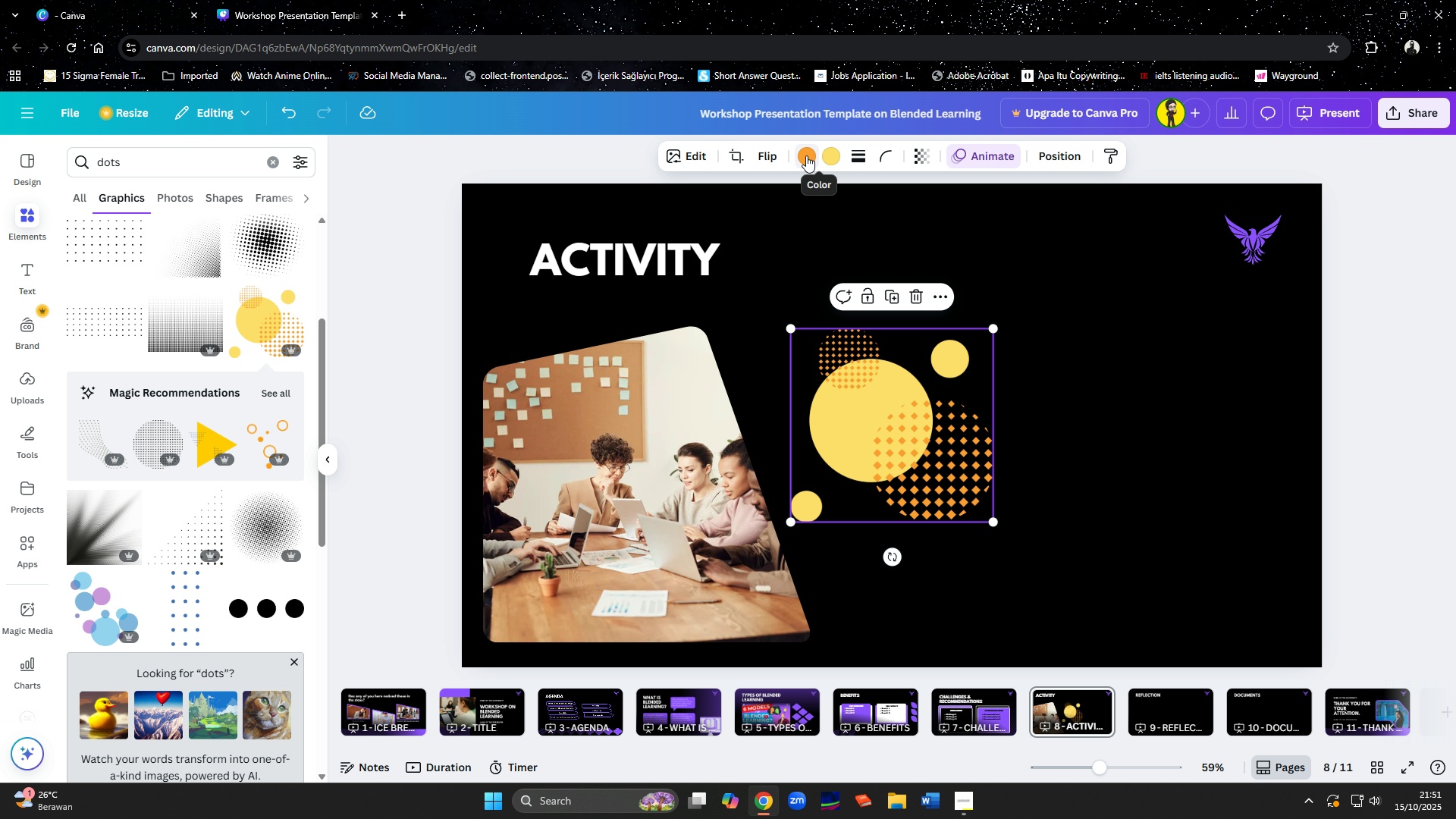 
left_click([806, 155])
 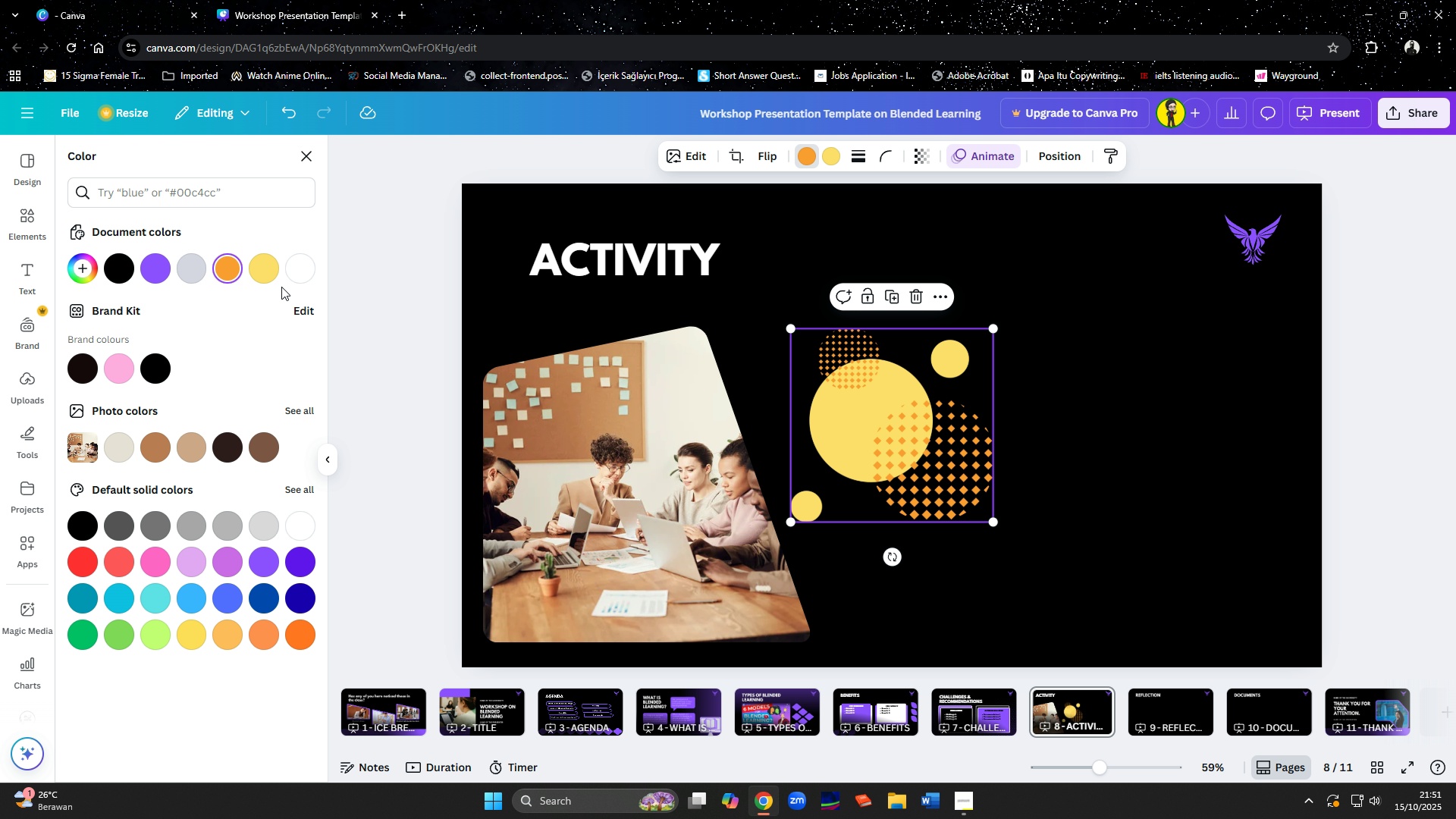 
left_click([146, 270])
 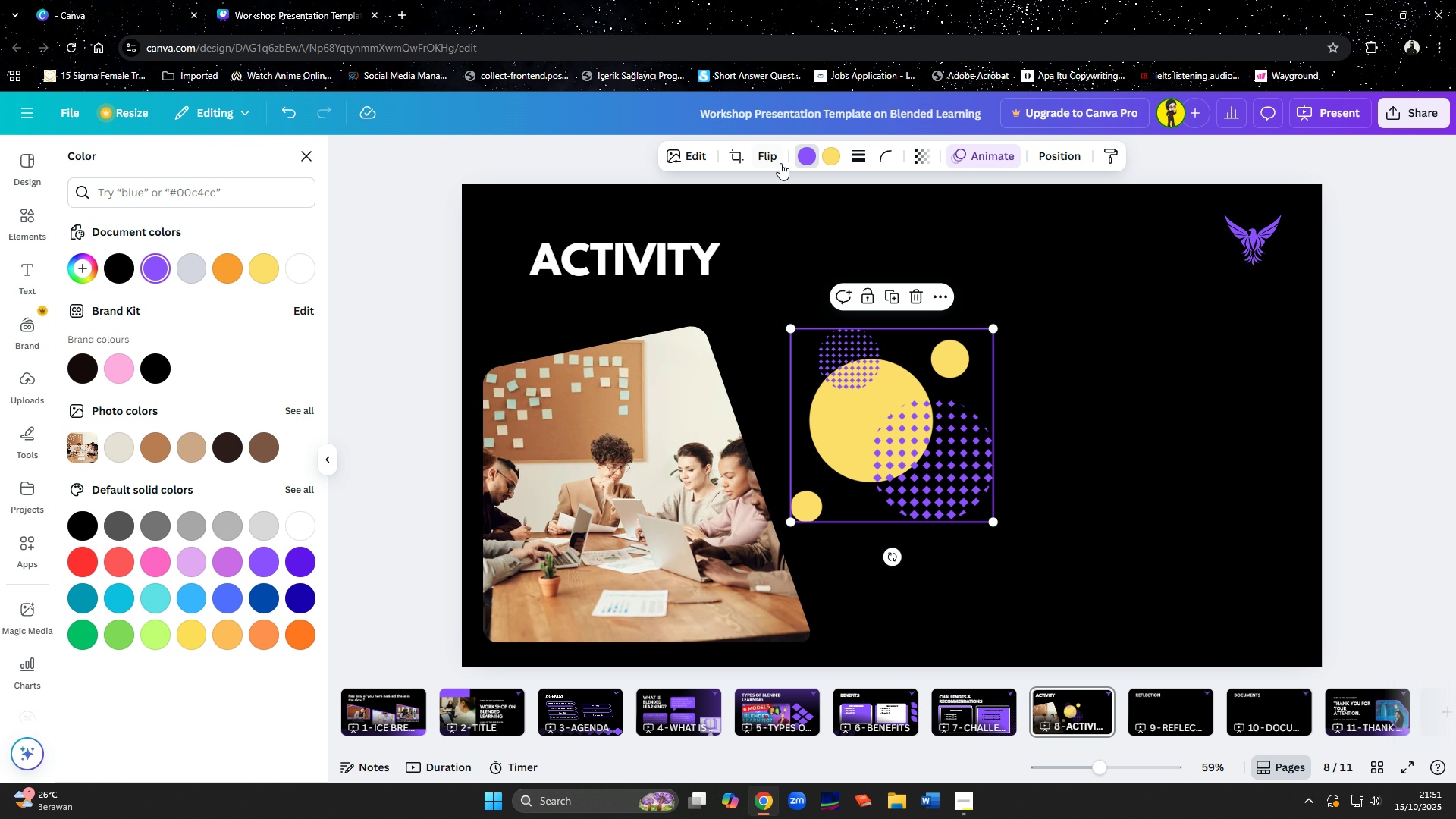 
left_click([827, 159])
 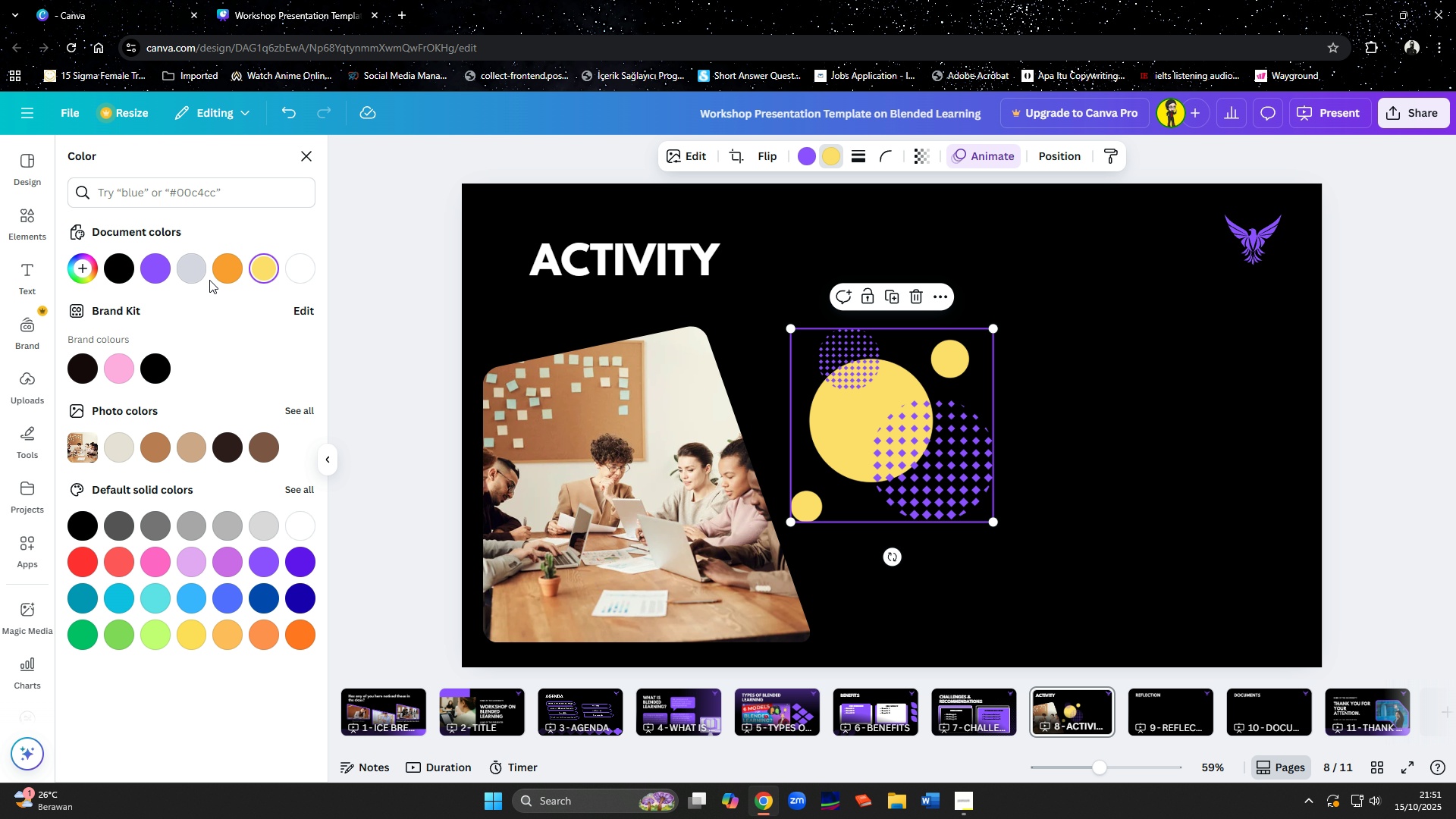 
left_click([293, 271])
 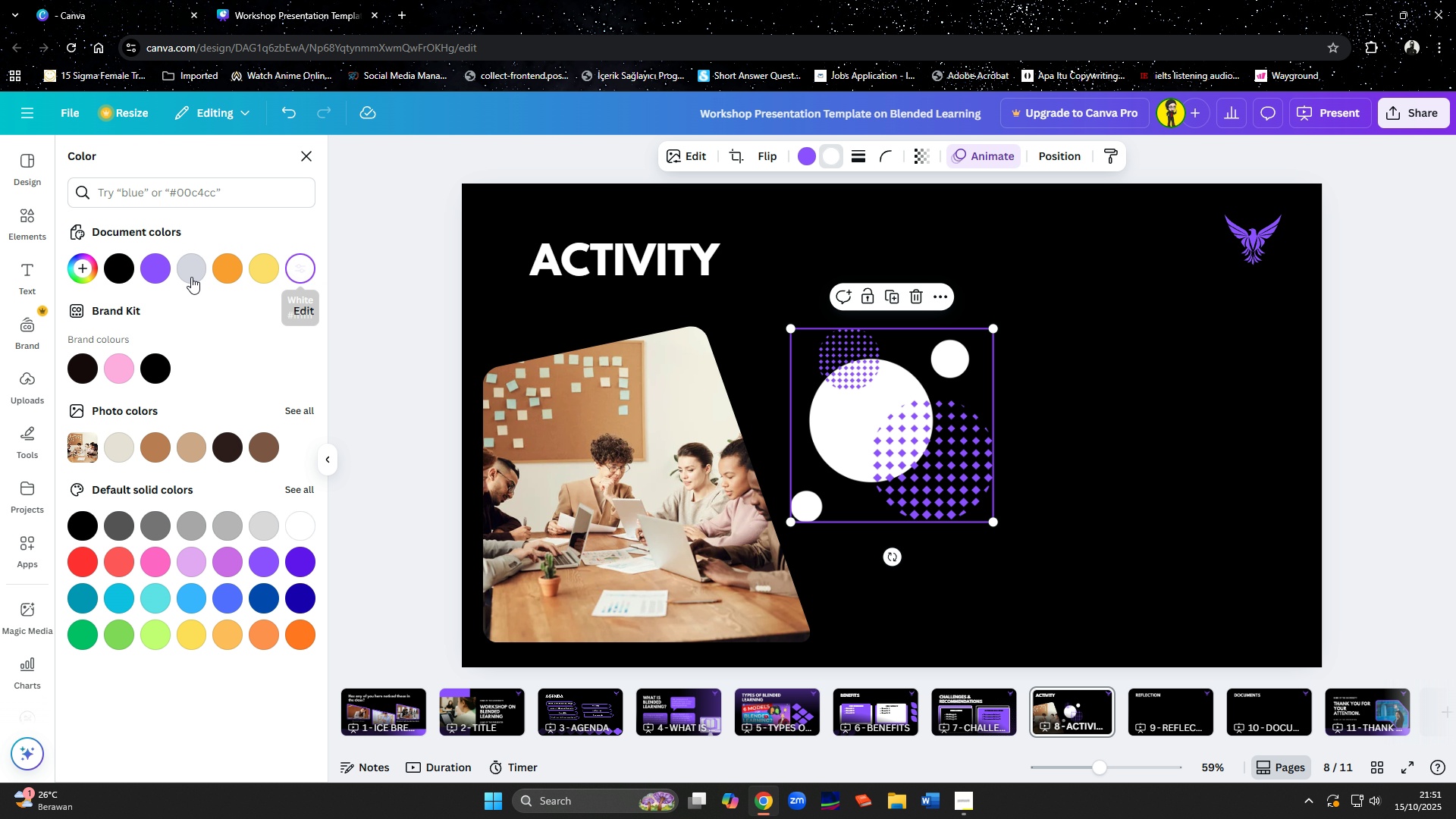 
left_click([155, 271])
 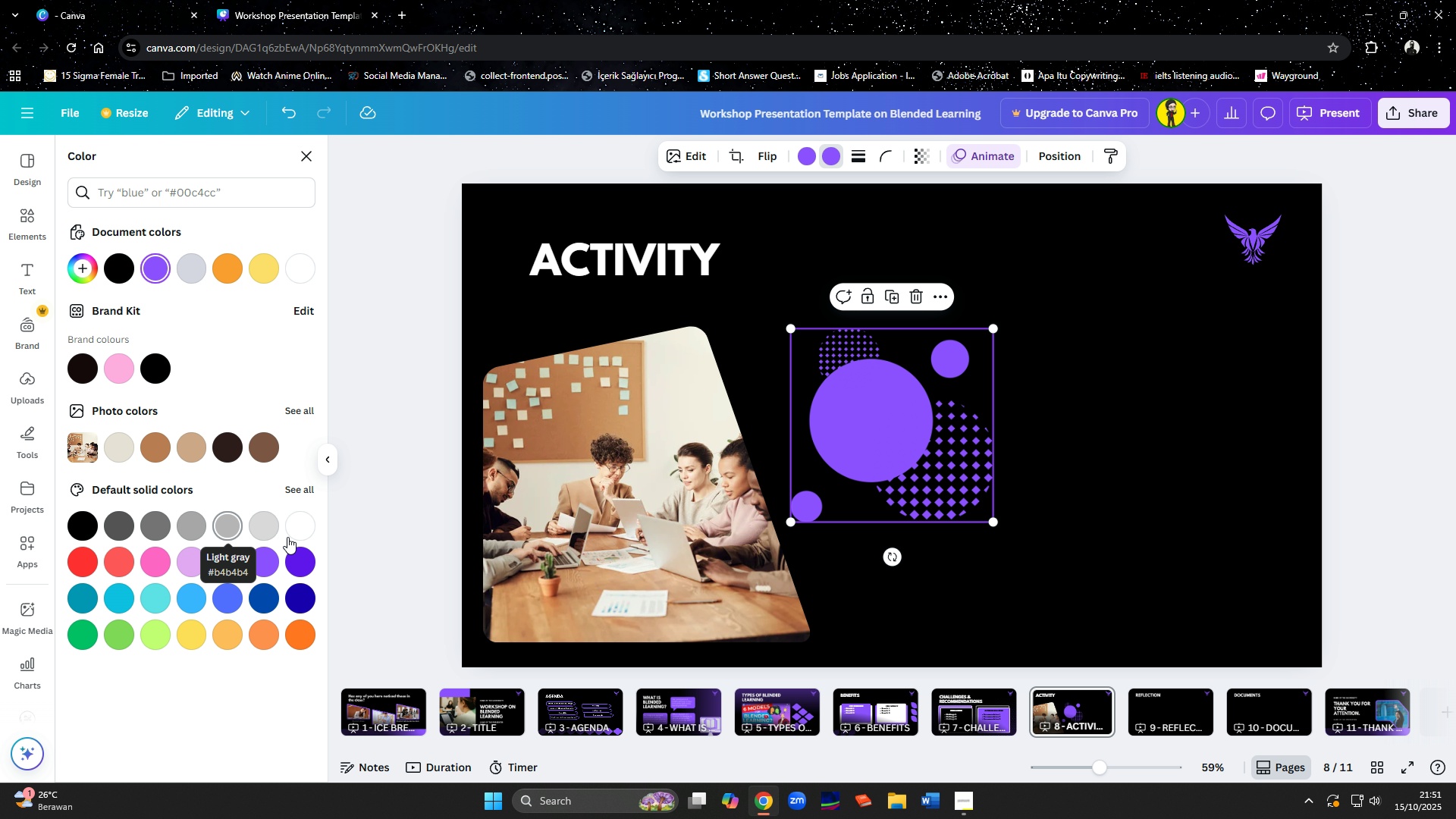 
wait(6.65)
 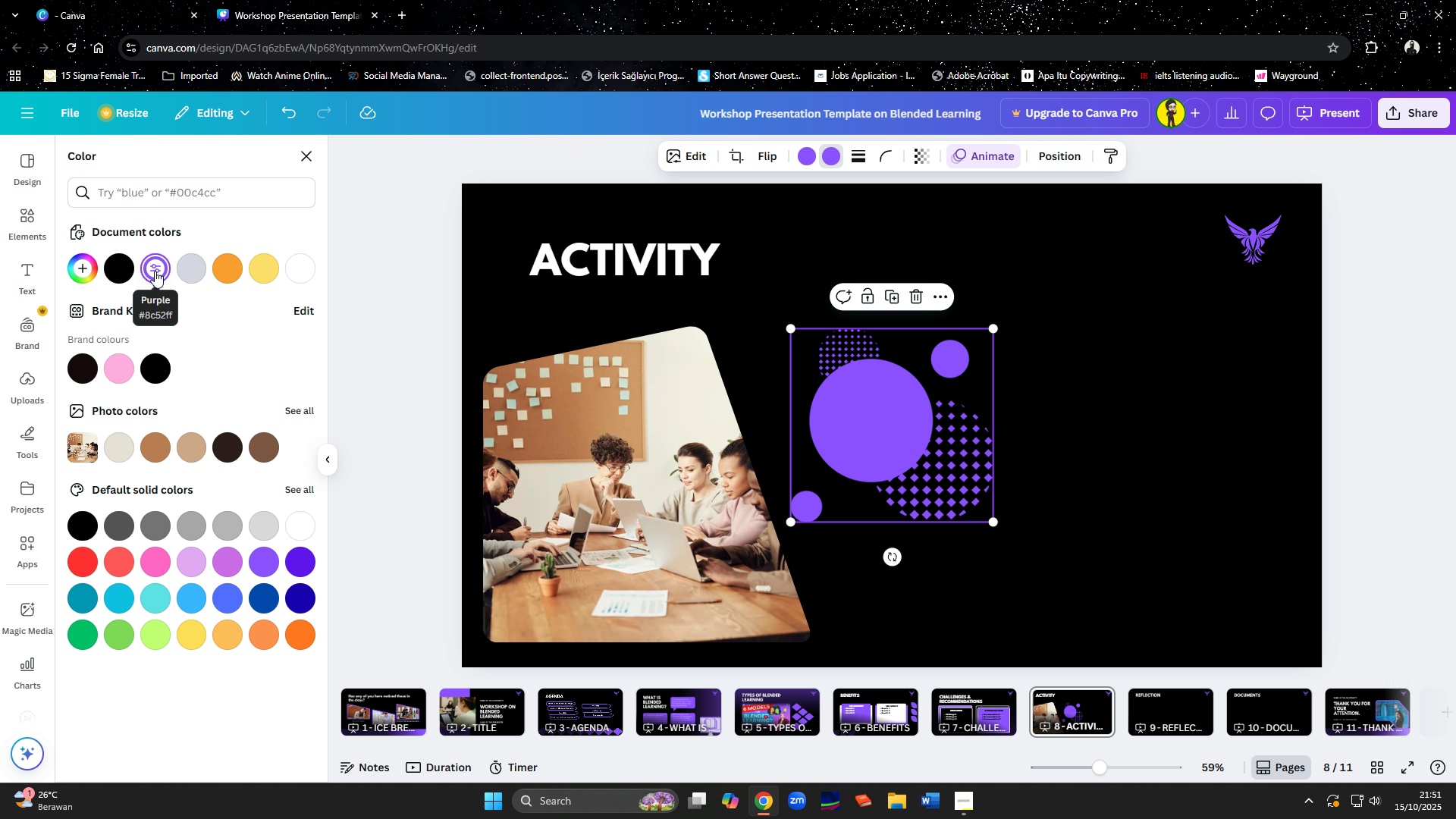 
left_click([306, 566])
 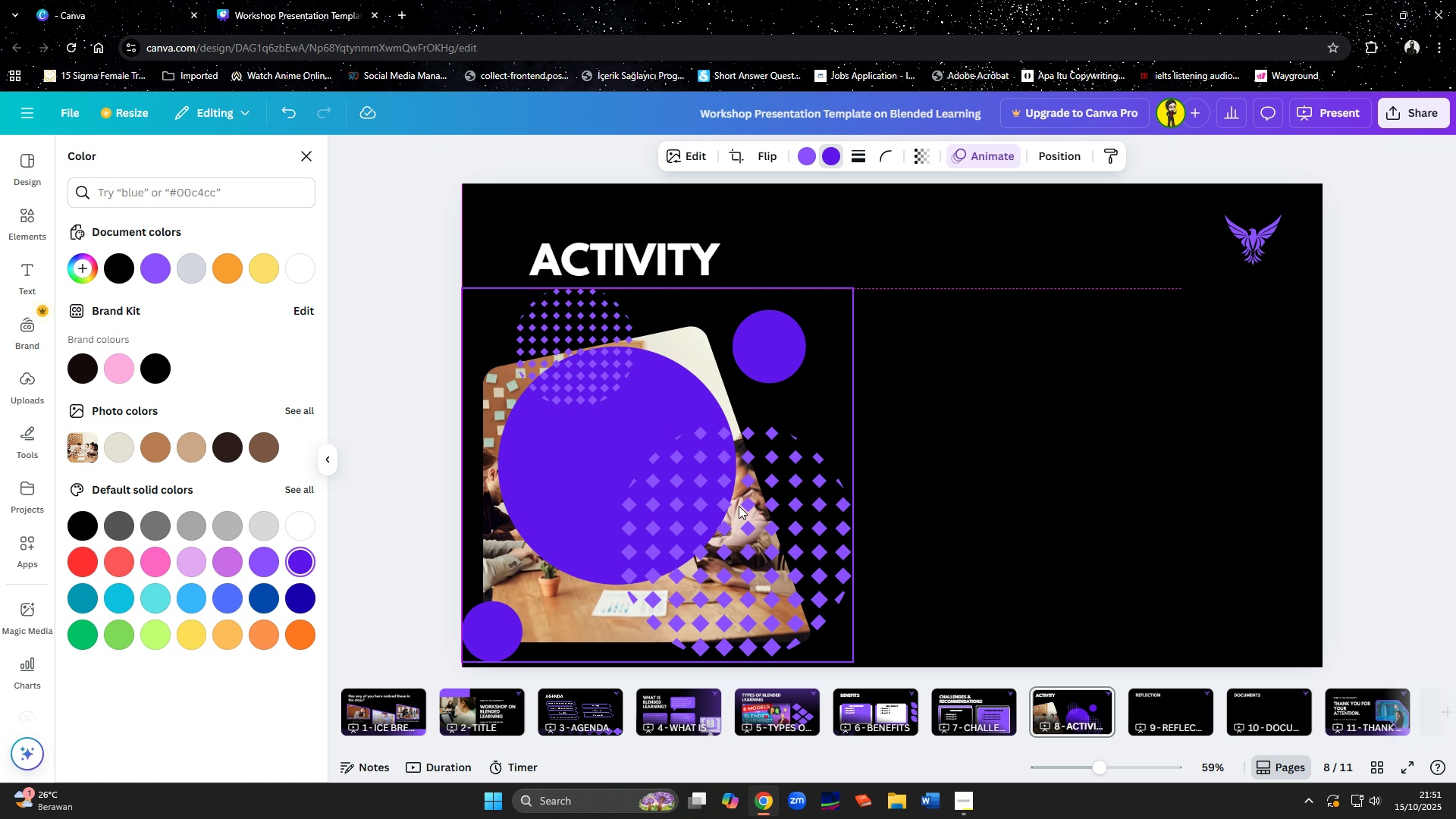 
wait(5.6)
 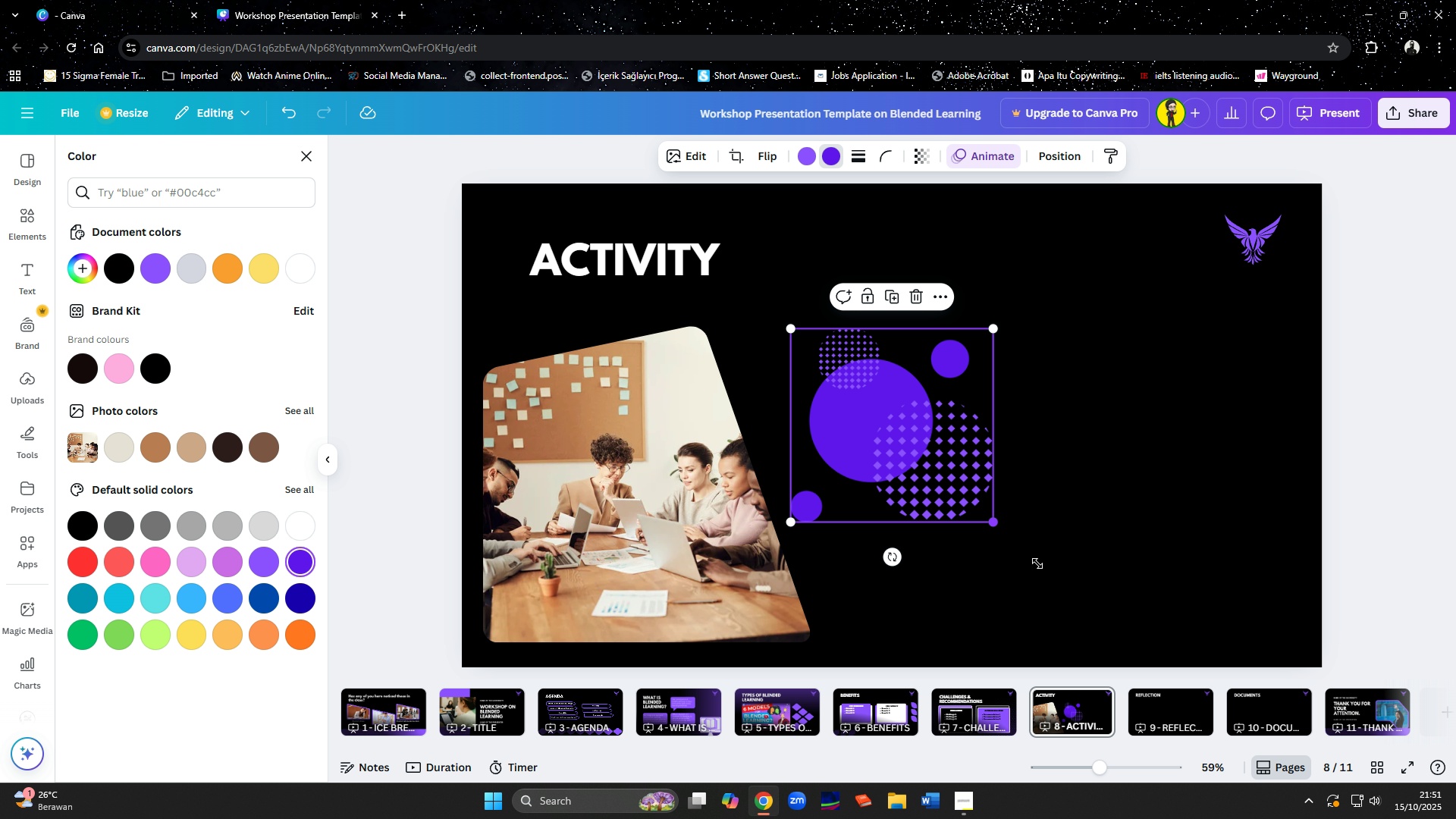 
left_click([1057, 161])
 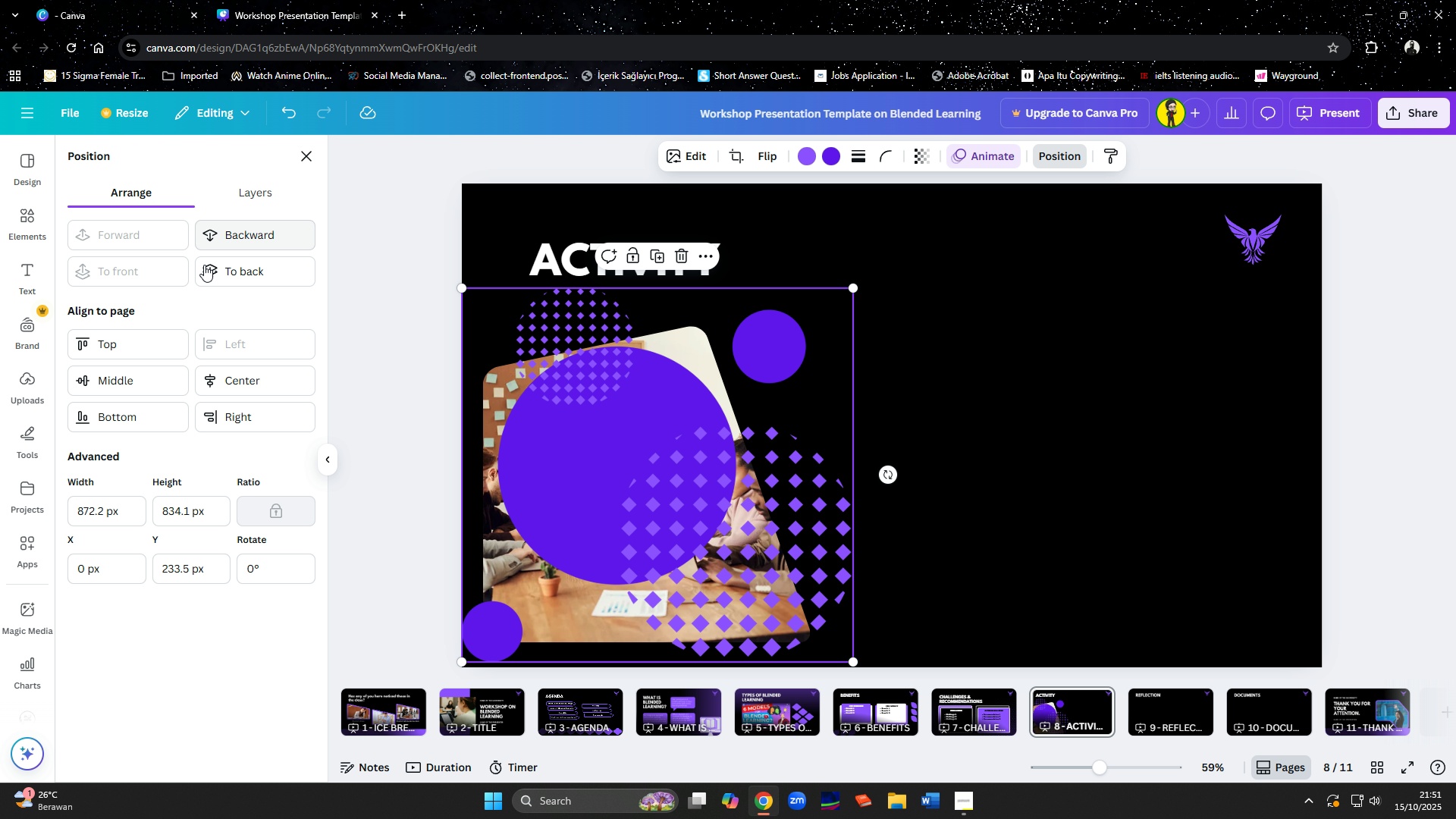 
left_click([228, 271])
 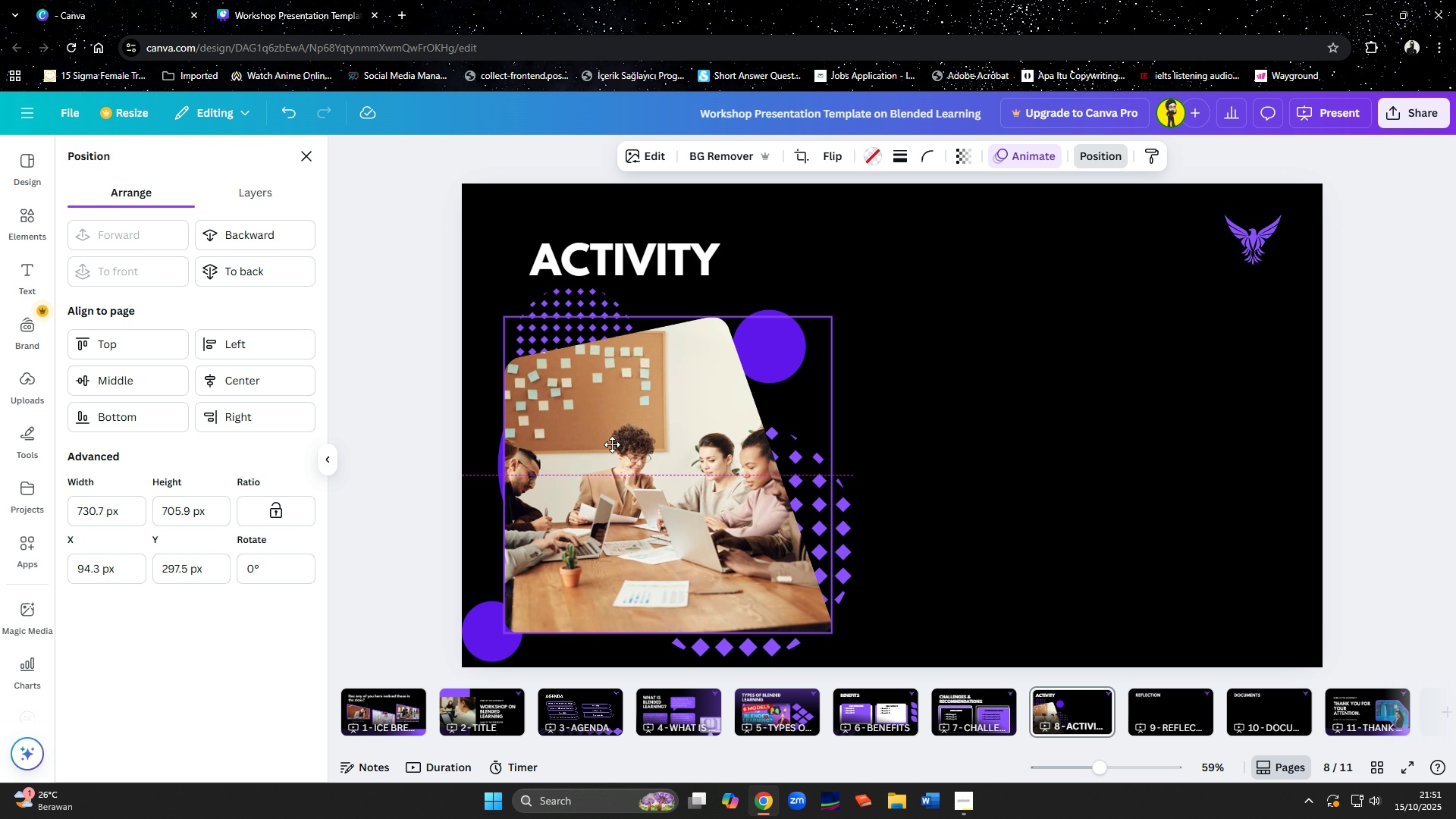 
left_click([962, 519])
 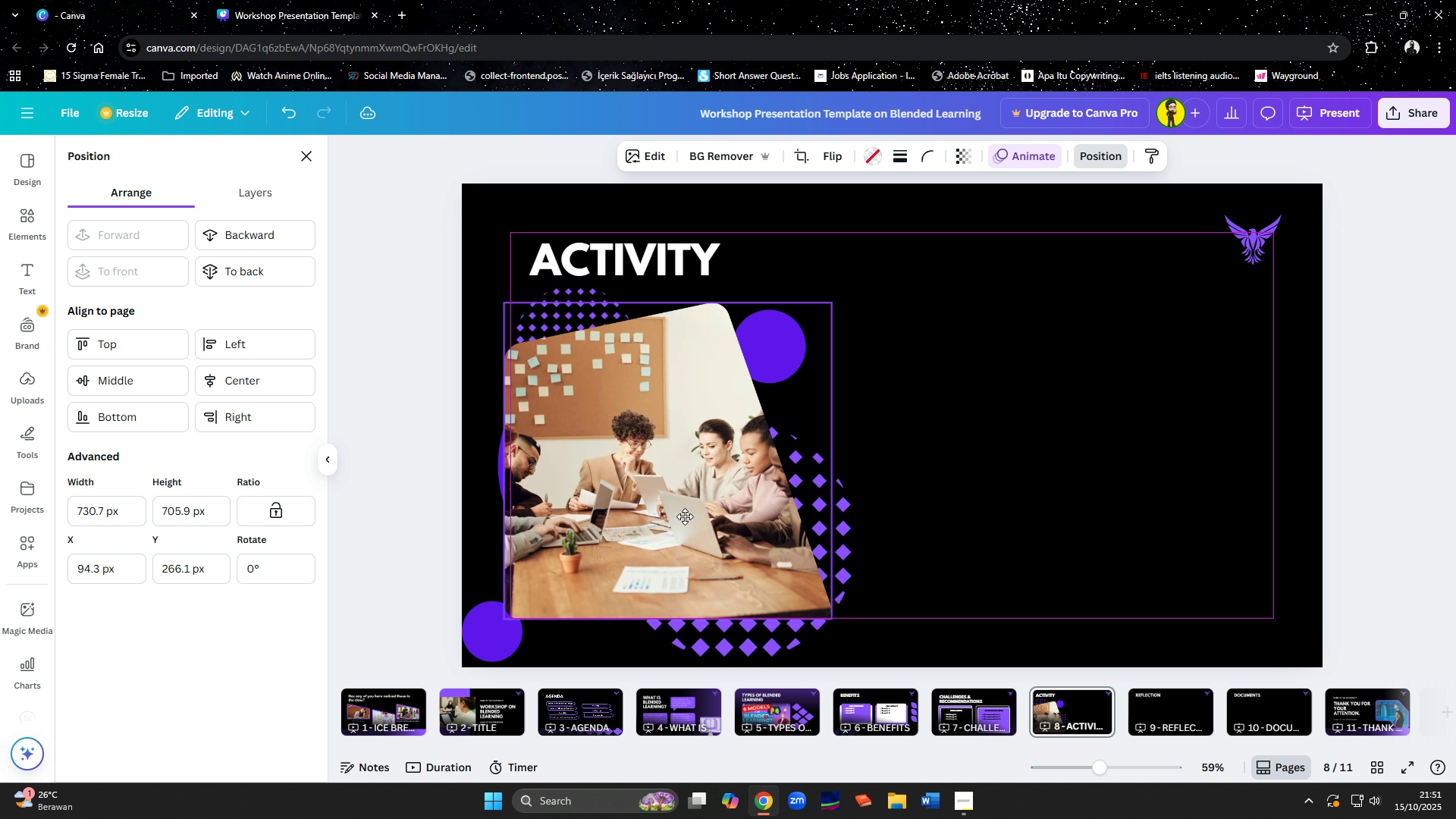 
wait(5.55)
 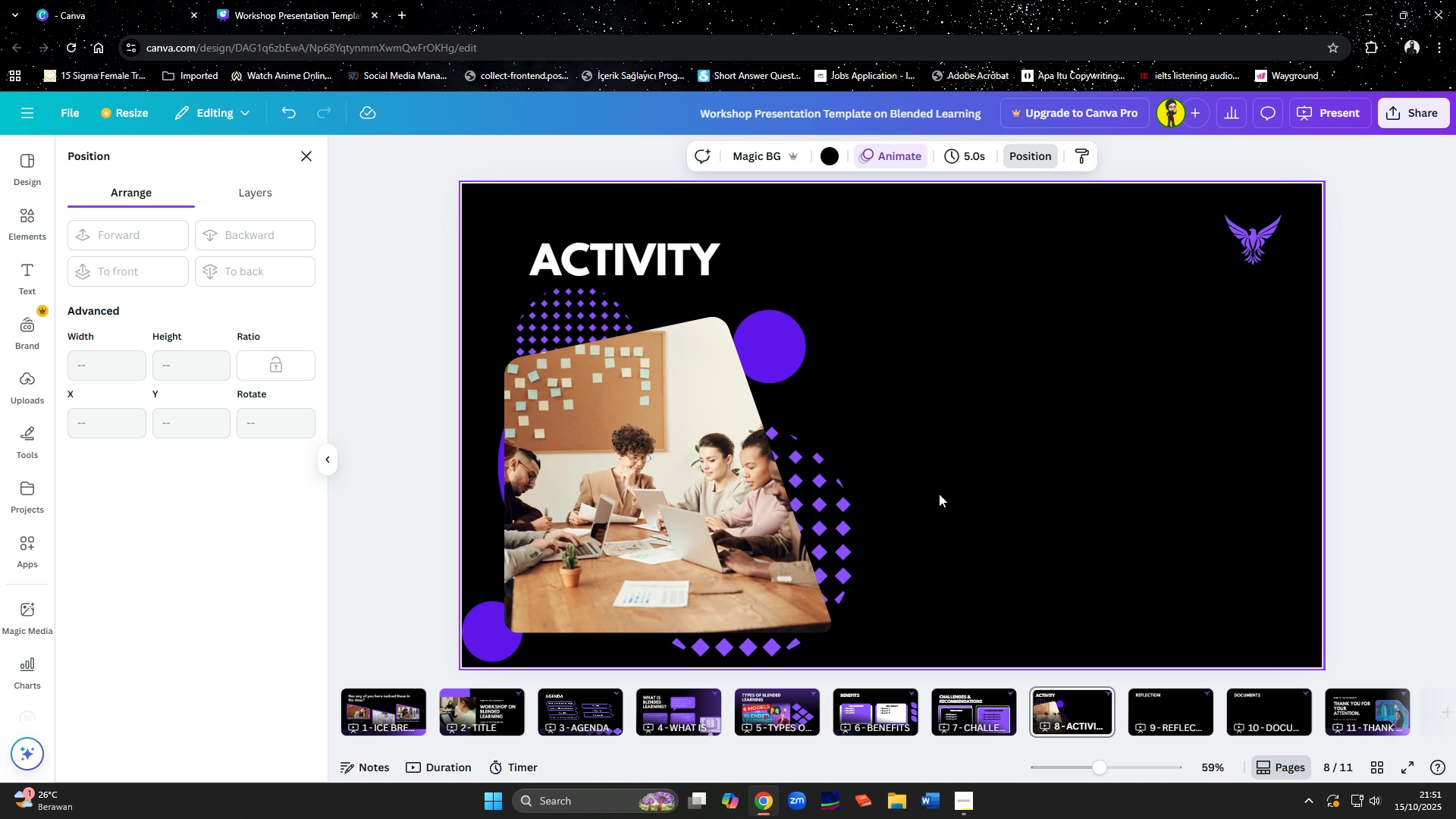 
left_click([654, 651])
 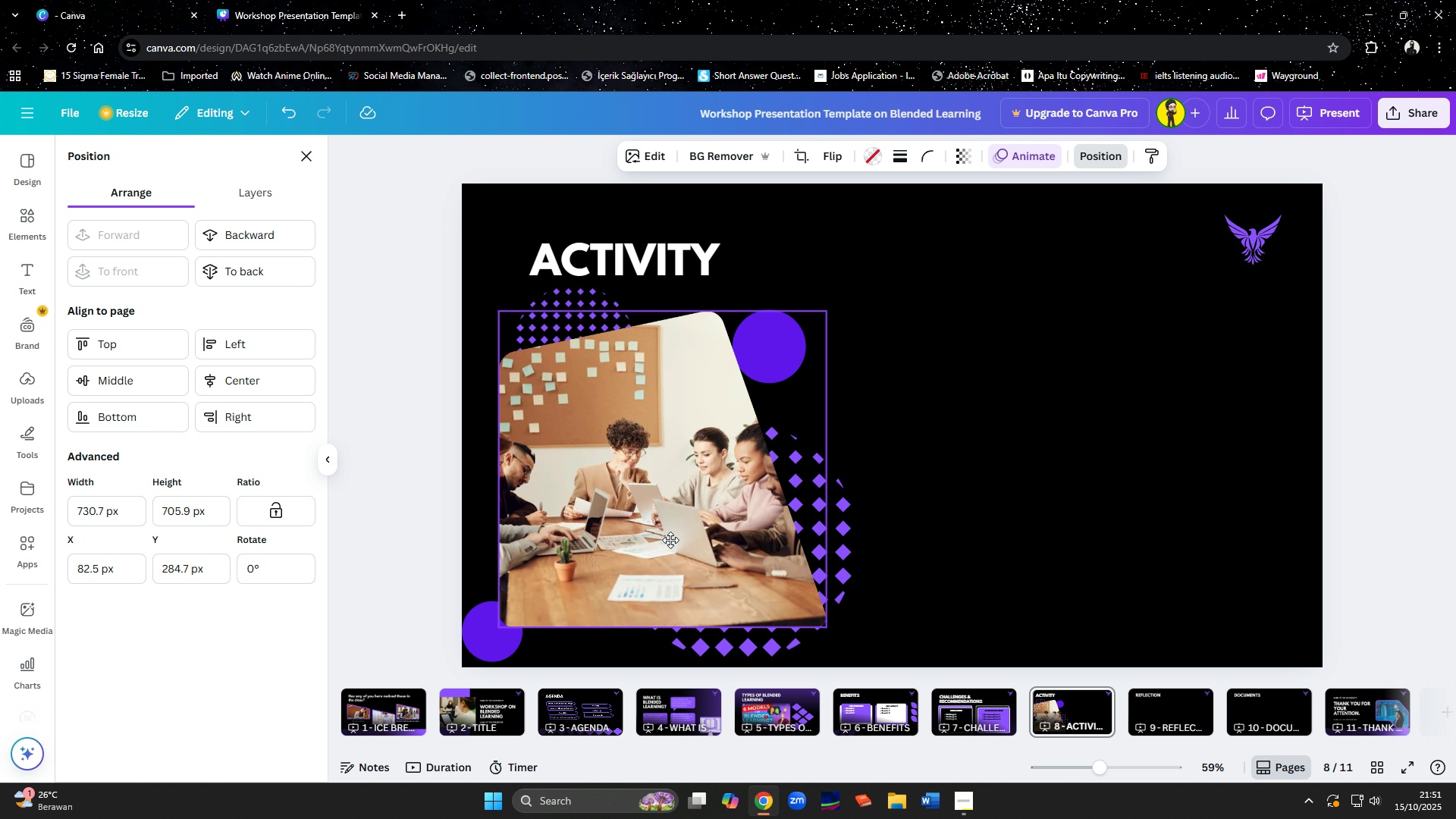 
left_click([883, 553])
 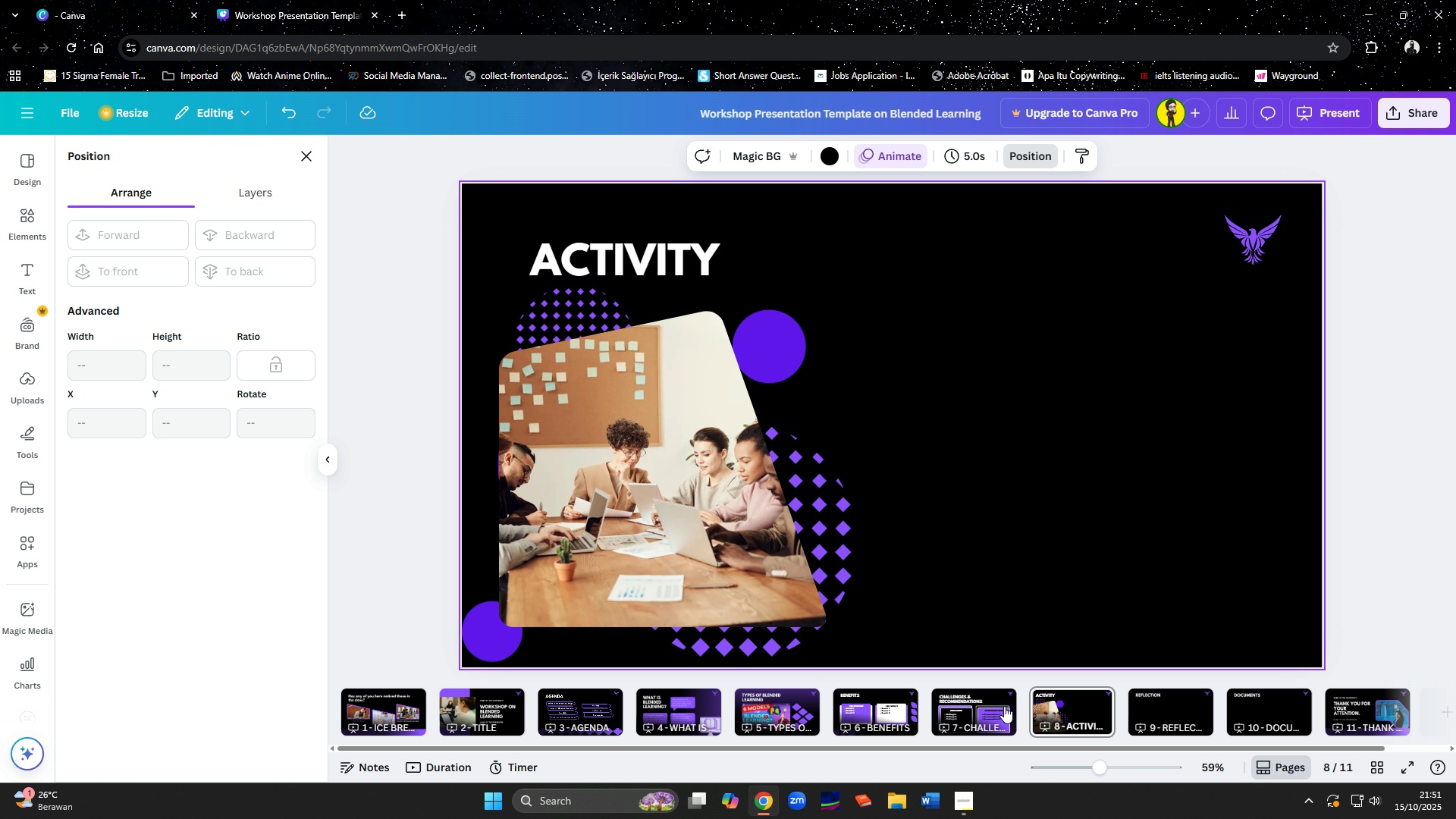 
left_click([999, 707])
 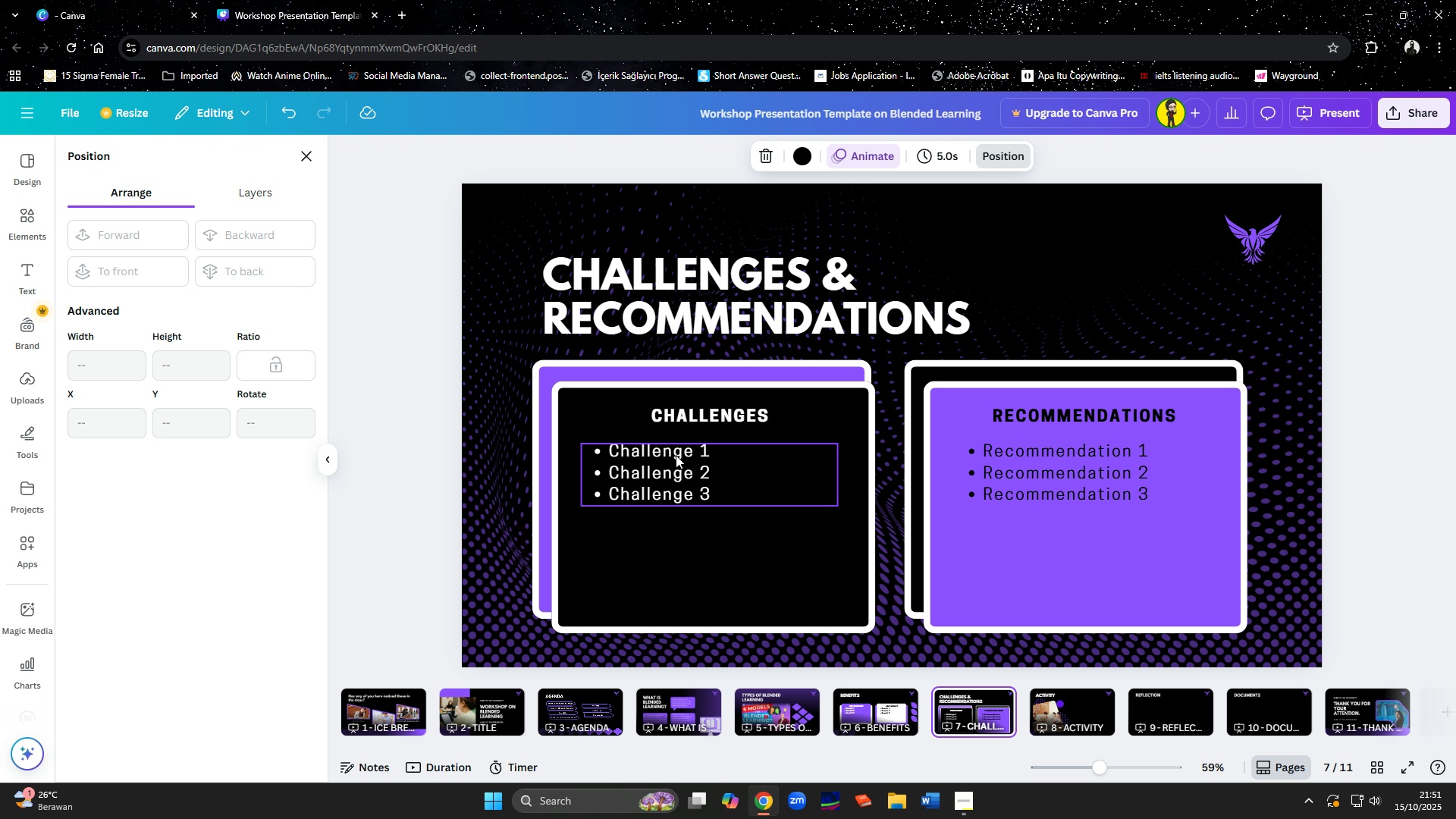 
left_click([676, 455])
 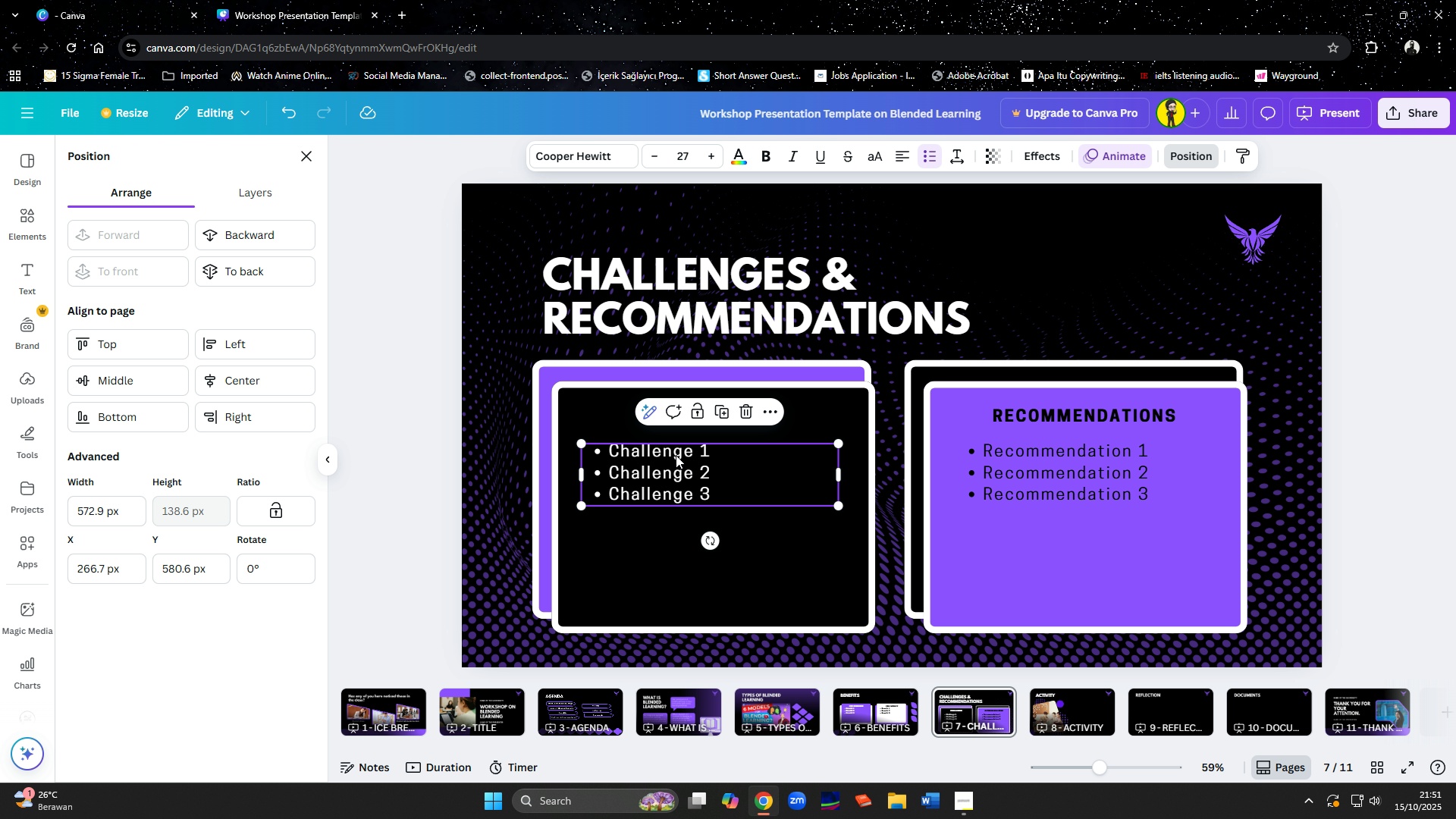 
key(Control+C)
 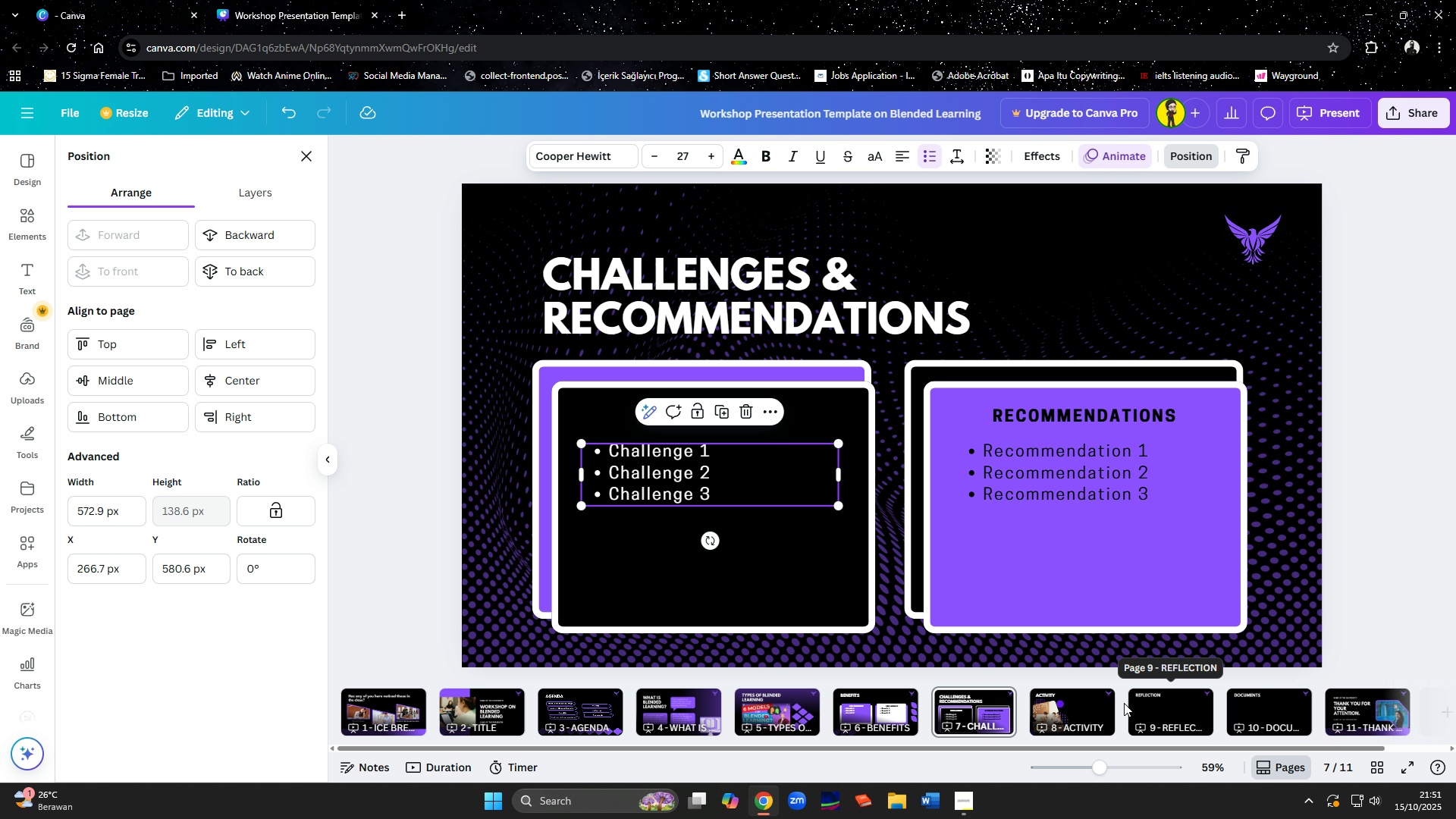 
left_click([1097, 707])
 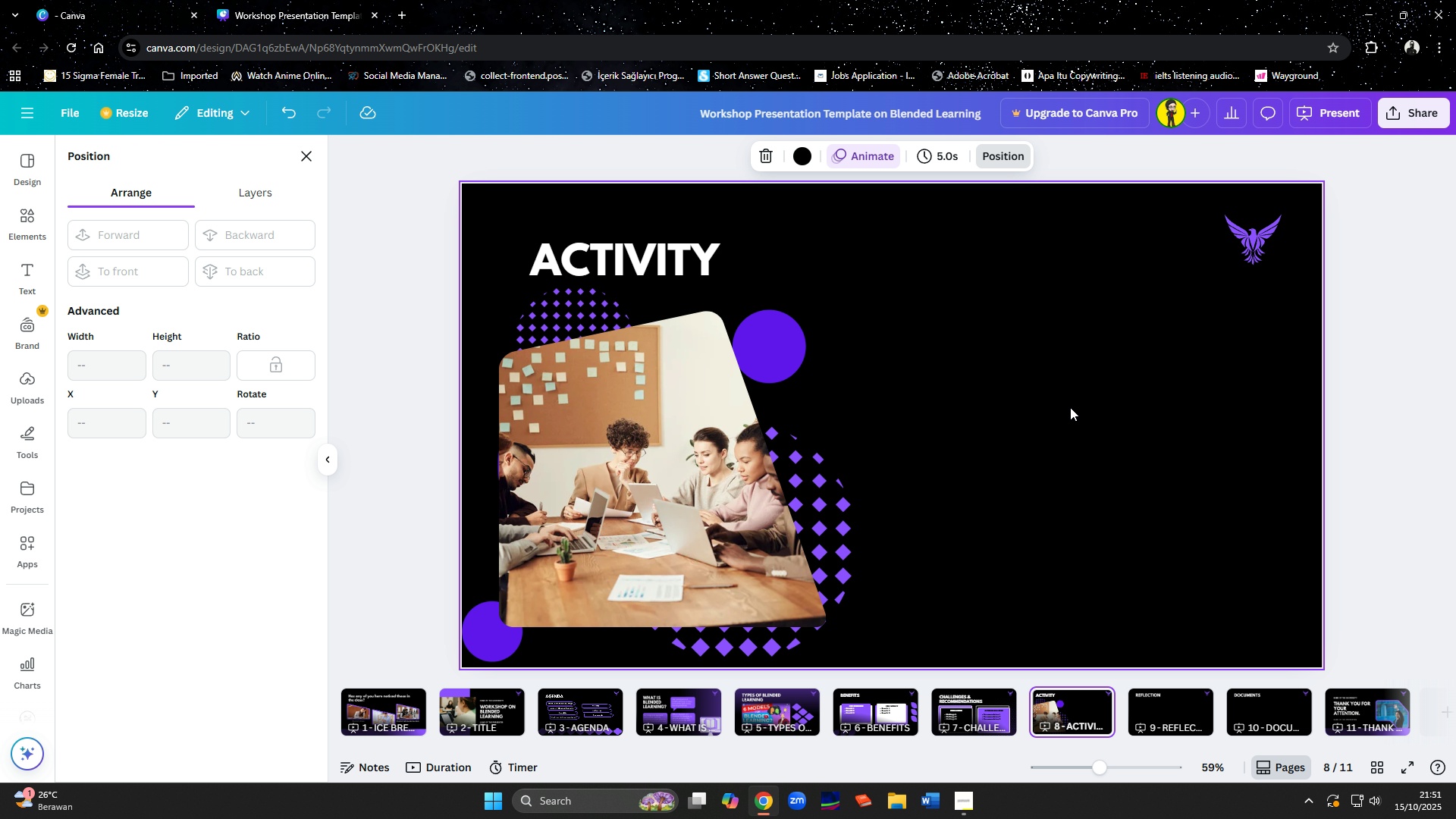 
left_click([1070, 407])
 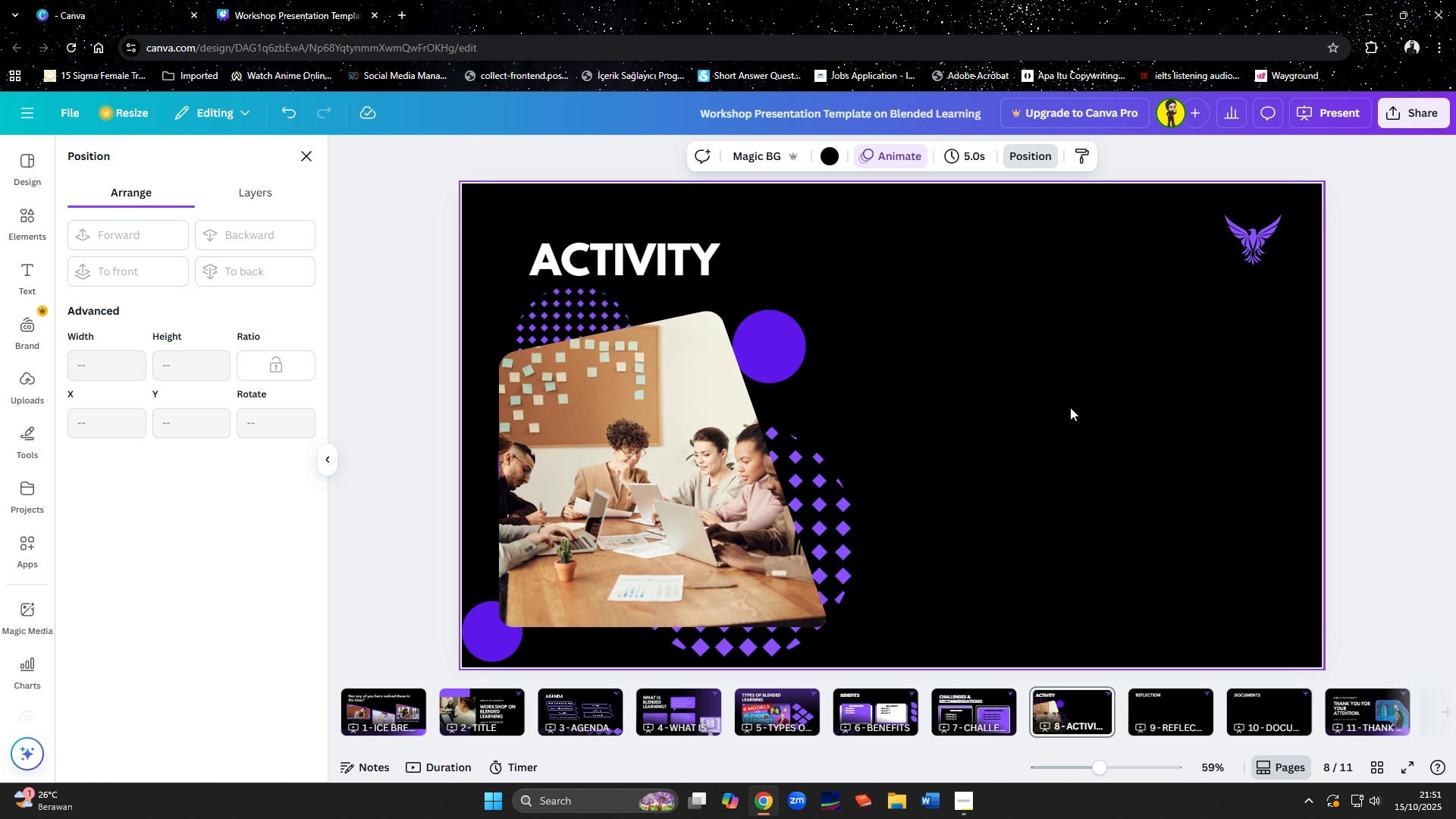 
key(Control+ControlLeft)
 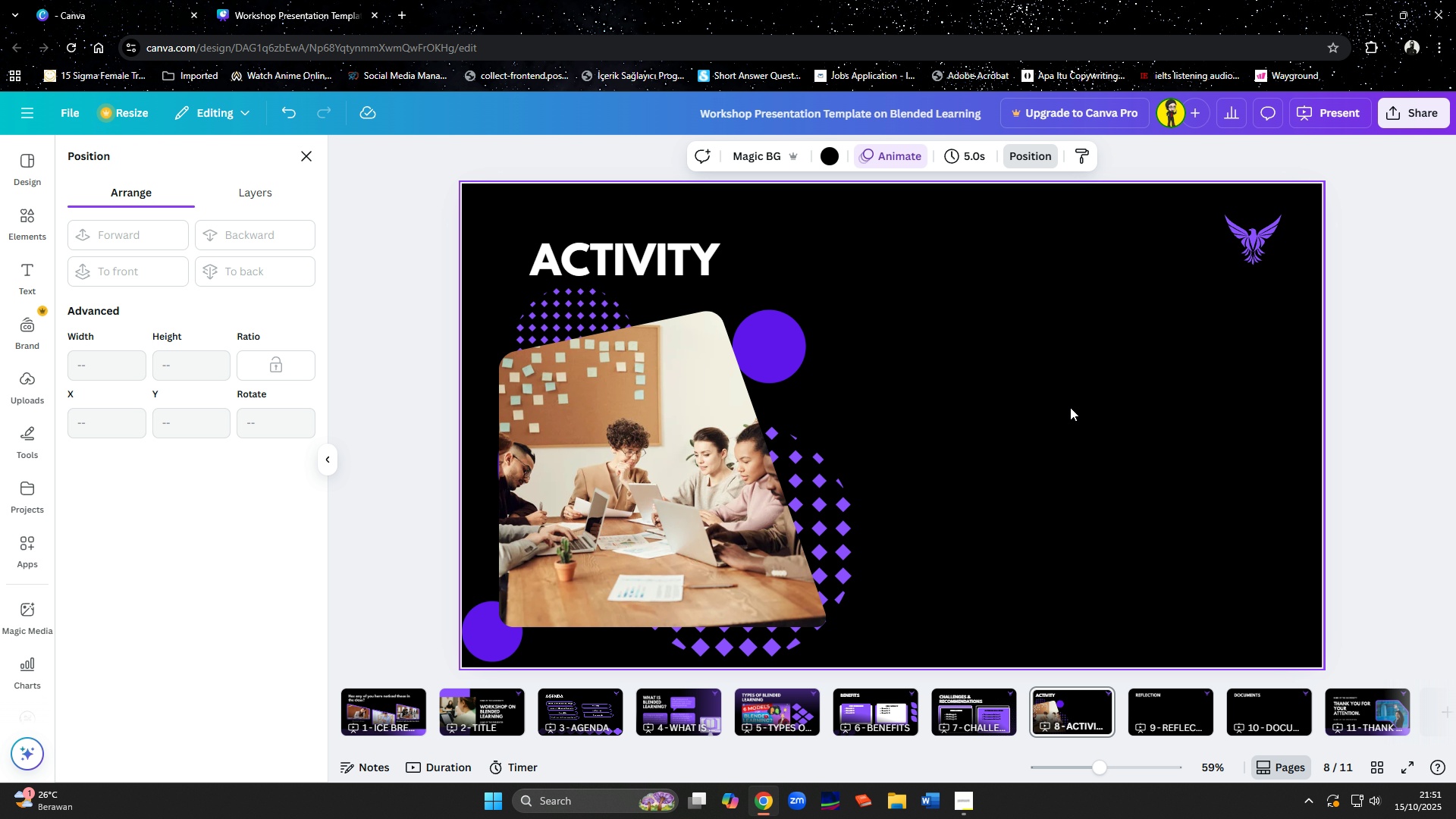 
key(Control+V)
 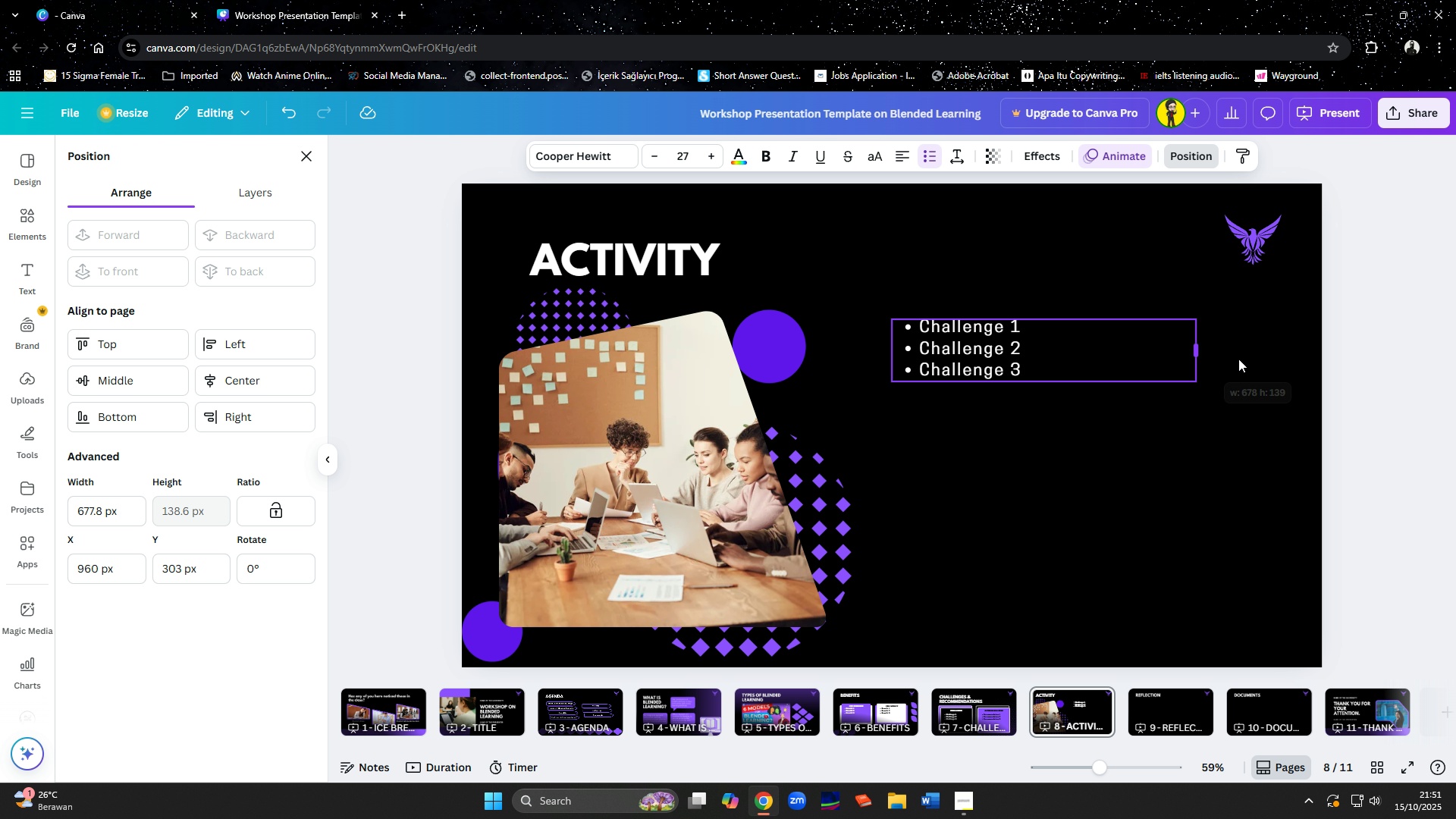 
wait(5.28)
 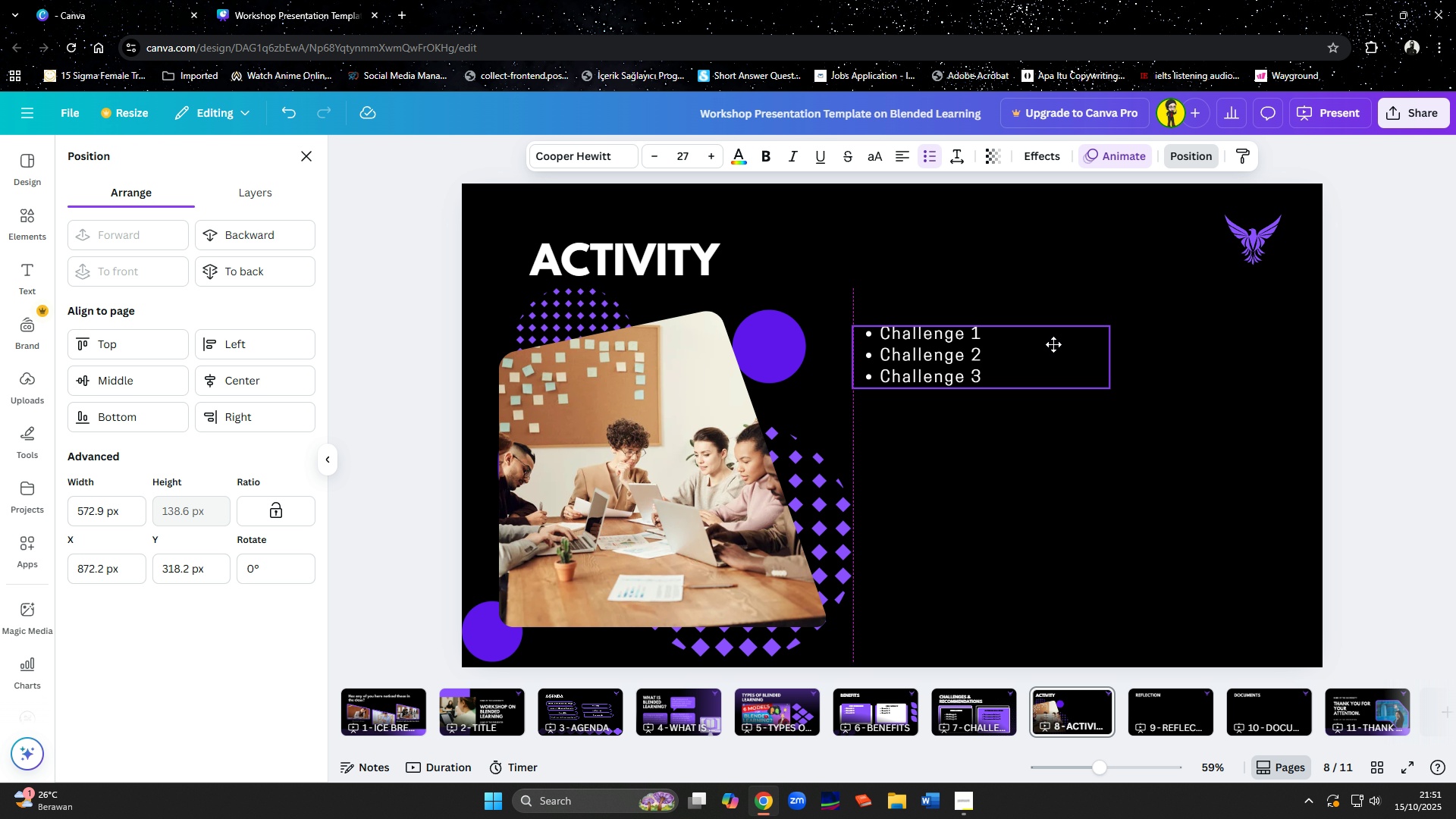 
left_click([1185, 366])
 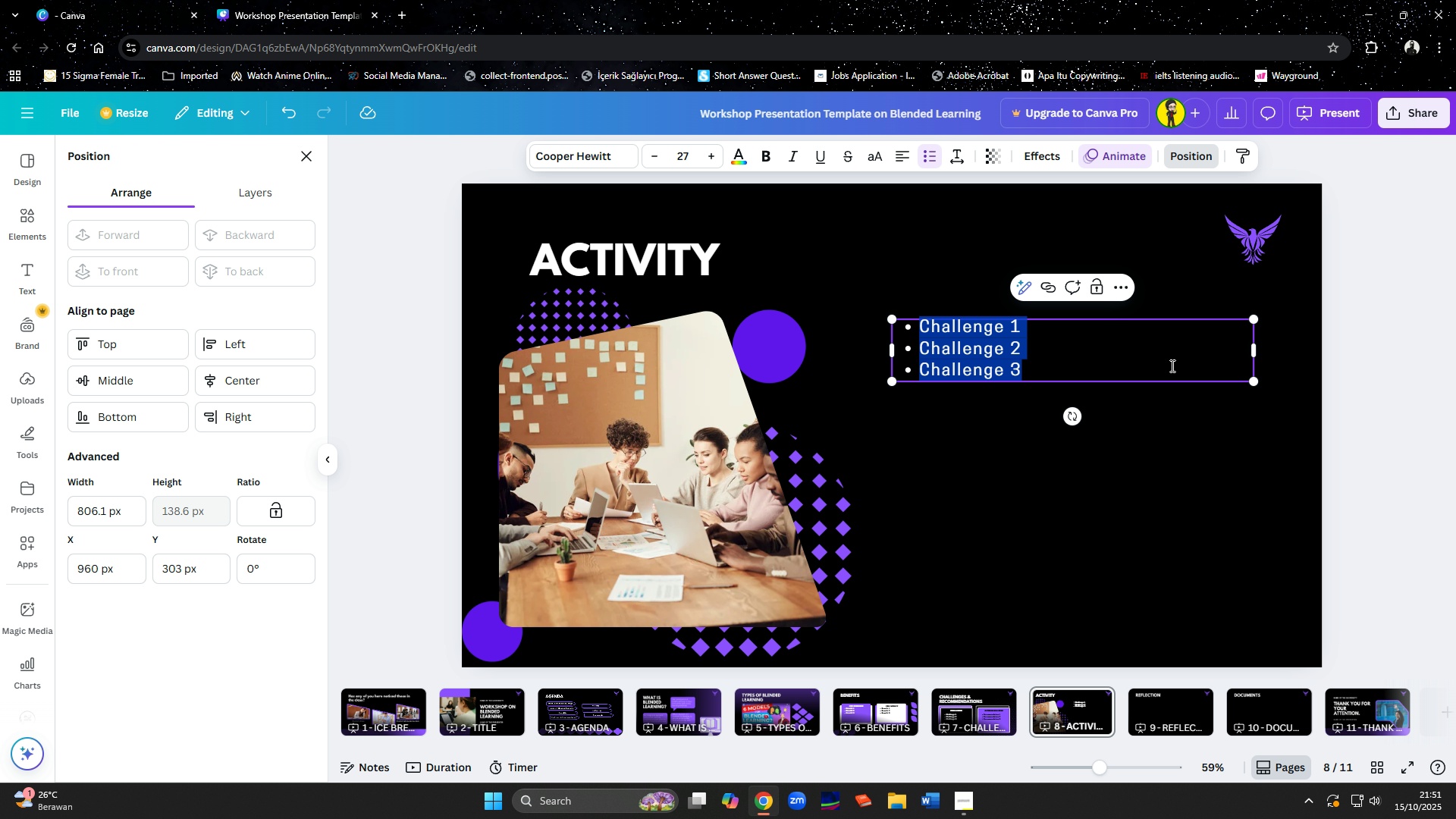 
type(Mention the activity)
key(Backspace)
key(Backspace)
key(Backspace)
key(Backspace)
key(Backspace)
key(Backspace)
key(Backspace)
key(Backspace)
key(Backspace)
key(Backspace)
type(e gru)
key(Backspace)
type(oup activity)
 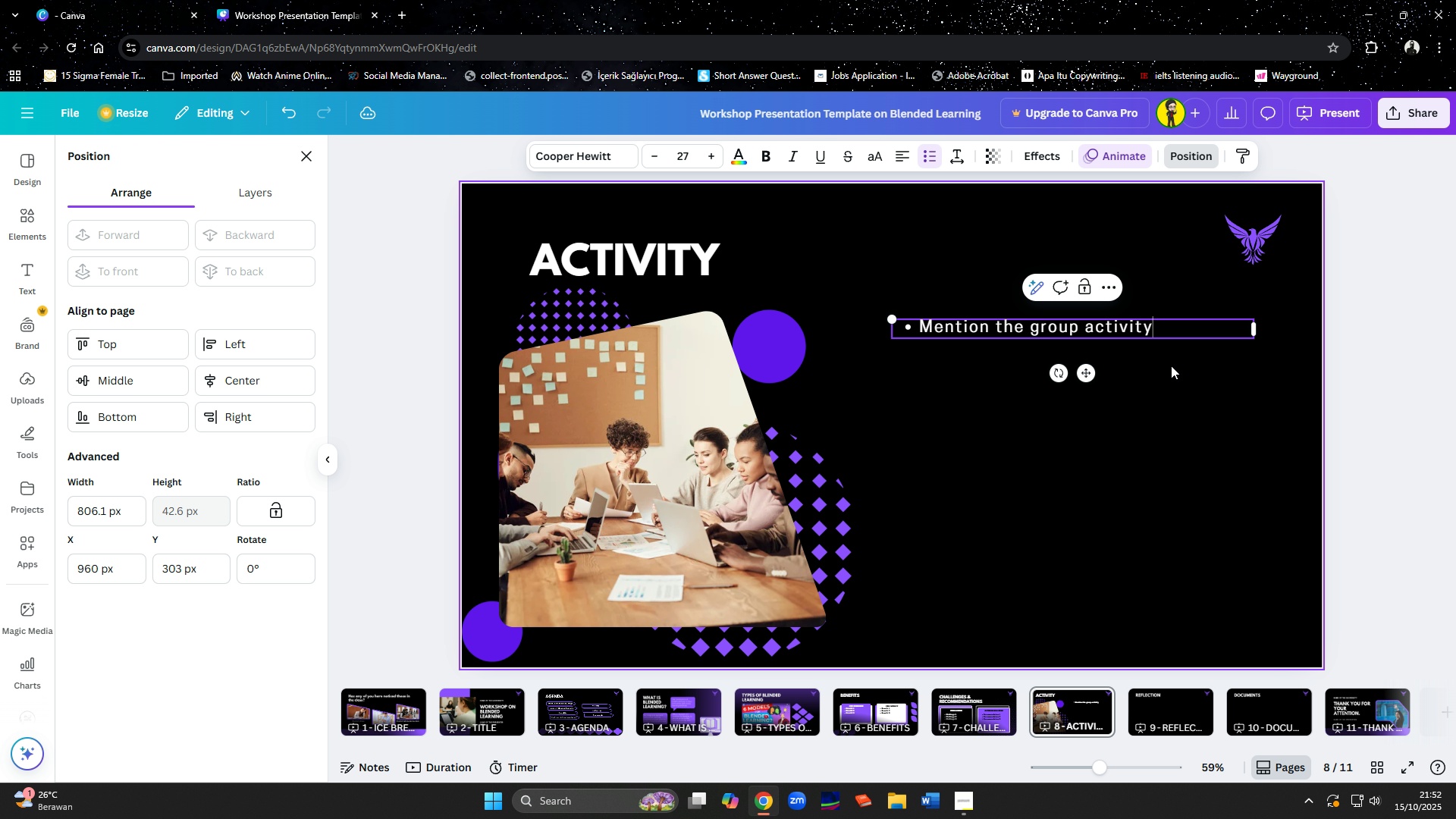 
key(Enter)
 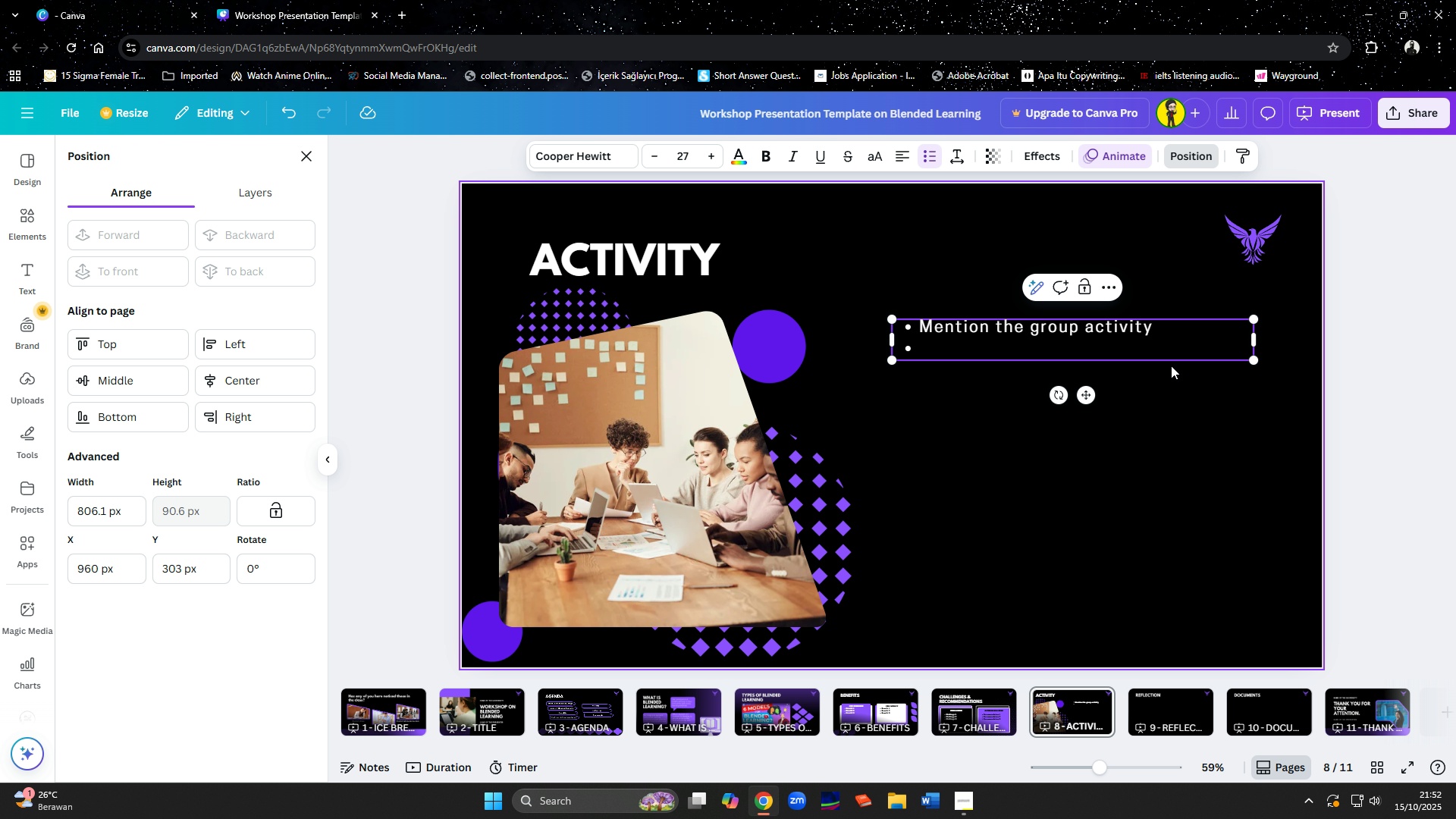 
key(Backspace)
 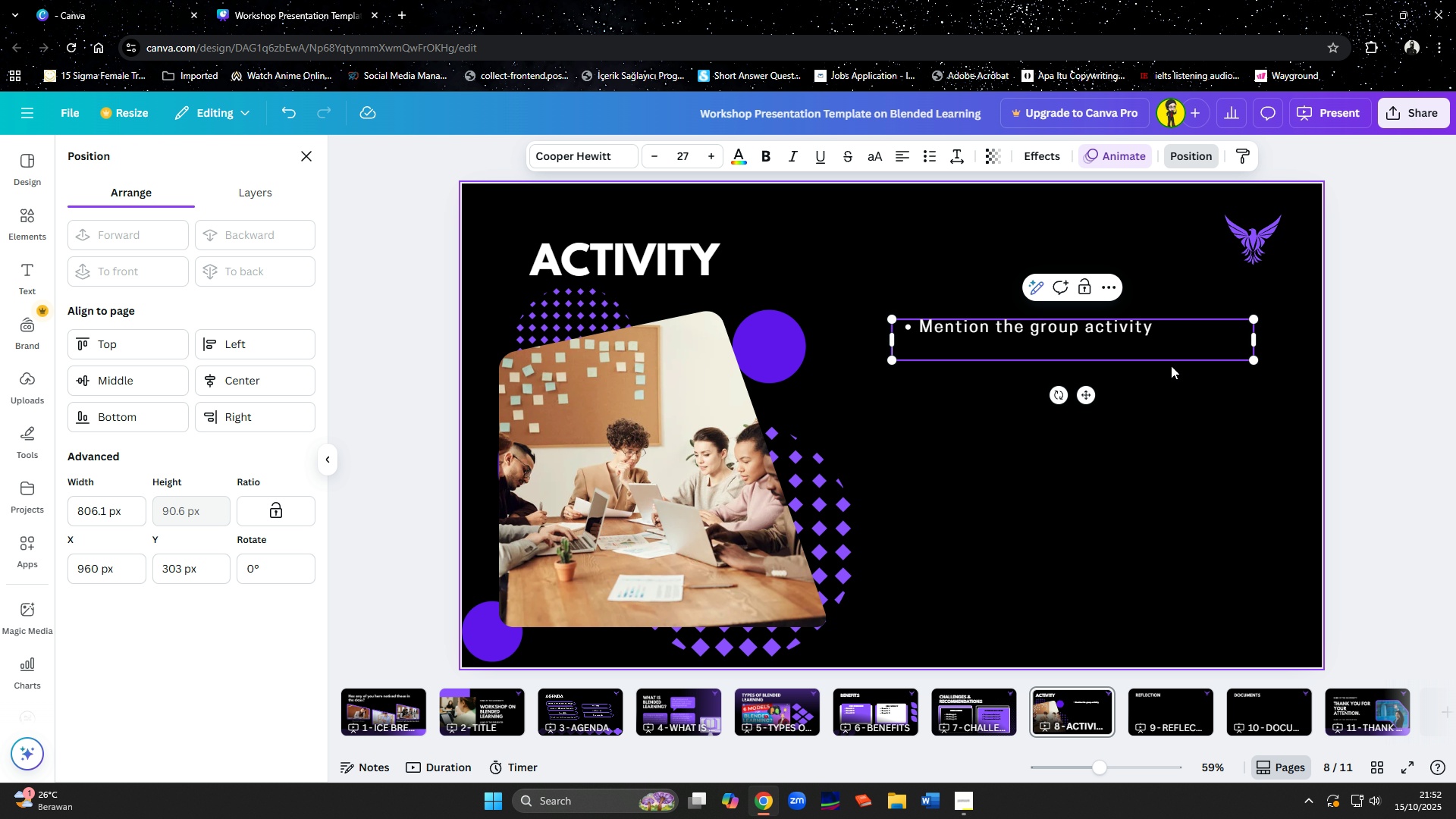 
key(Backspace)
 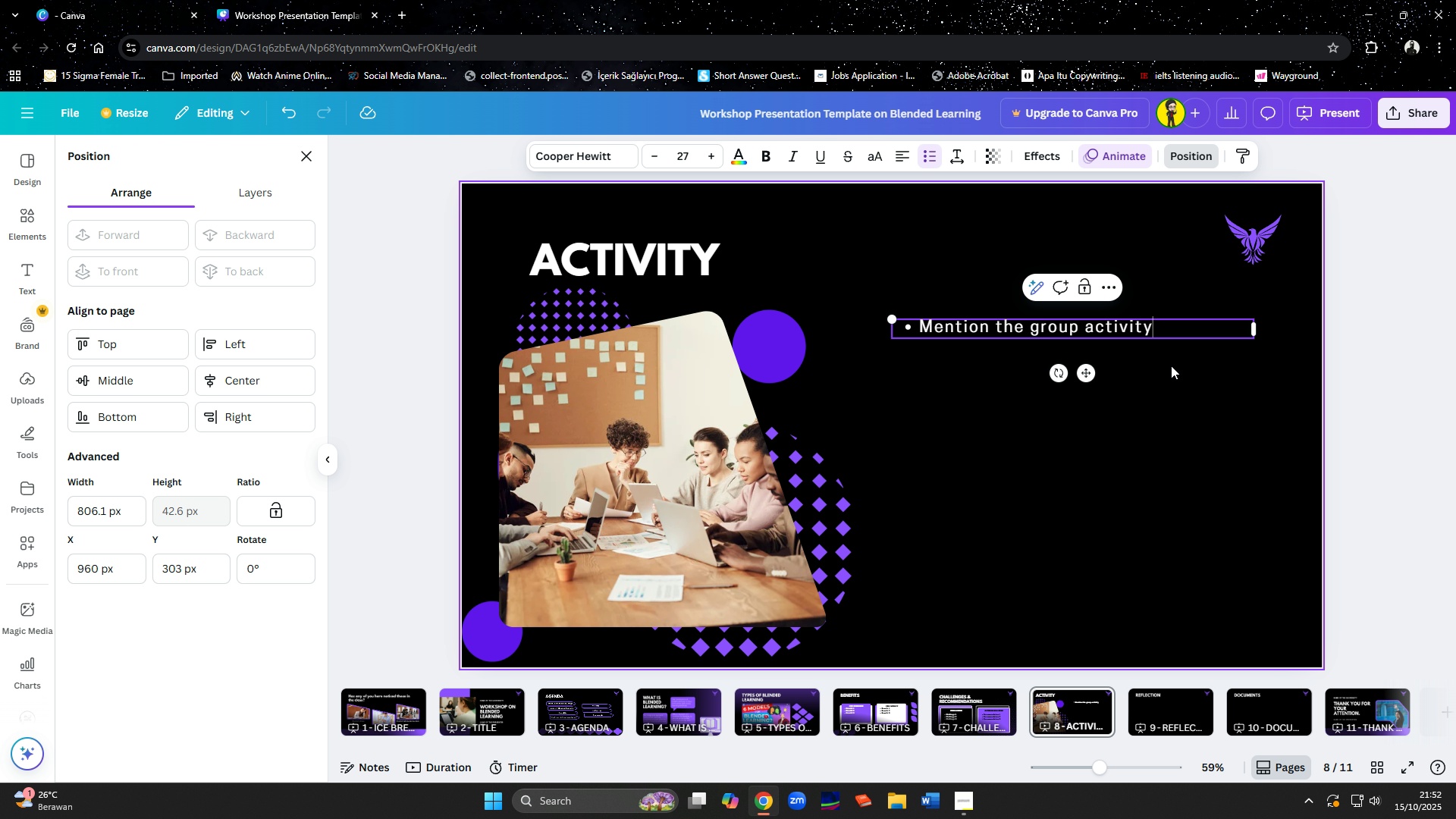 
key(Backspace)
 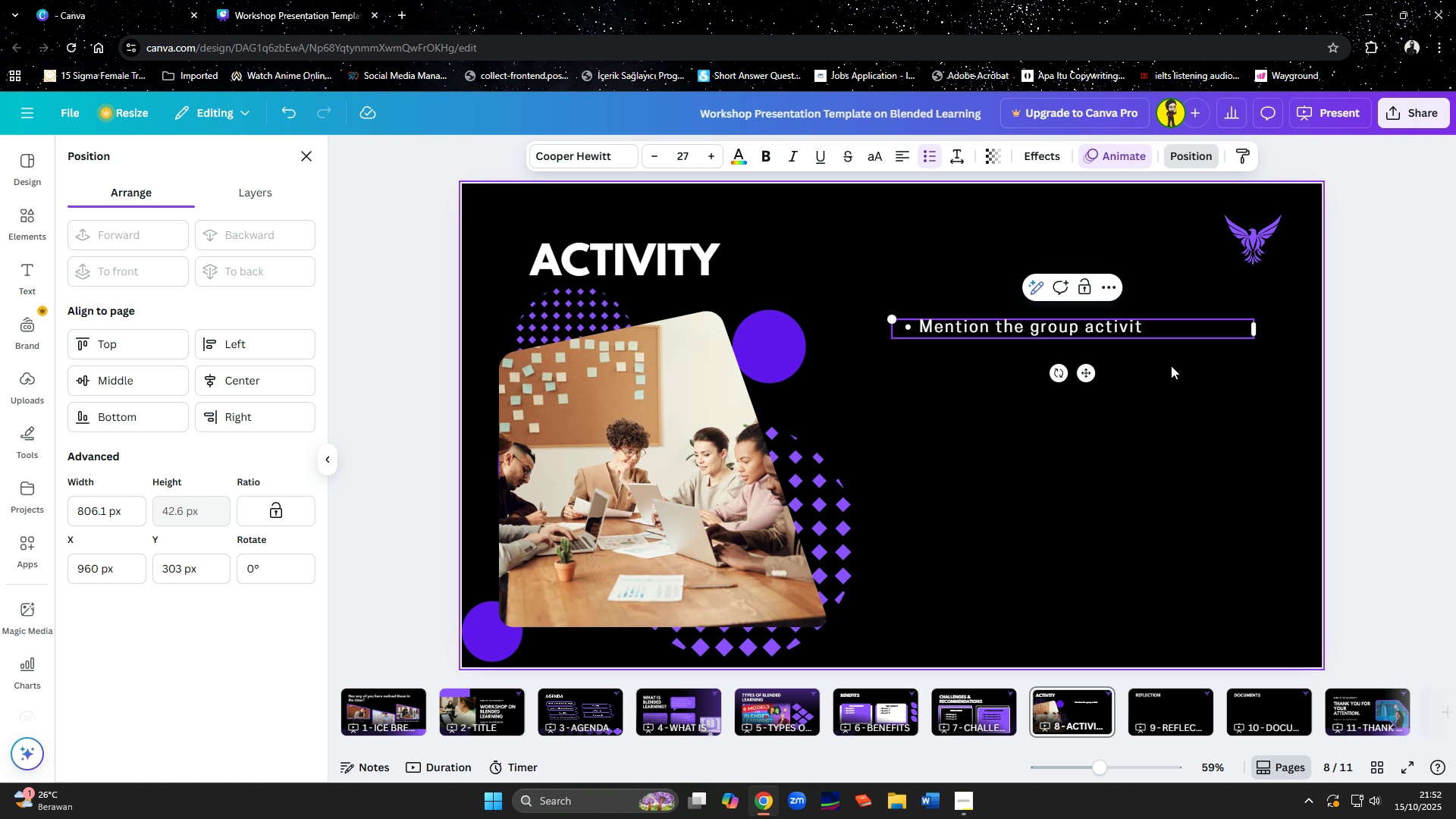 
key(Y)
 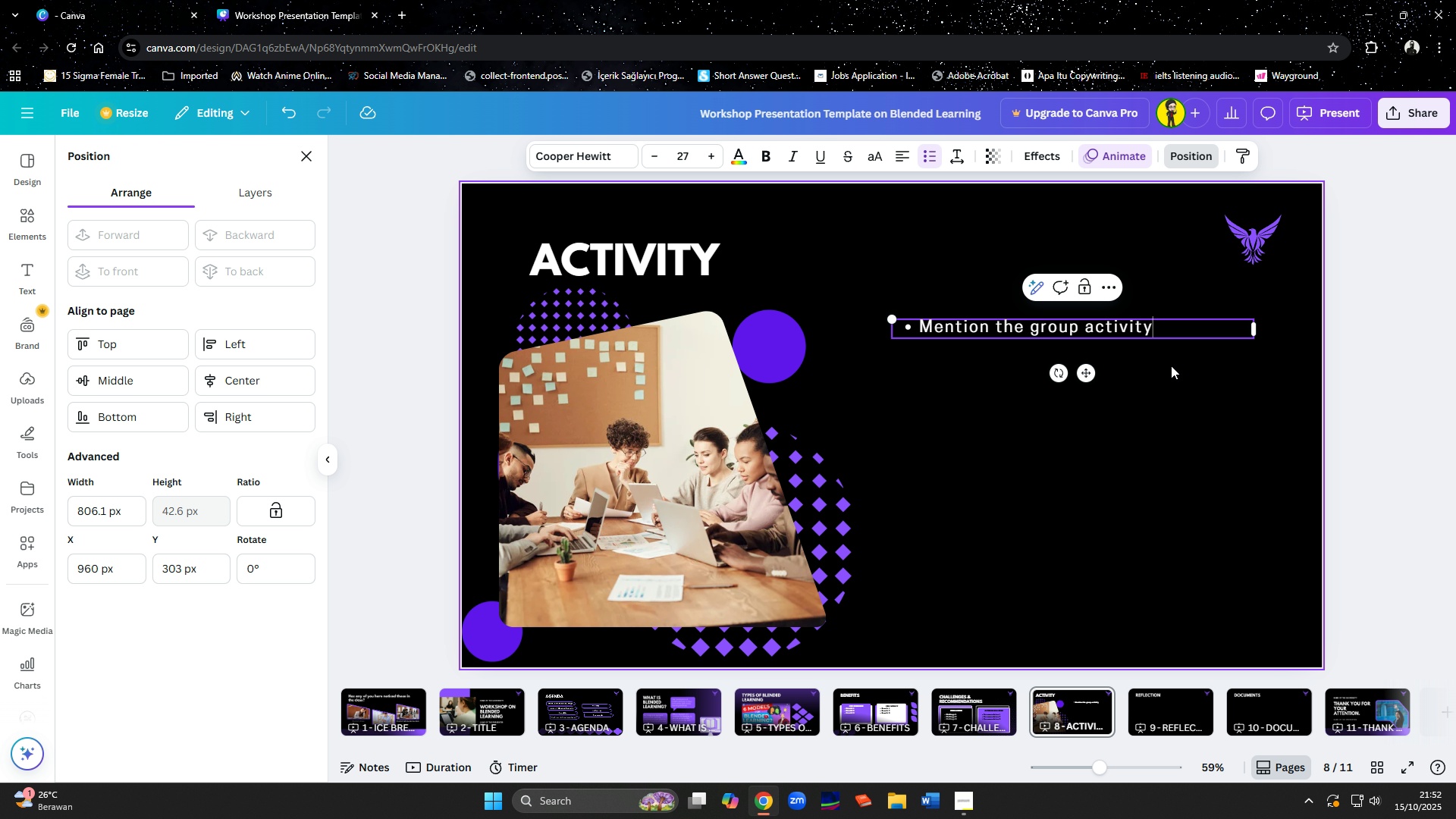 
key(Period)
 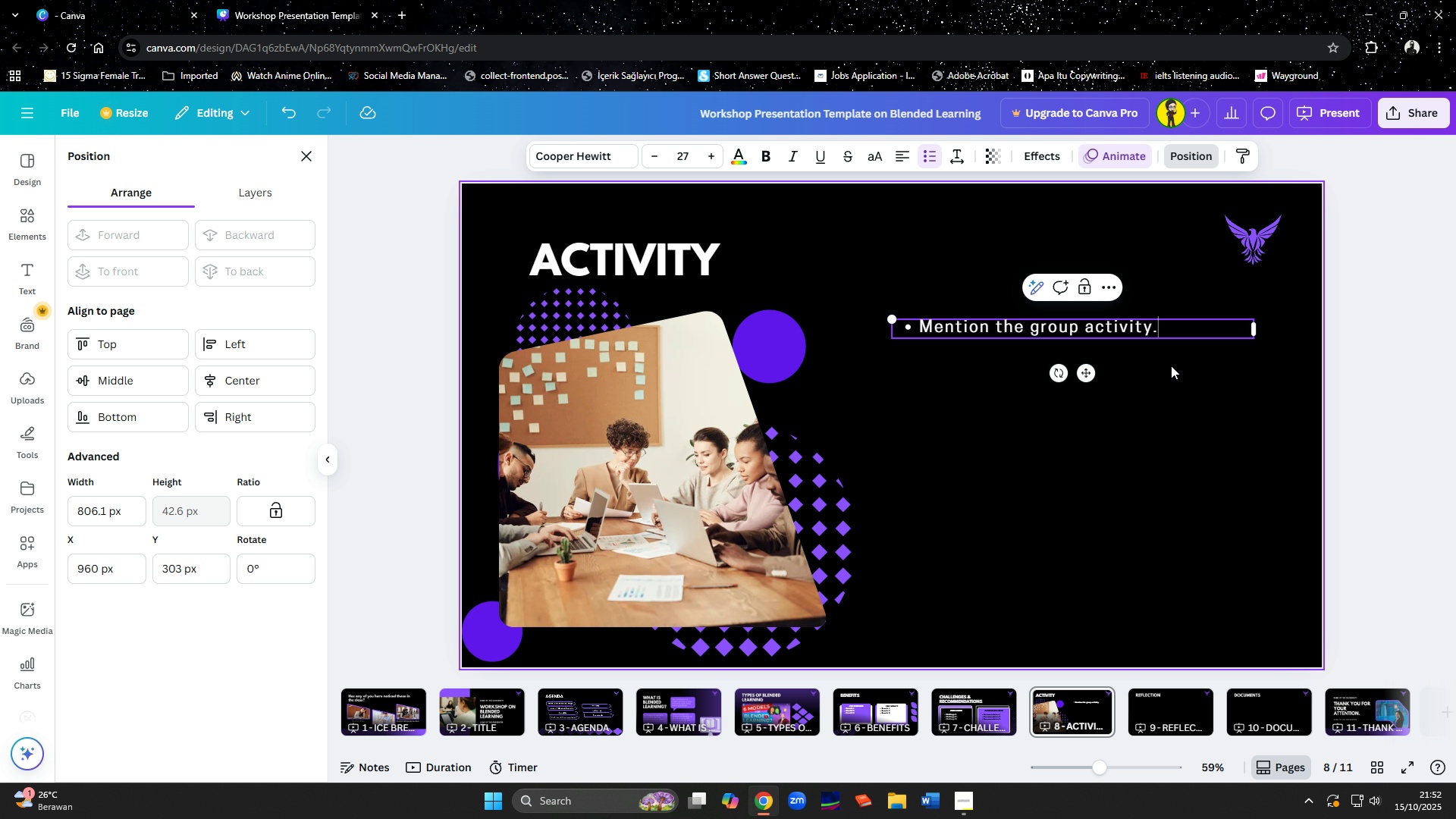 
key(Enter)
 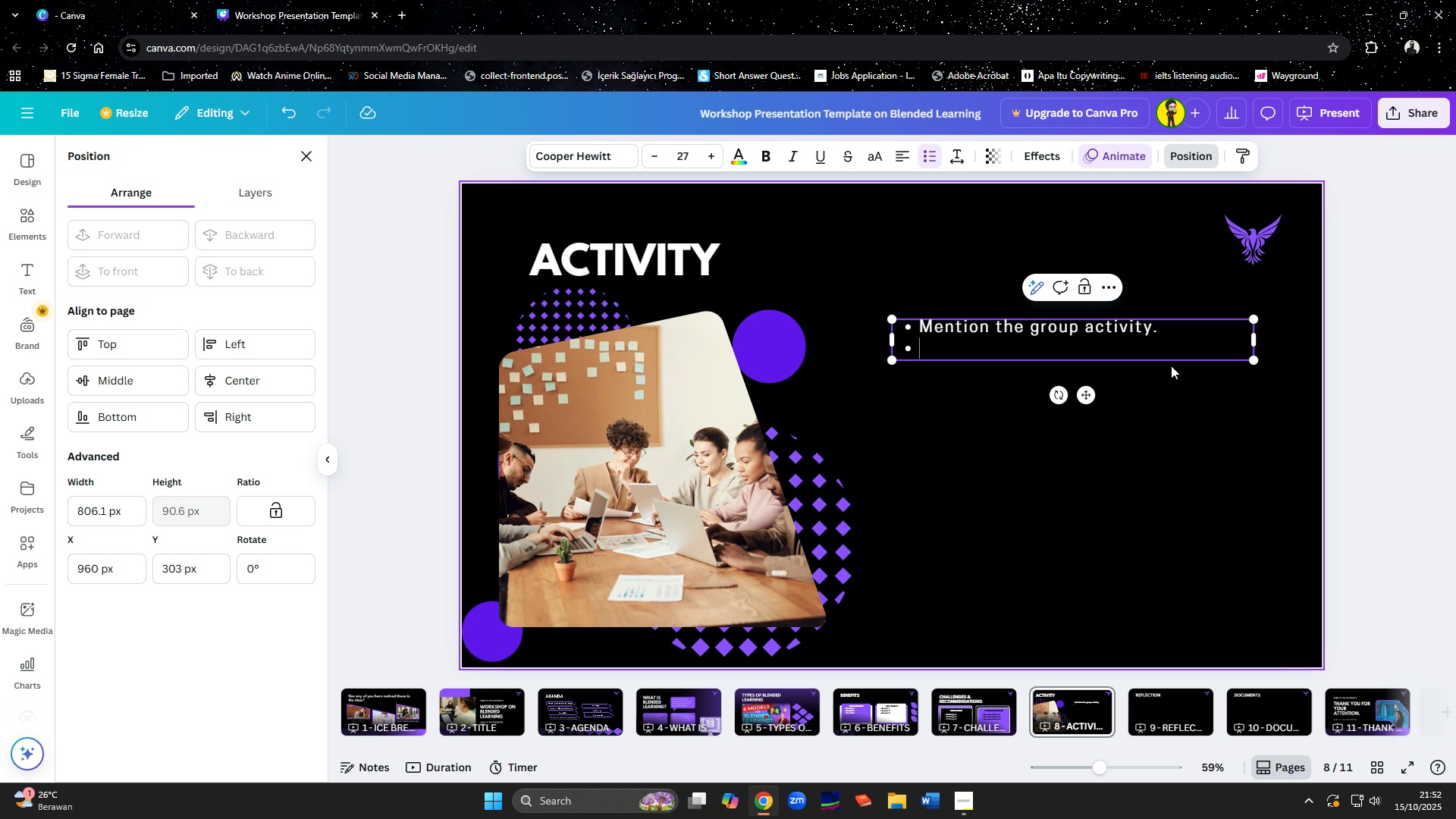 
type(Elaborate the rules and guidelines.)
 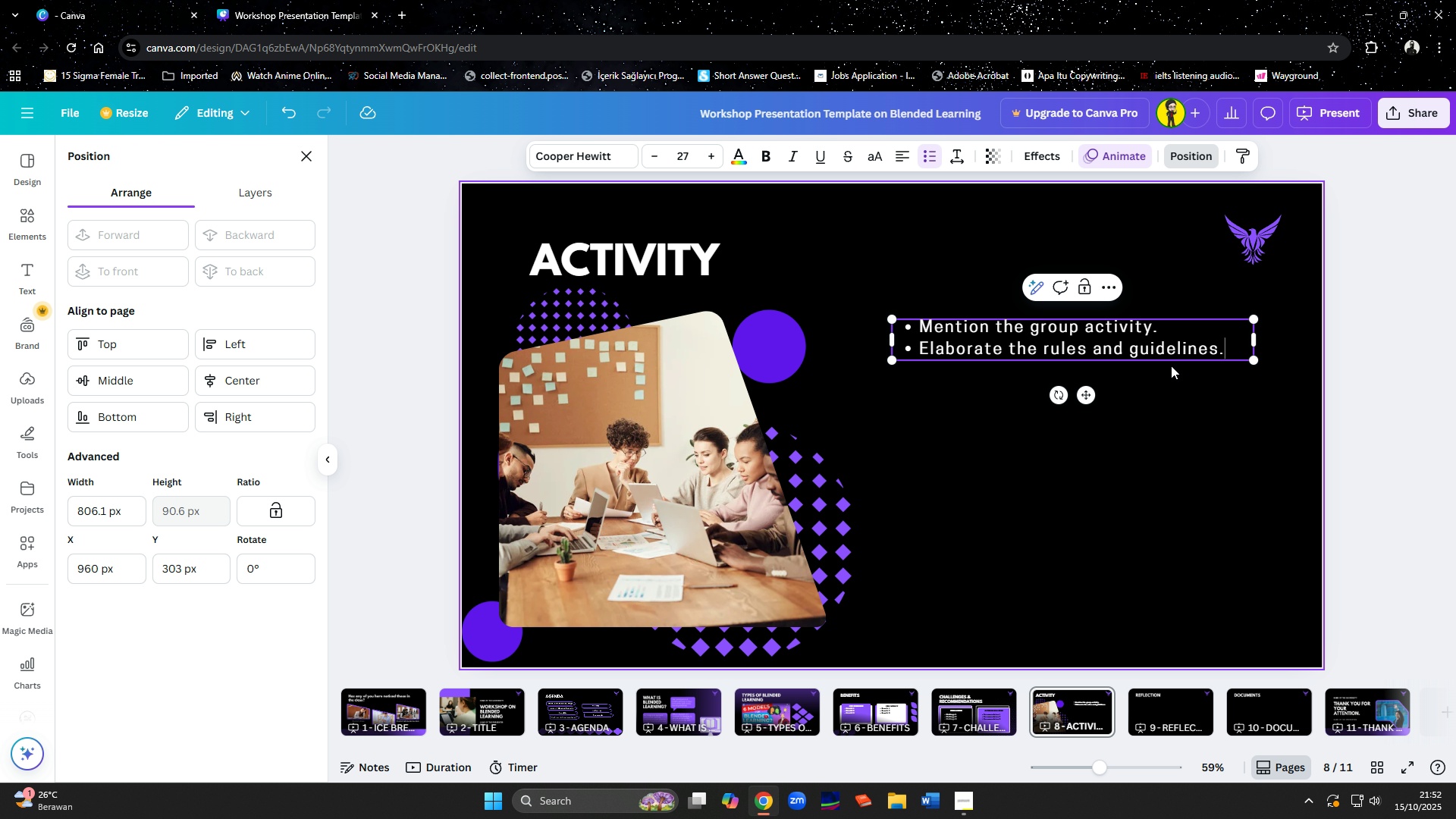 
left_click([1150, 481])
 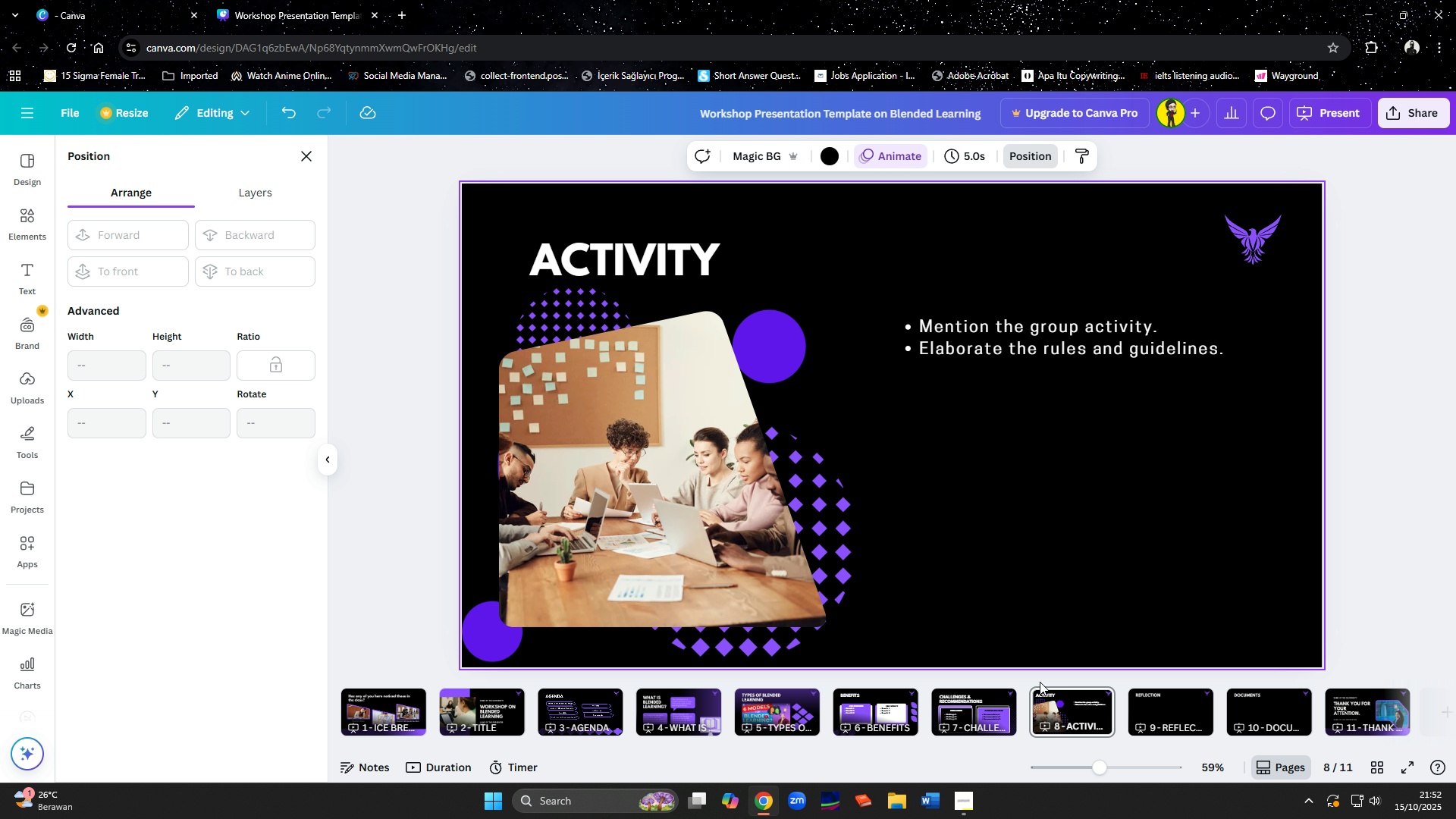 
mouse_move([1122, 717])
 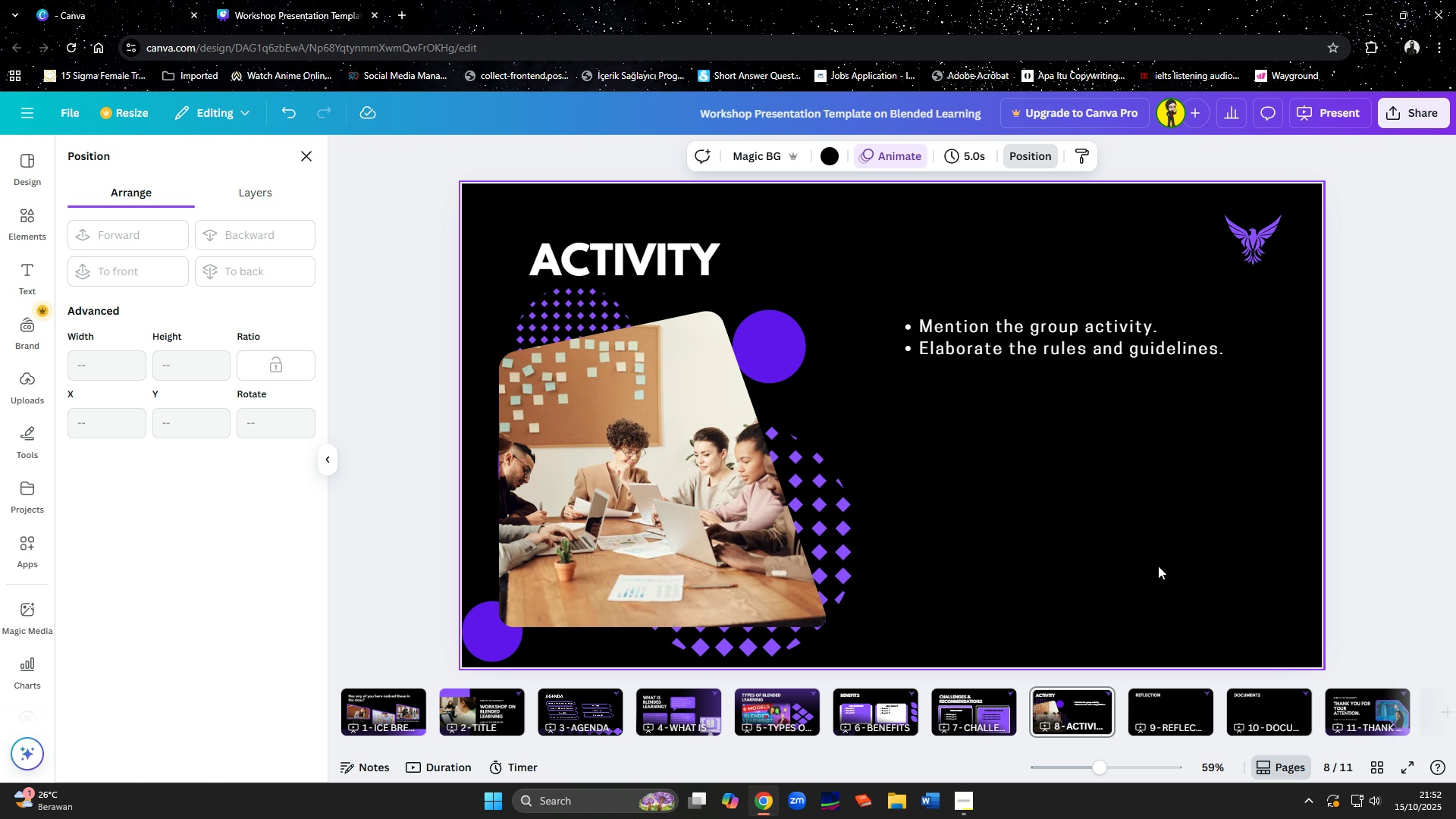 
wait(5.6)
 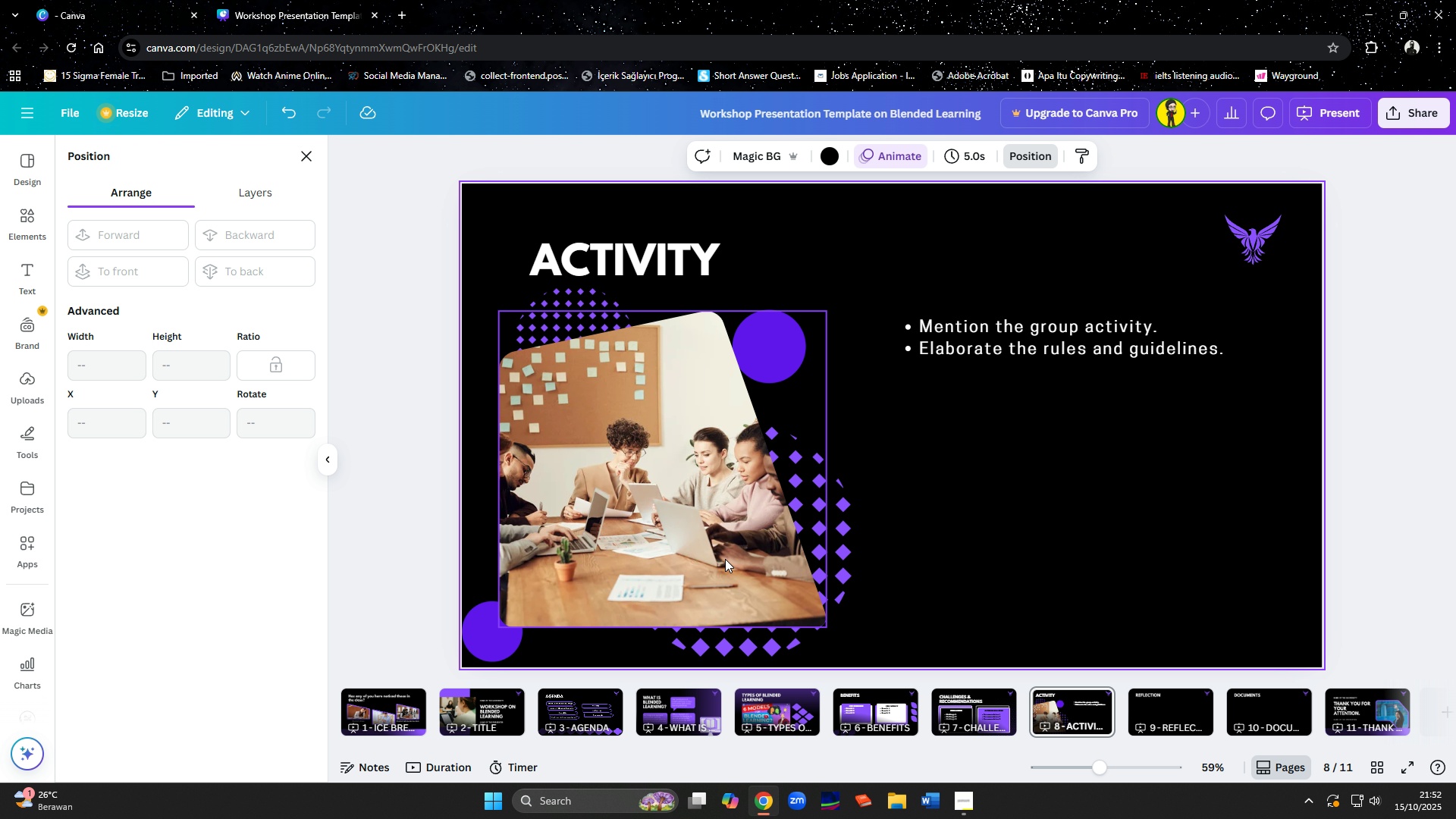 
left_click([1002, 696])
 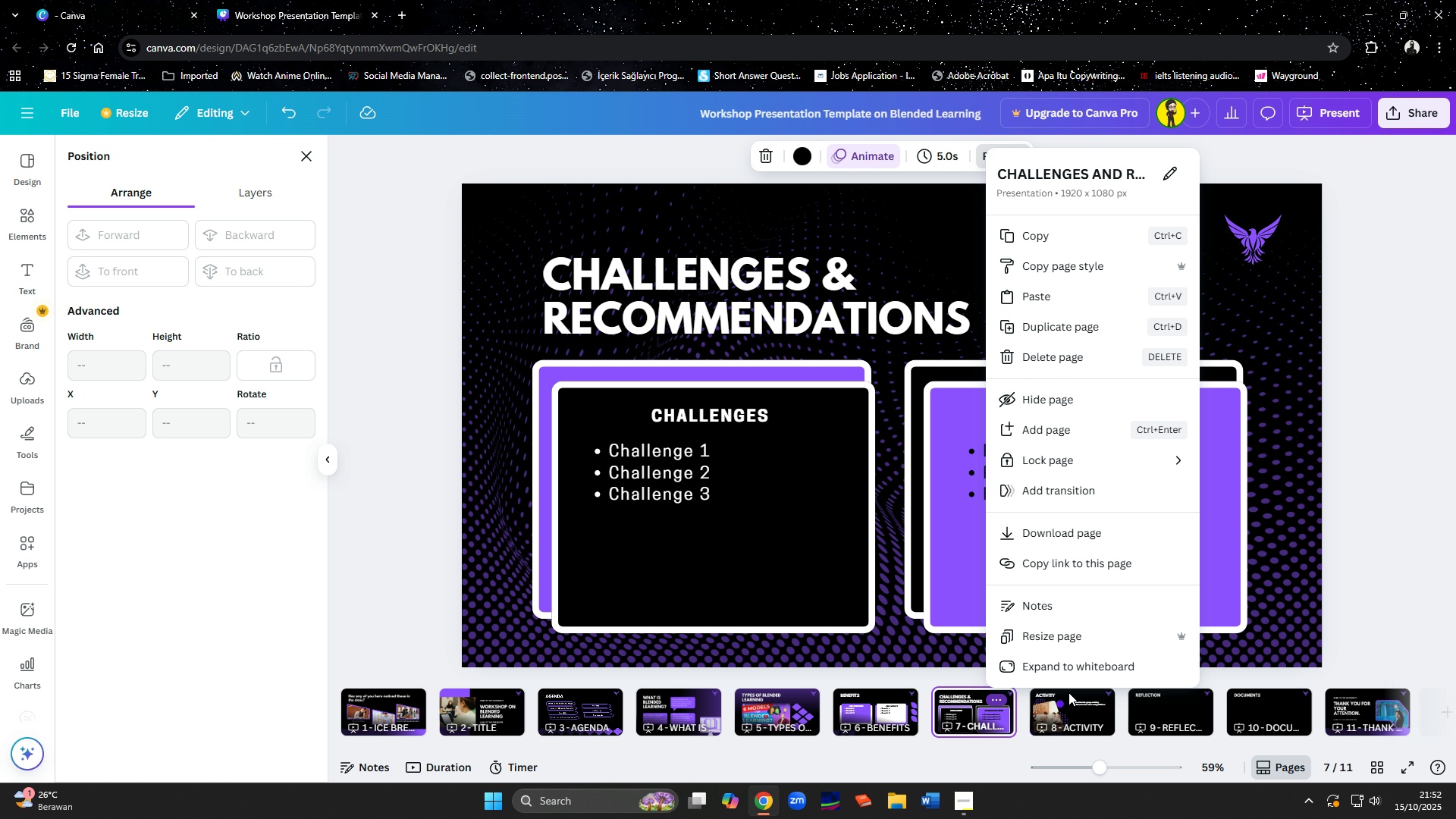 
left_click([1071, 693])
 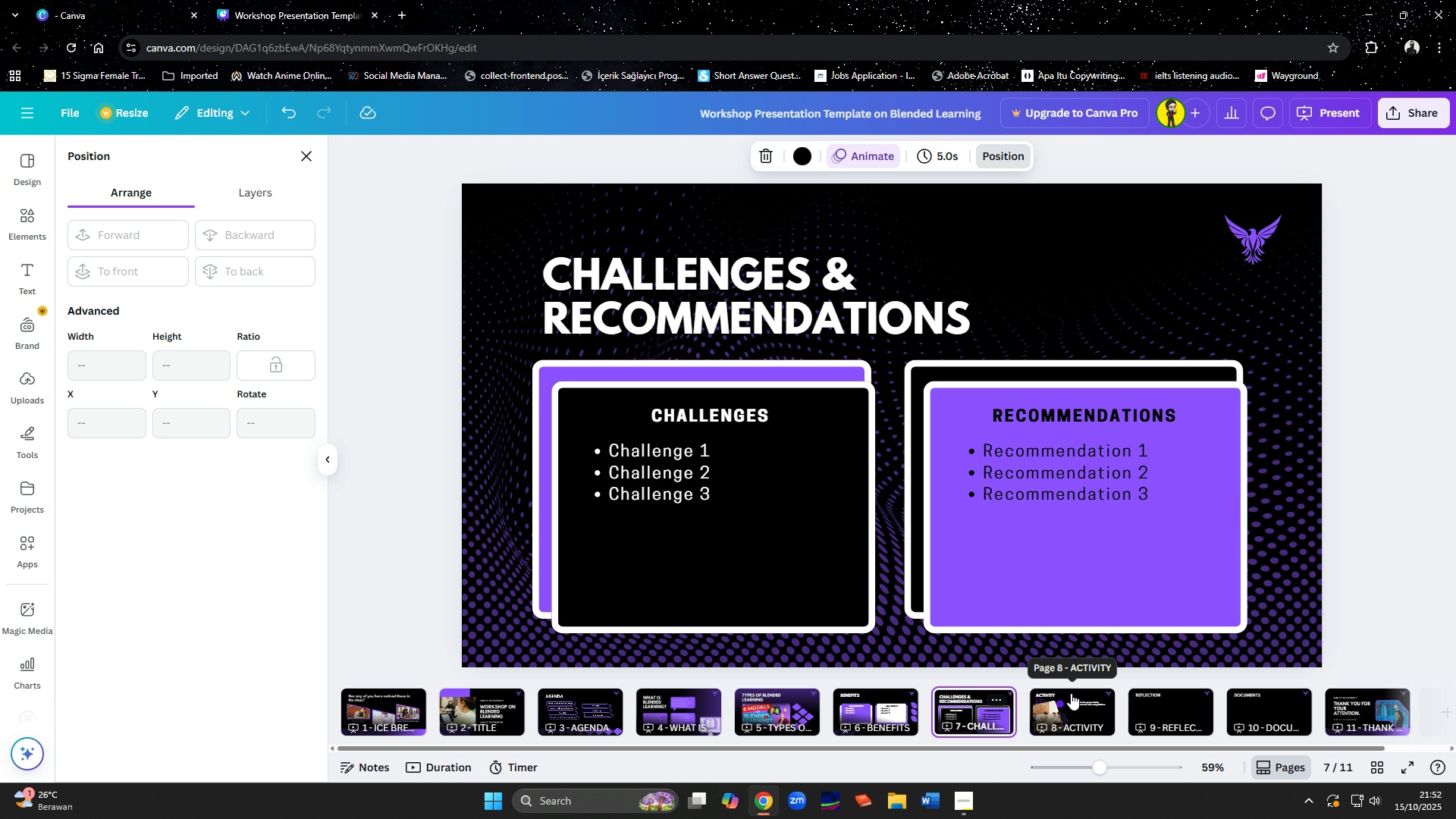 
left_click([1072, 698])
 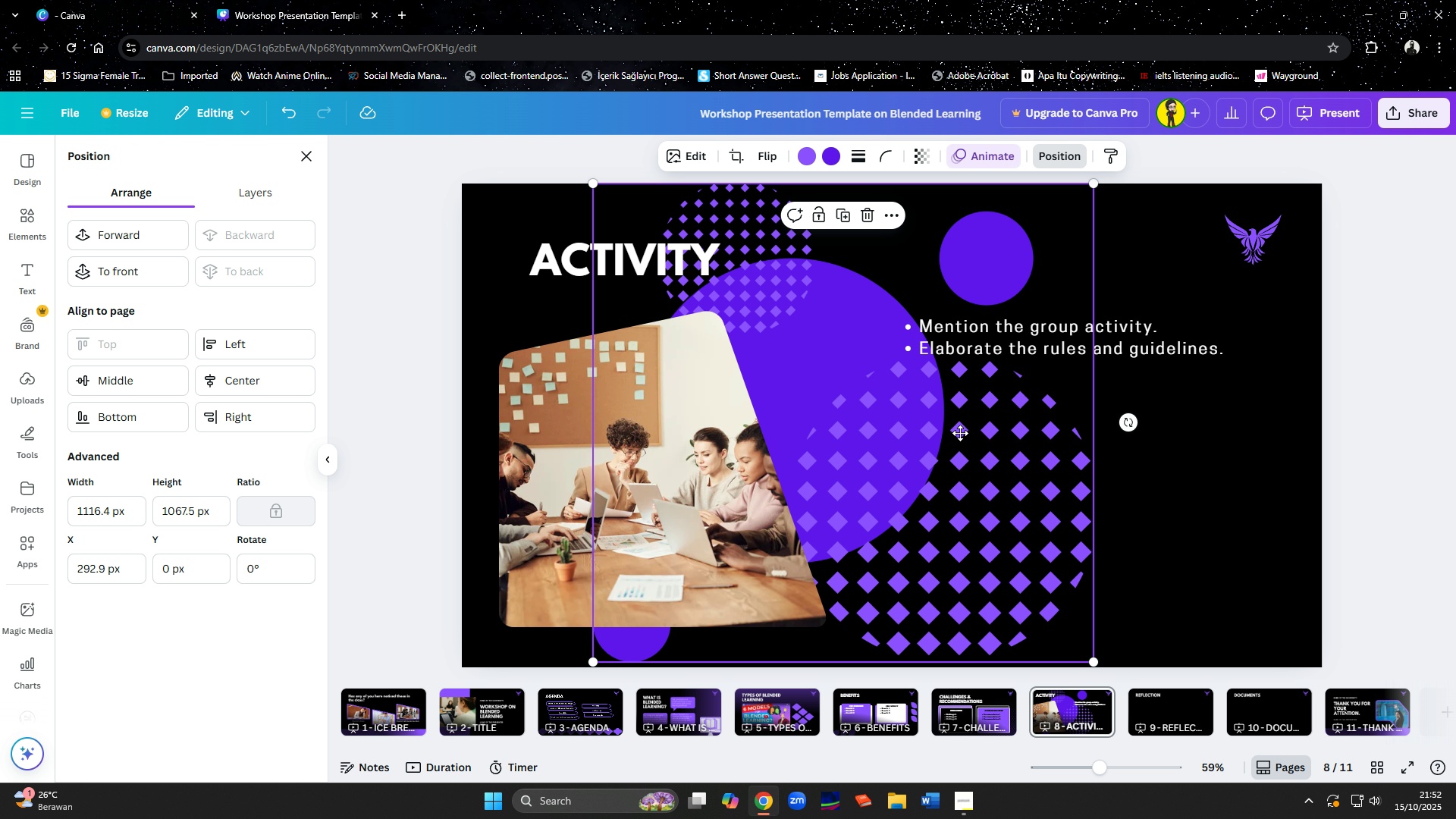 
wait(14.05)
 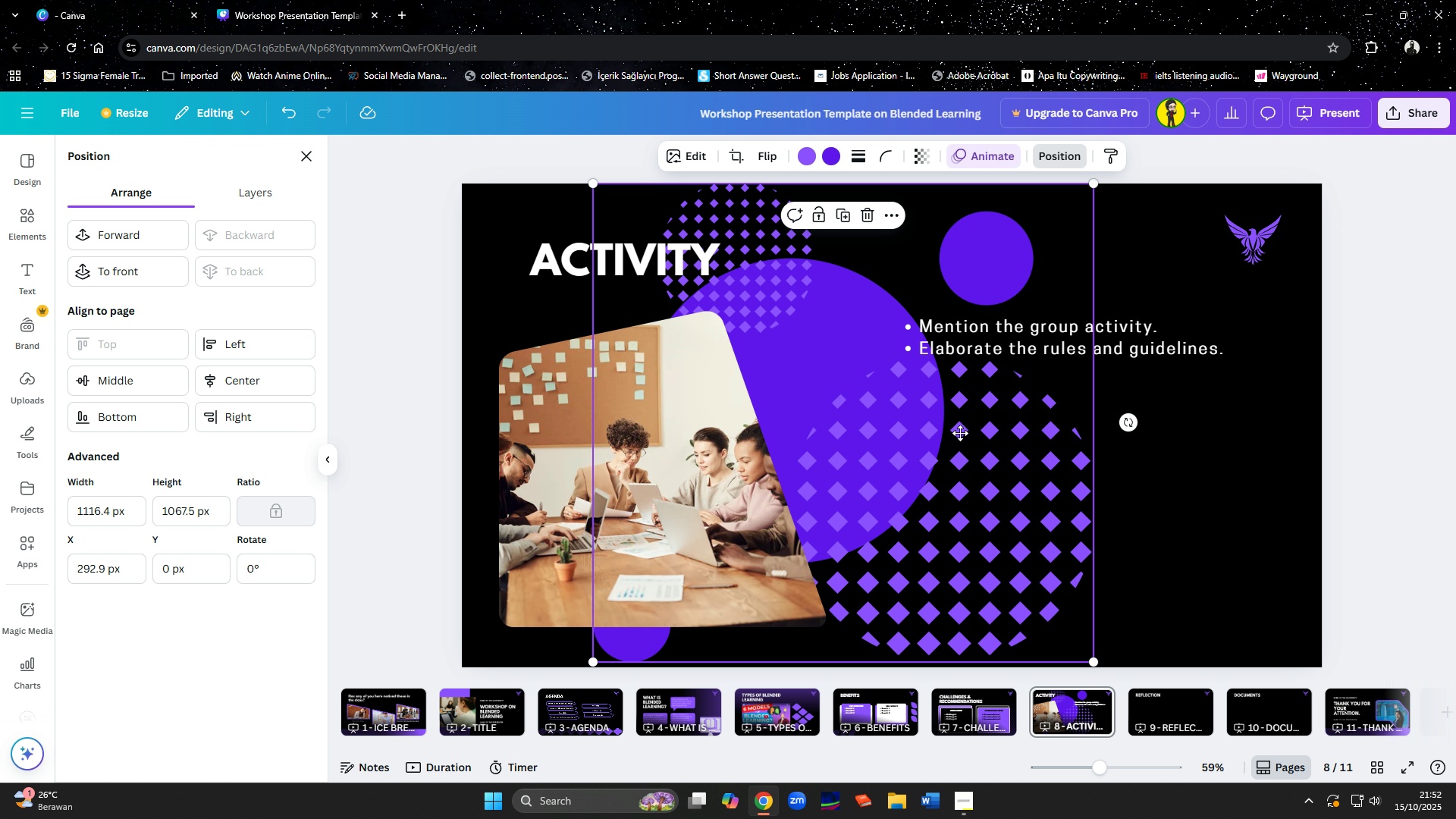 
left_click([921, 151])
 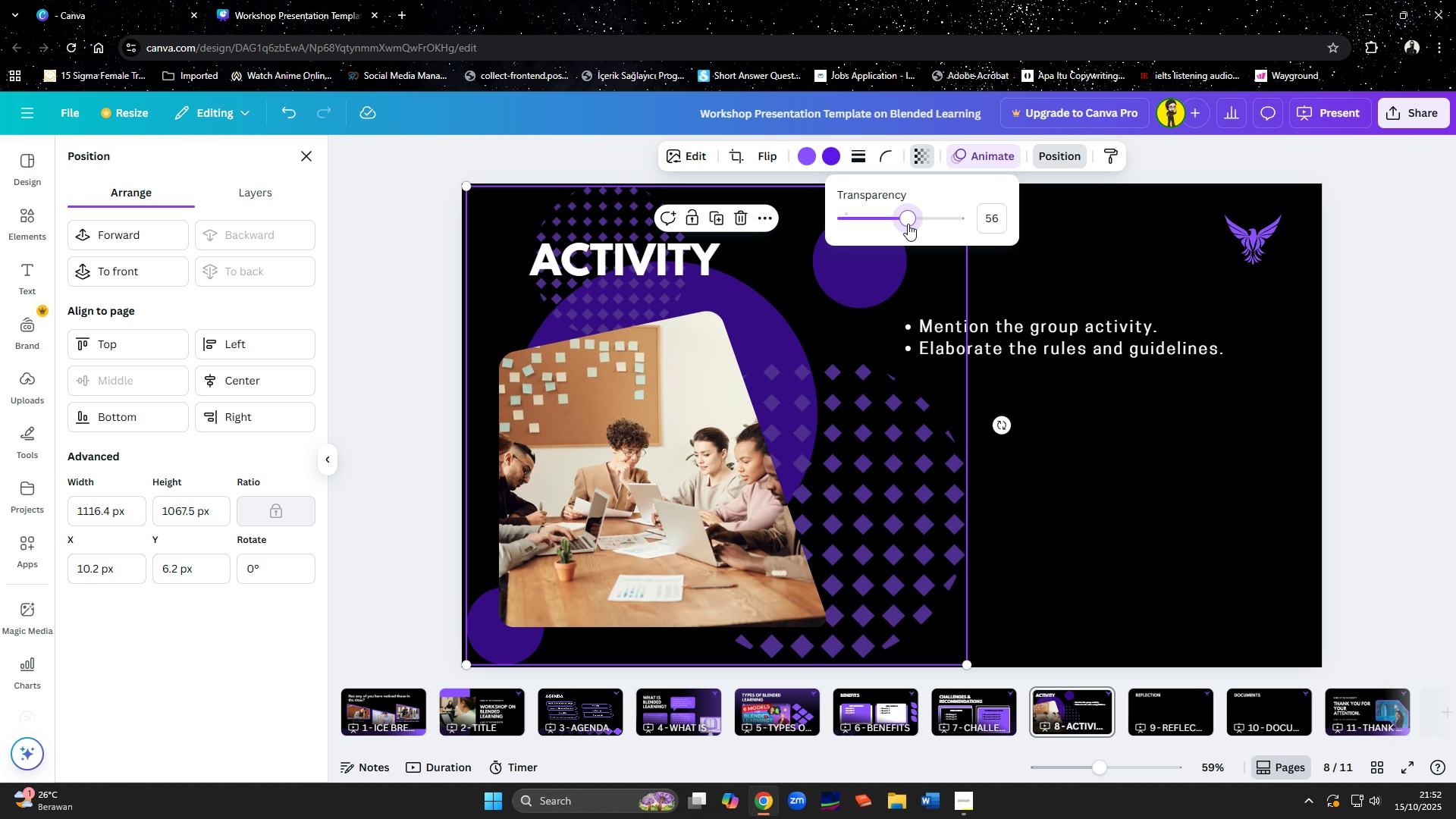 
left_click([1094, 513])
 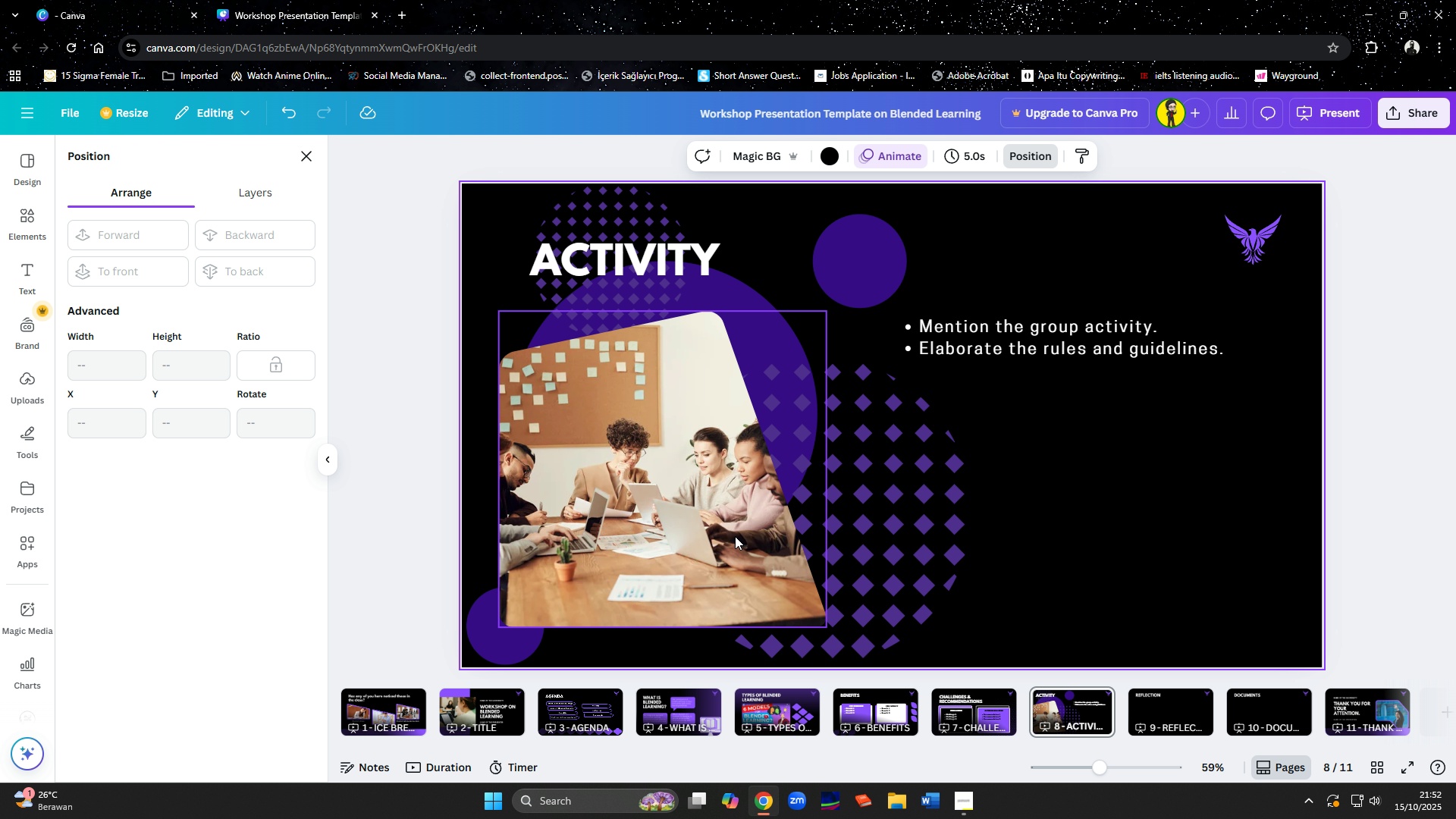 
left_click([735, 536])
 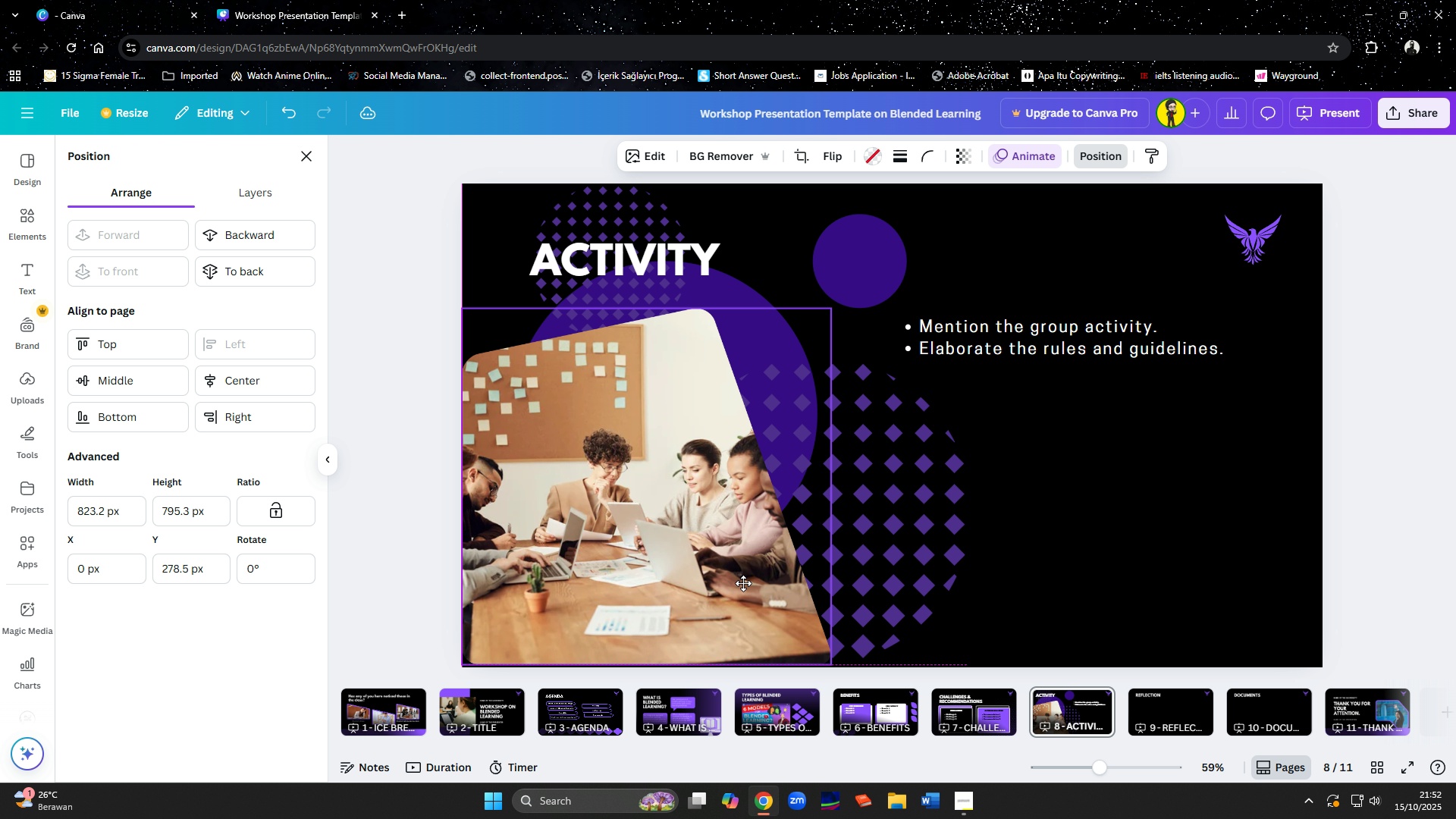 
wait(9.2)
 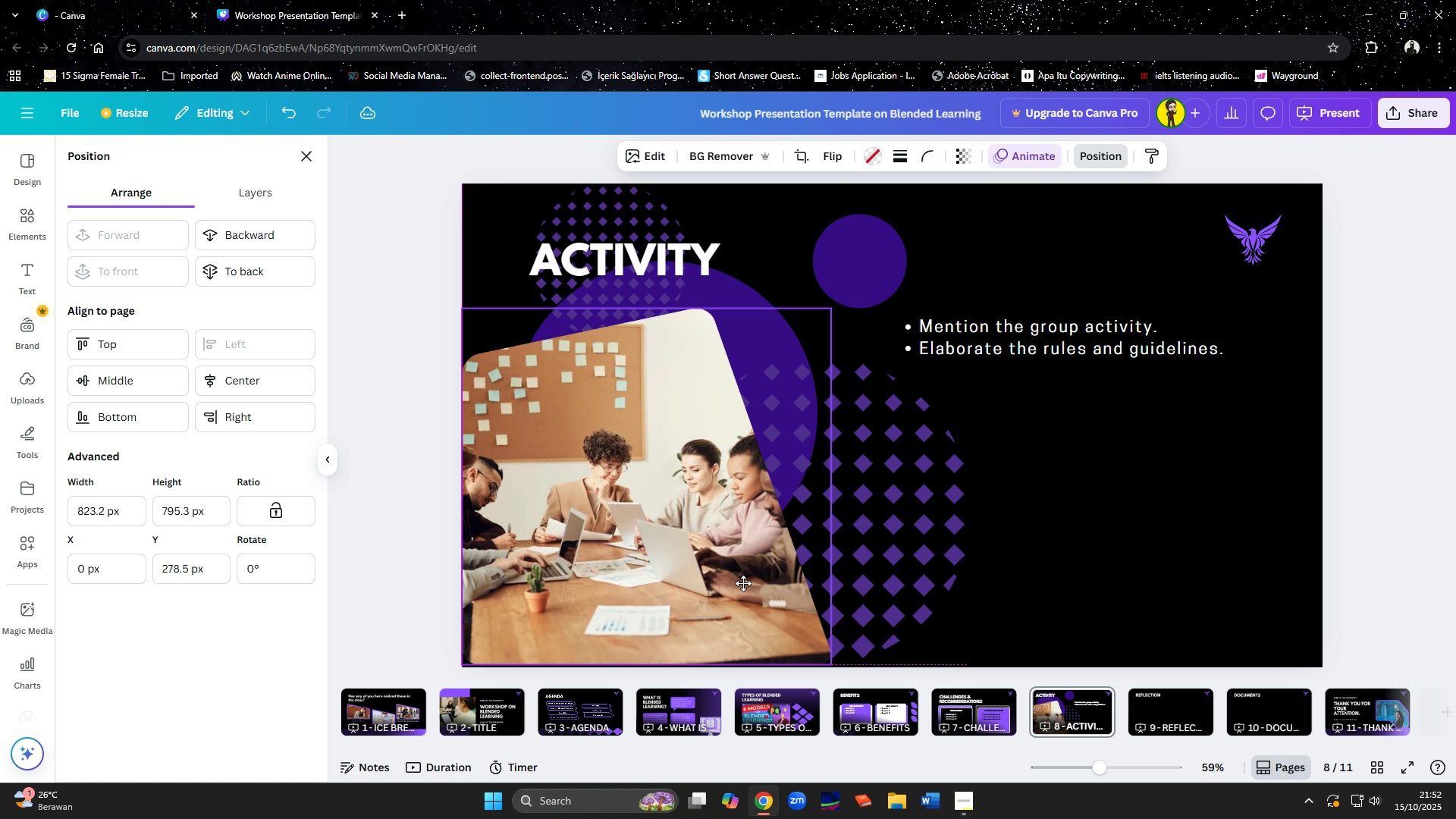 
left_click([1156, 570])
 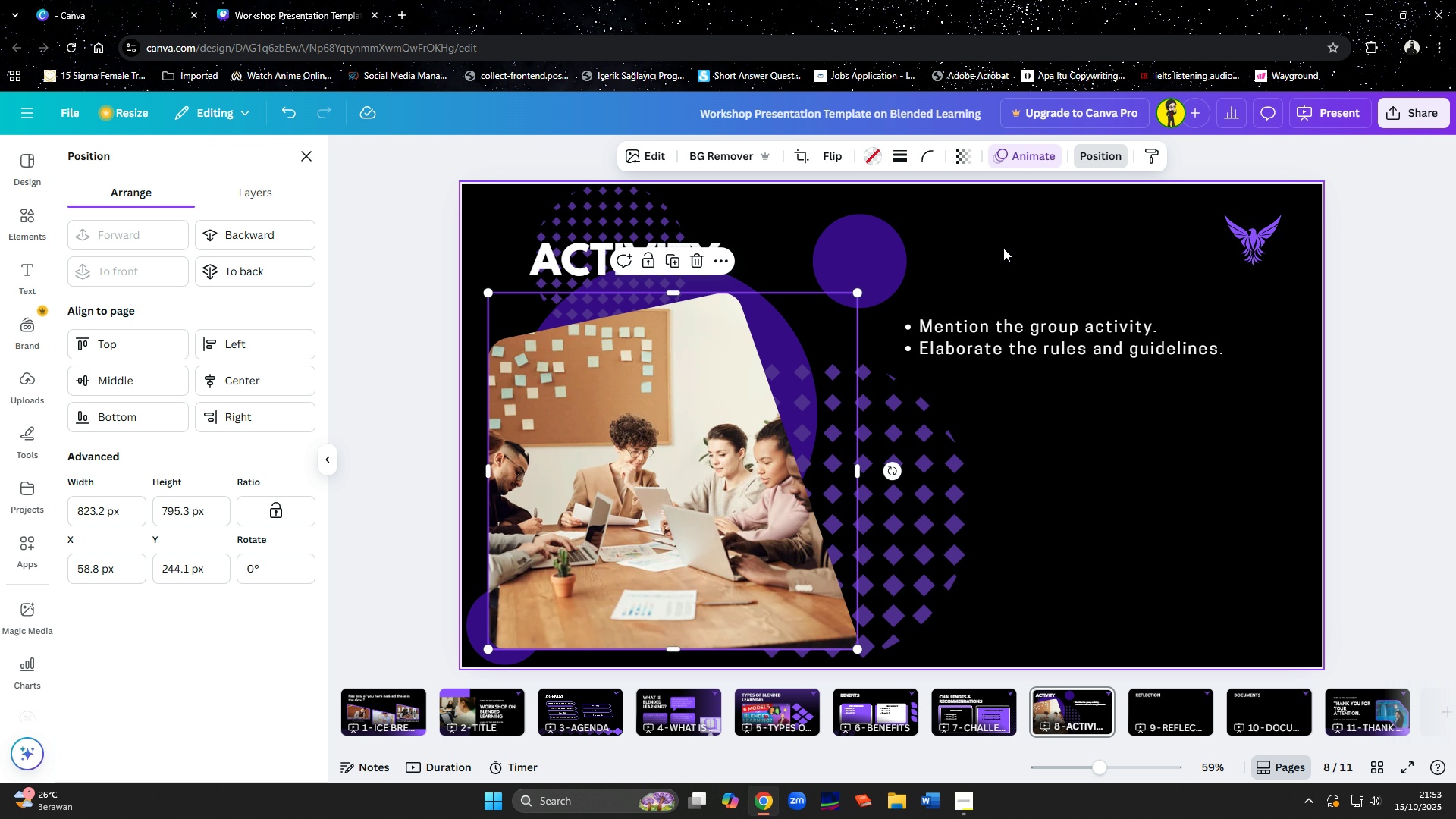 
left_click([943, 460])
 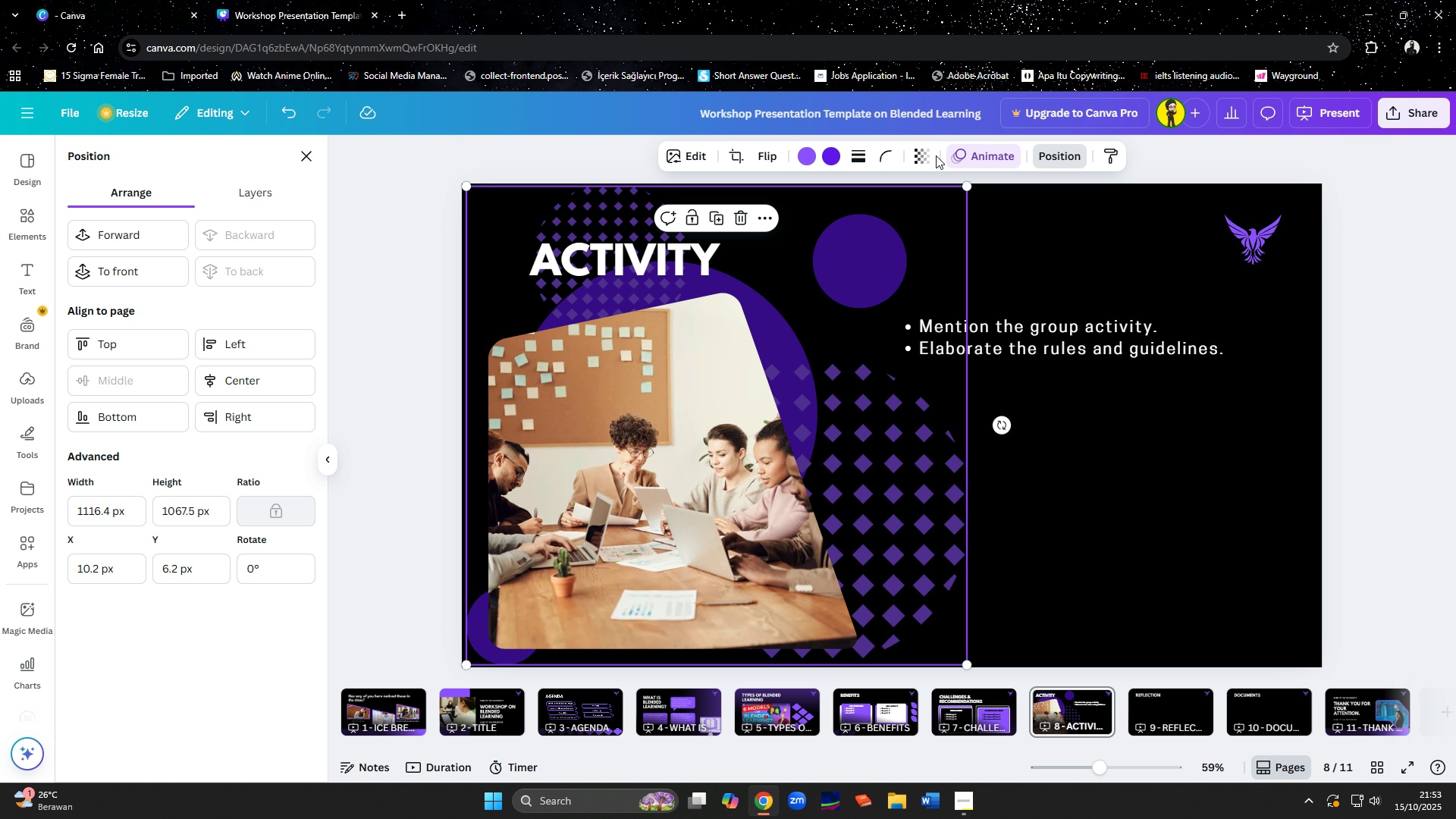 
left_click([922, 153])
 